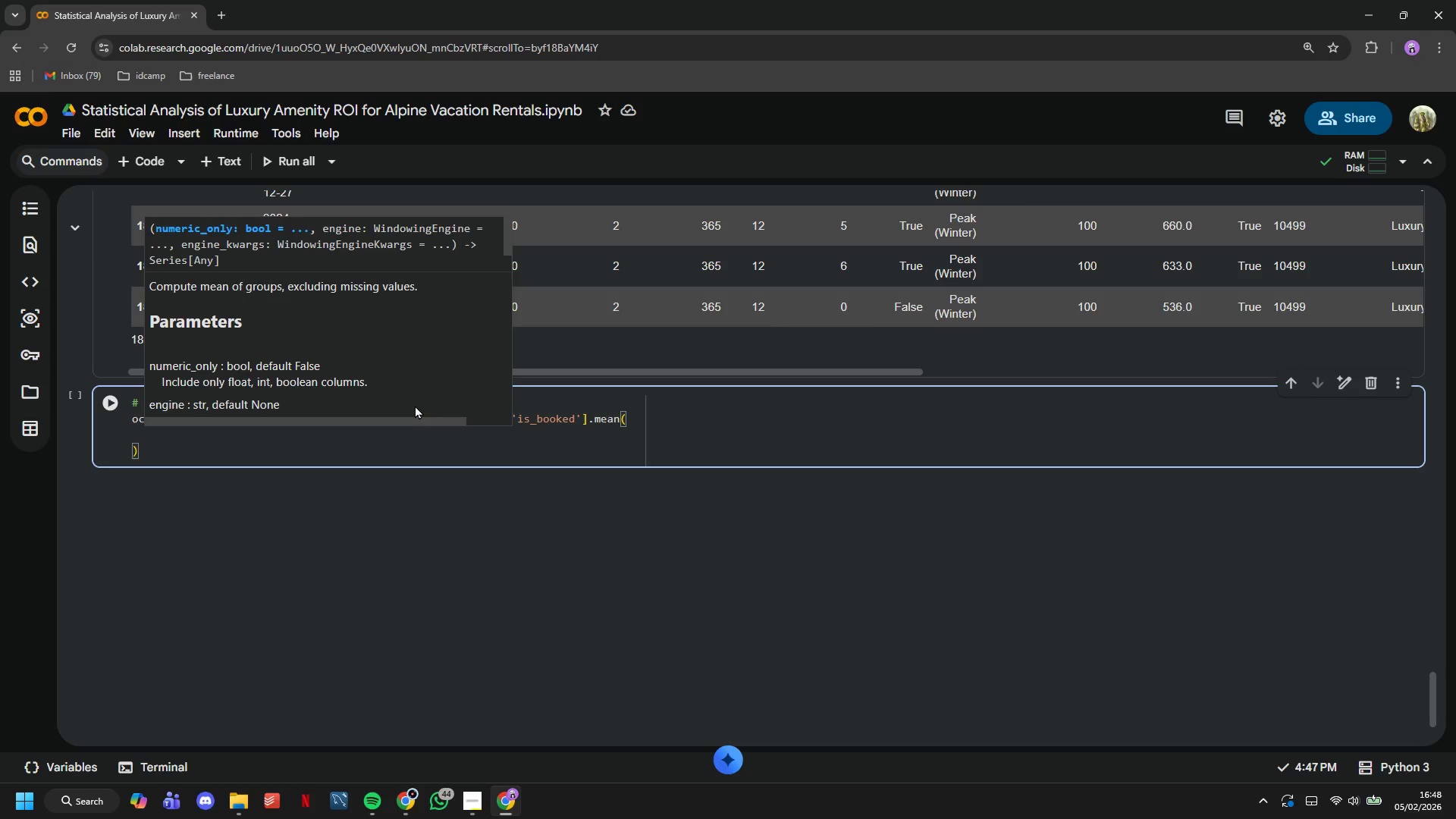 
key(Control+Z)
 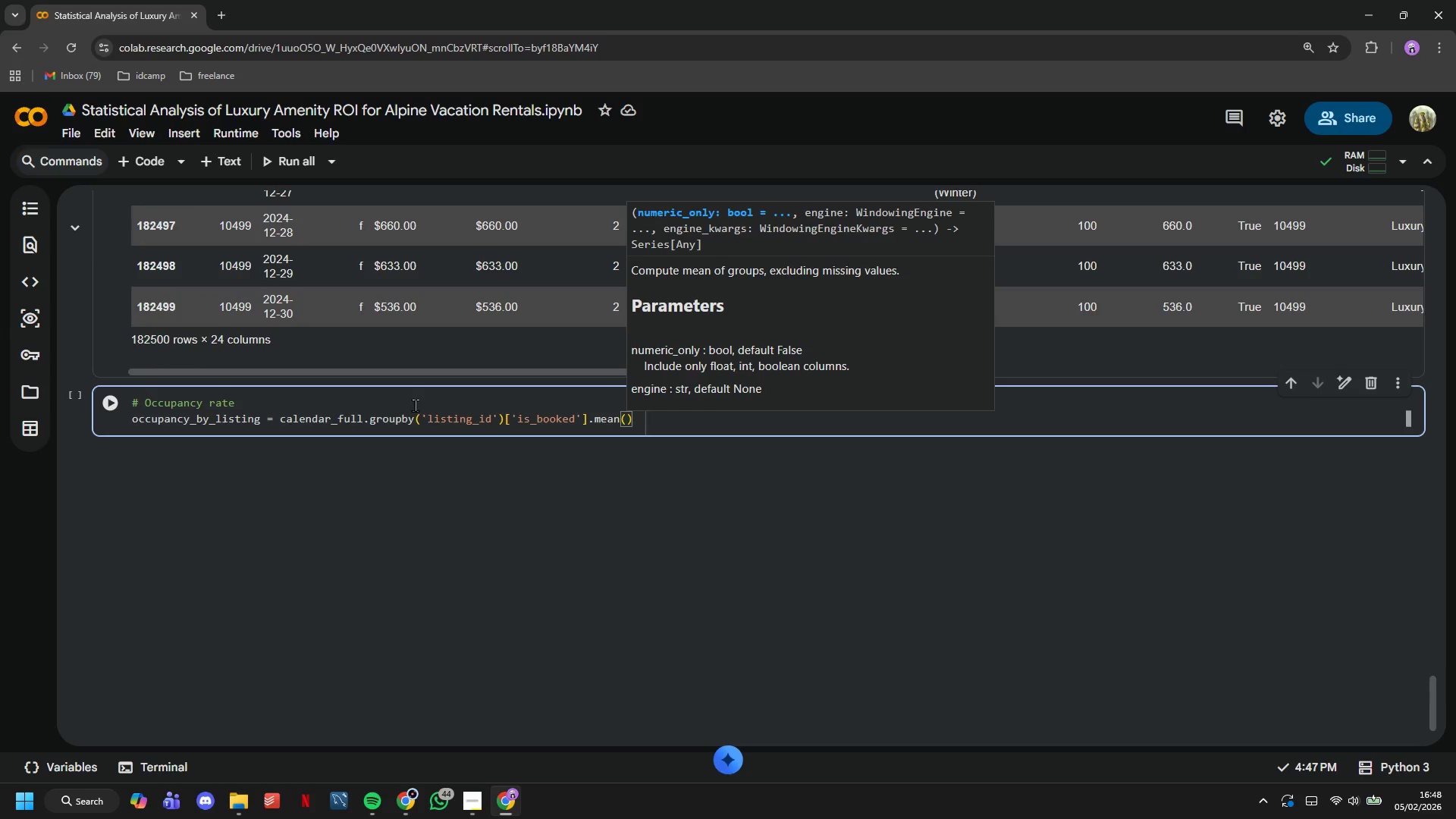 
key(ArrowRight)
 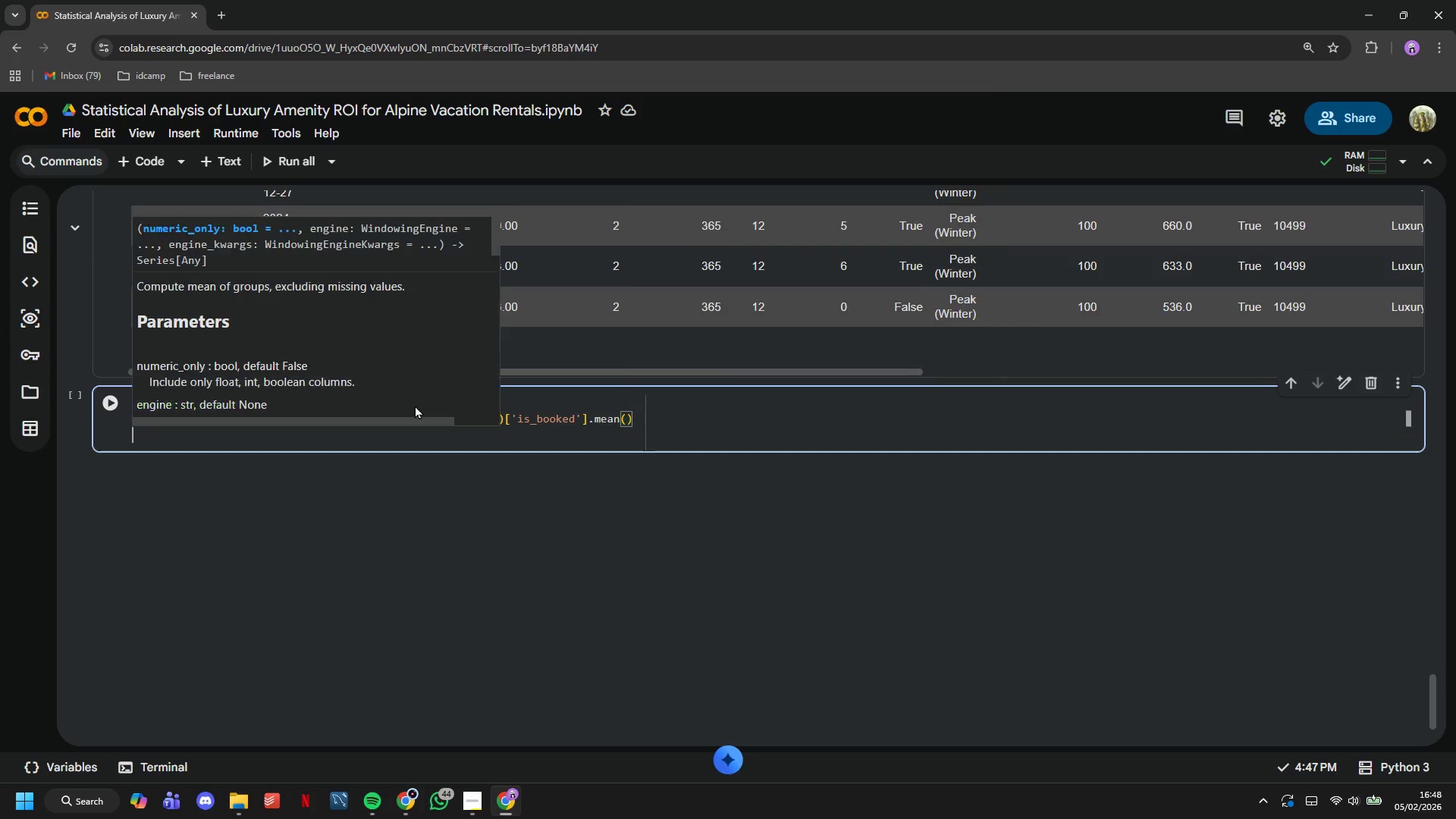 
key(Enter)
 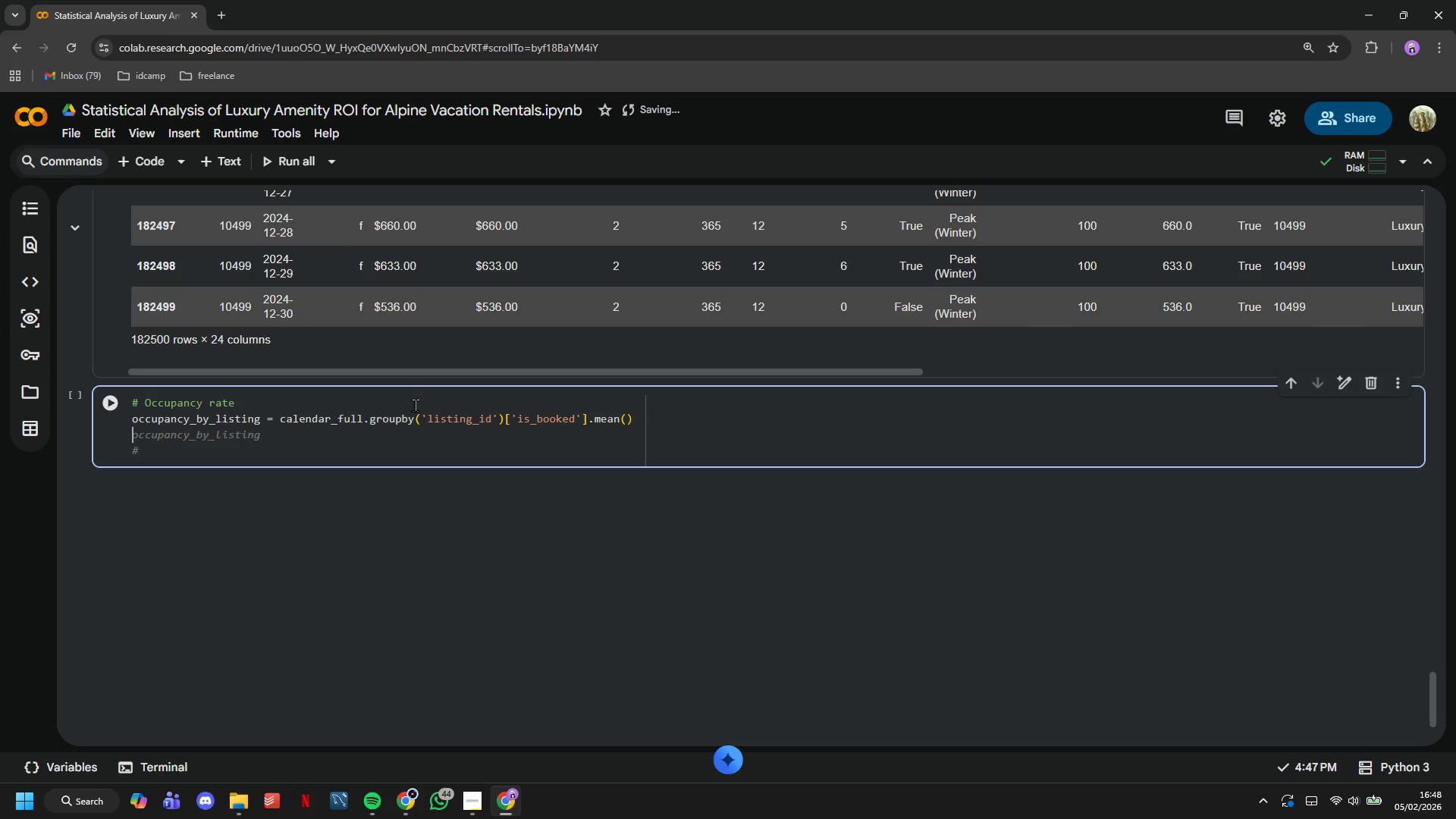 
wait(6.88)
 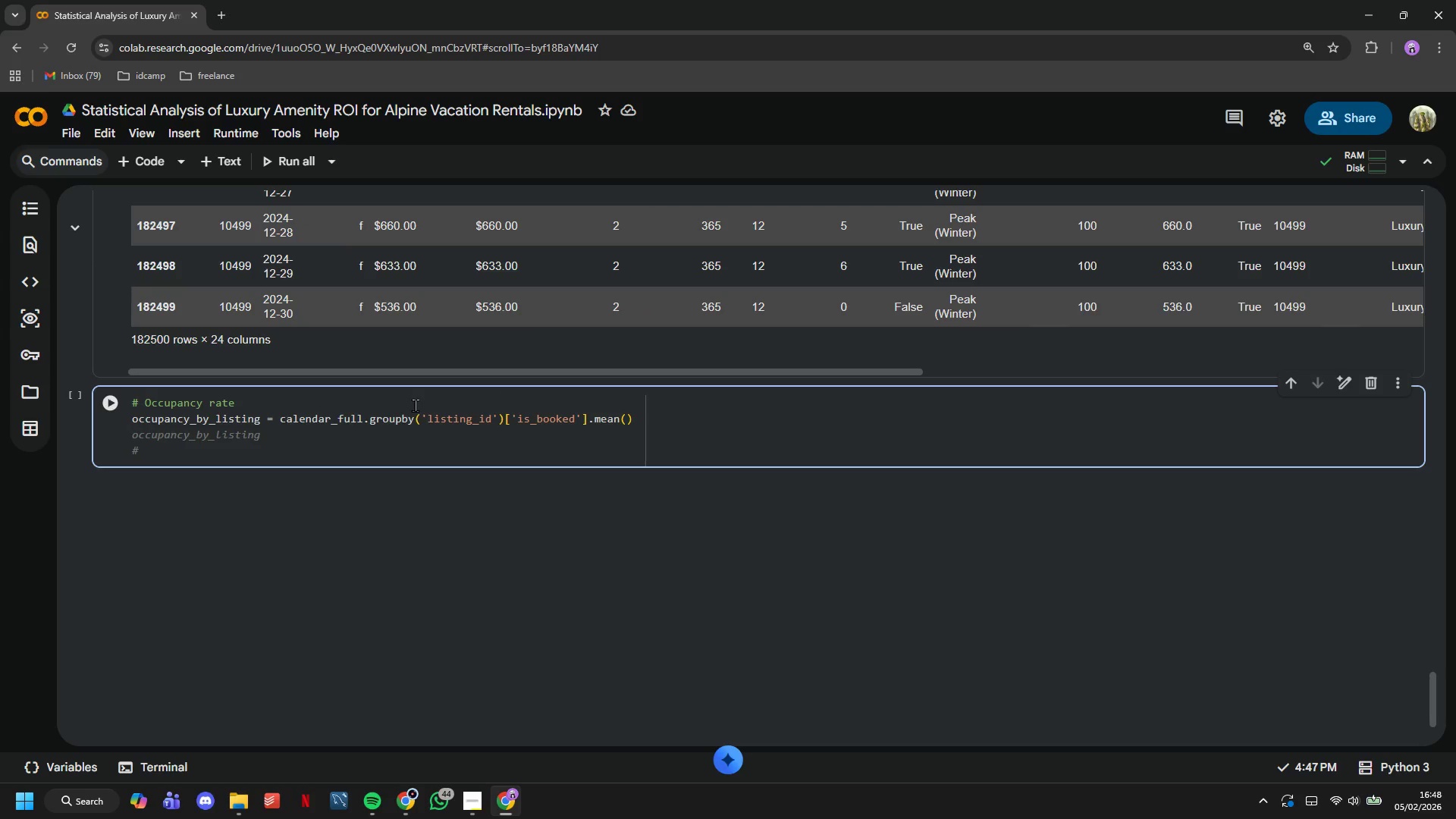 
key(Enter)
 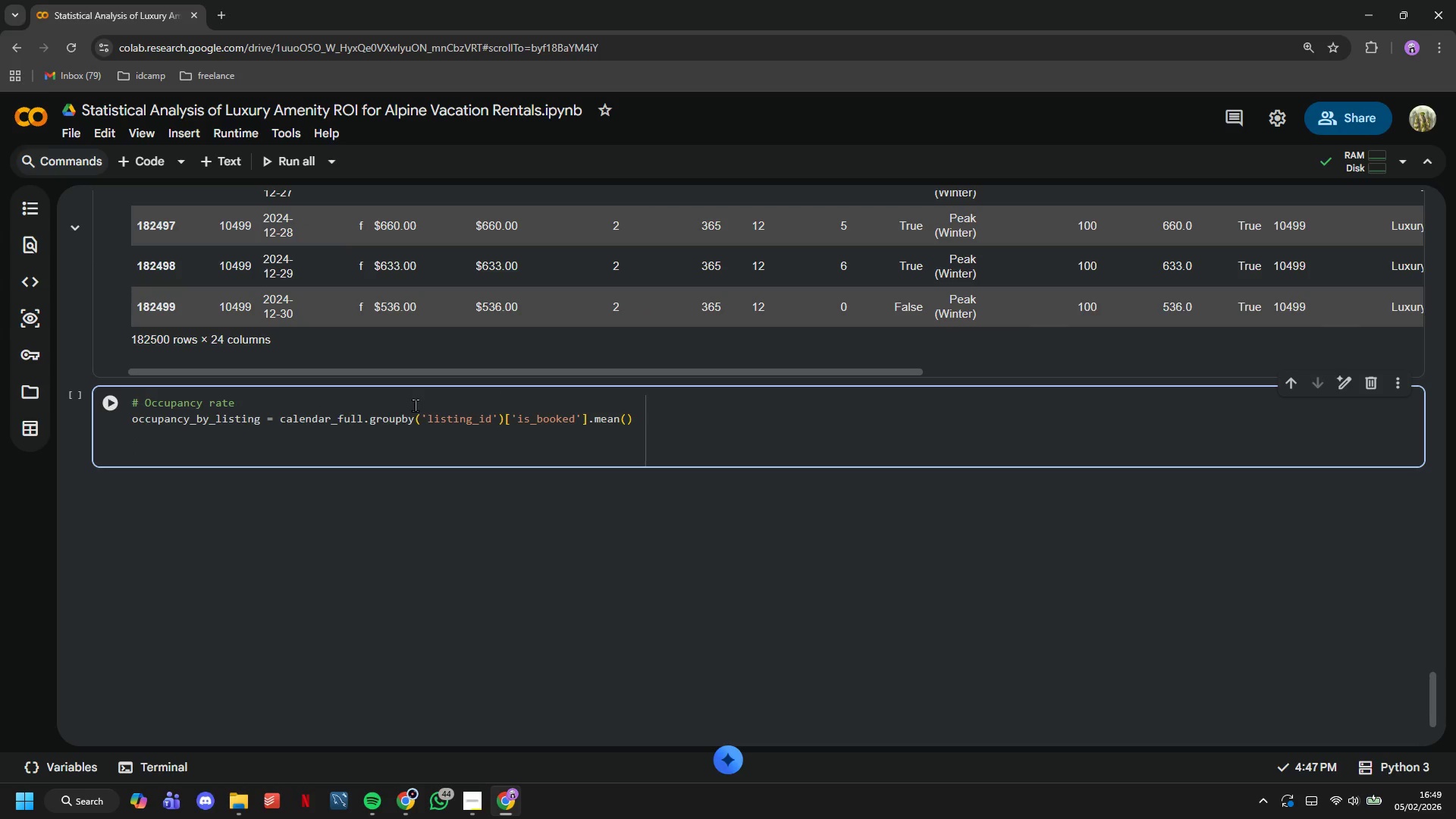 
type(# Megr)
key(Backspace)
key(Backspace)
type(rge backl)
key(Backspace)
type( to listings)
 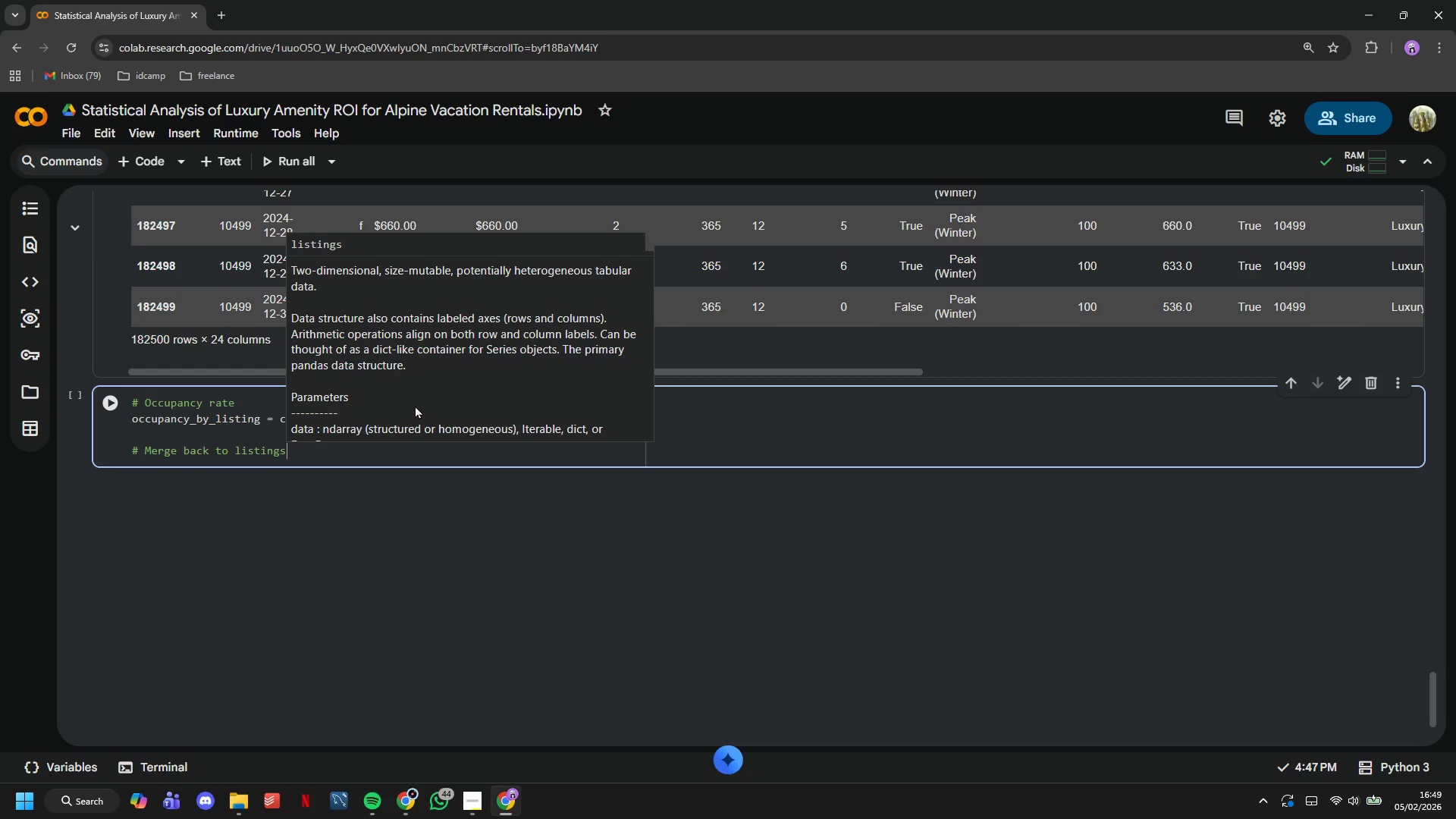 
wait(13.03)
 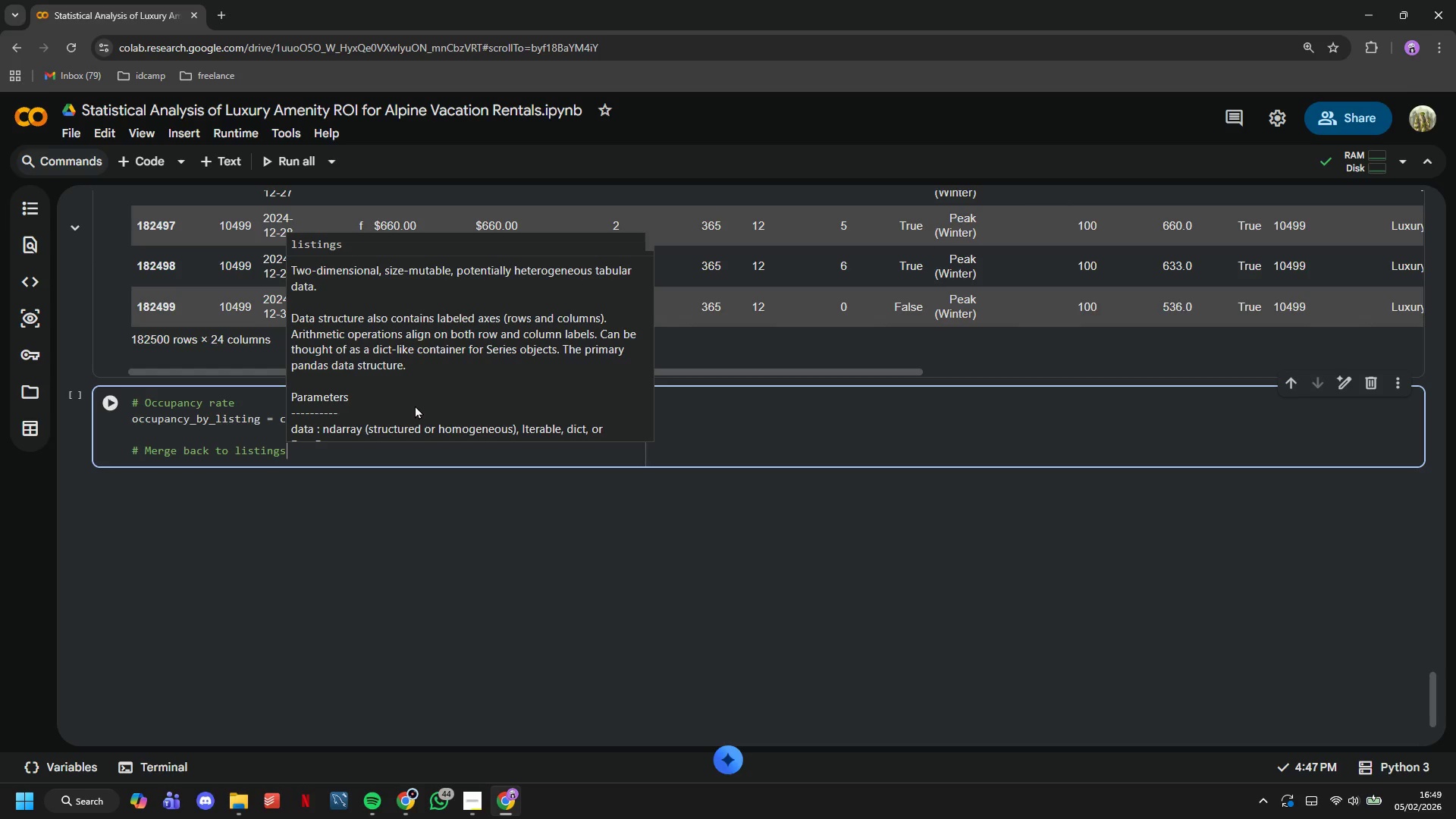 
key(Enter)
 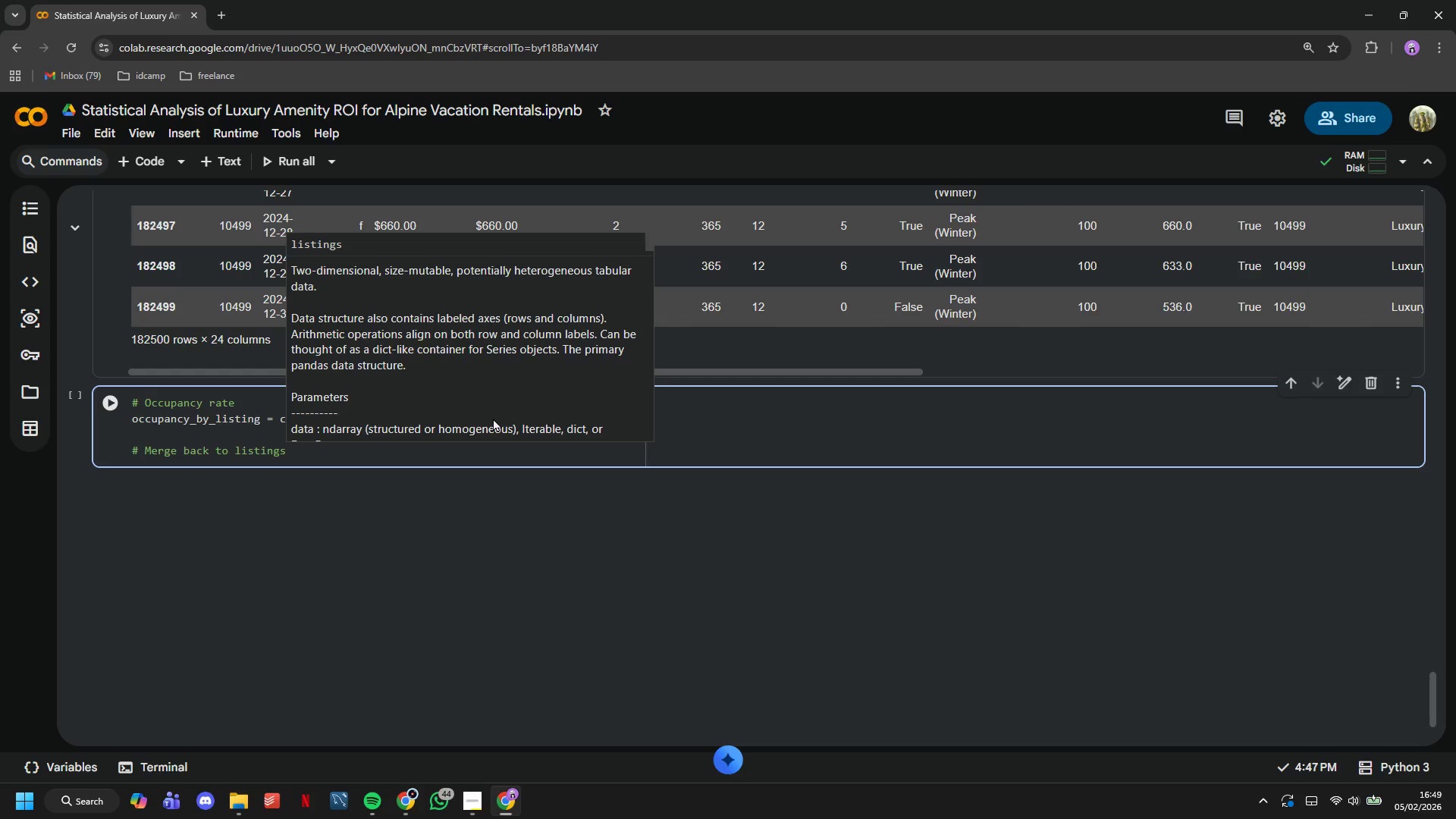 
key(Enter)
 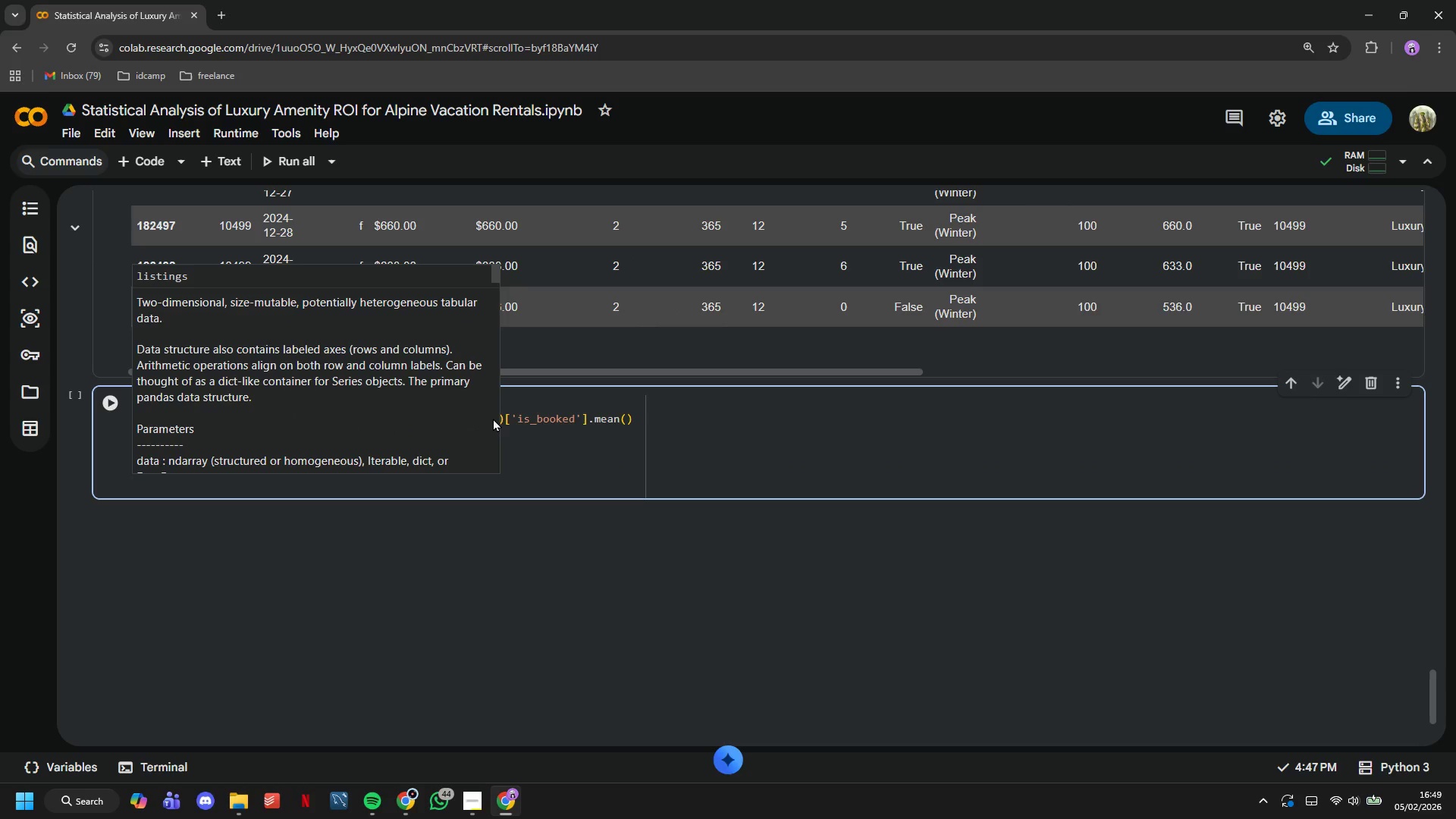 
type(listings)
 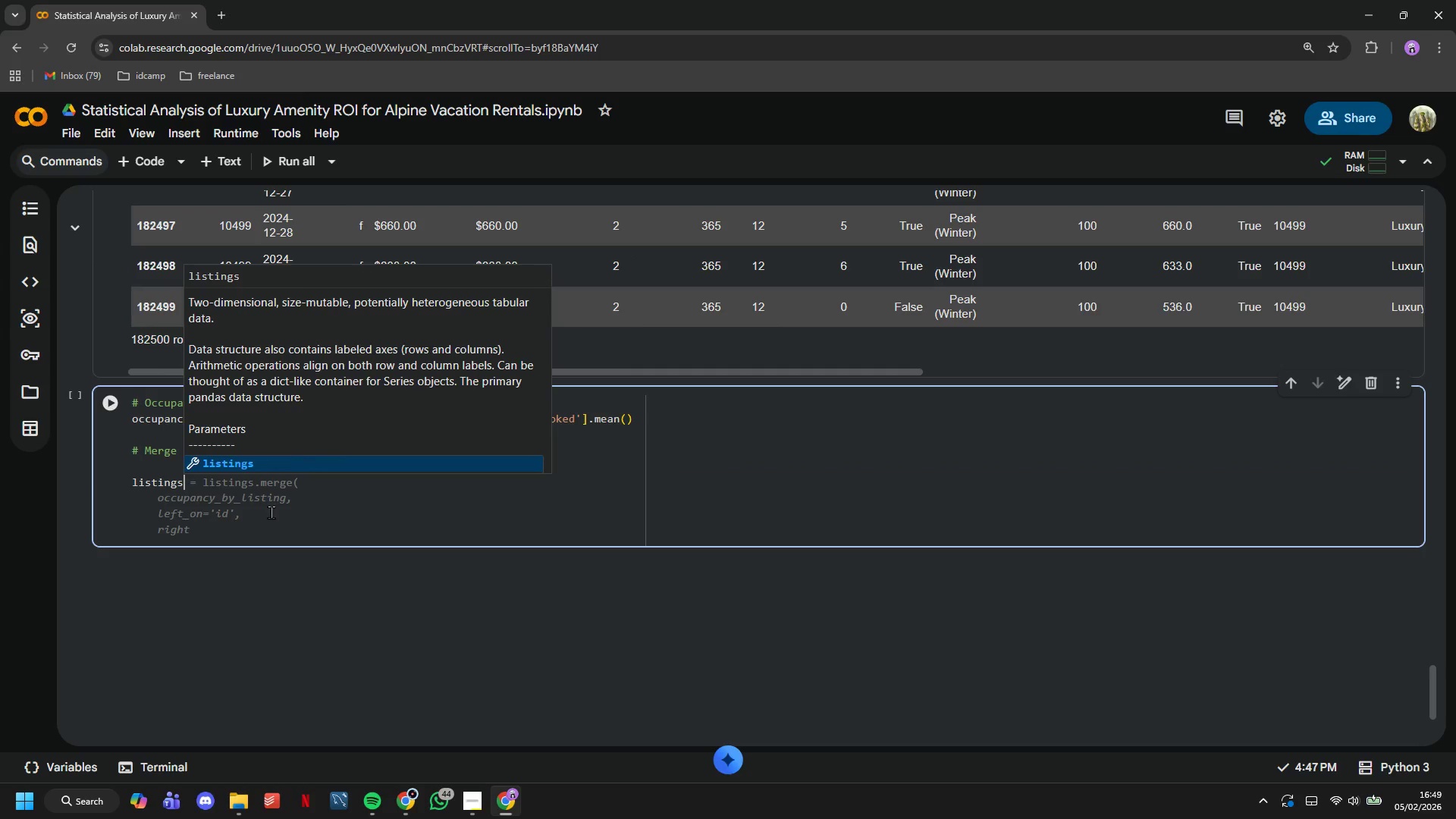 
left_click([276, 532])
 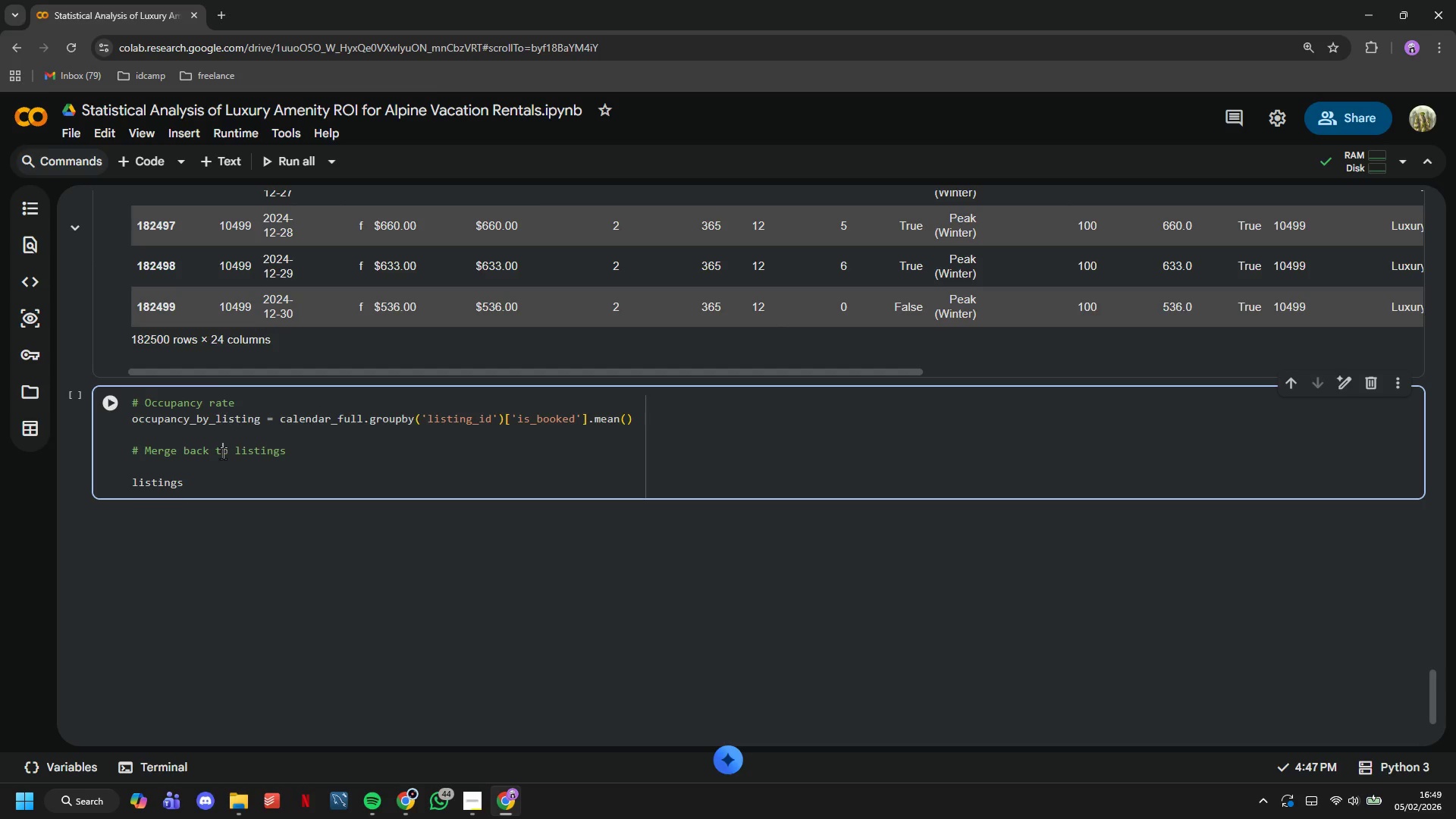 
double_click([223, 461])
 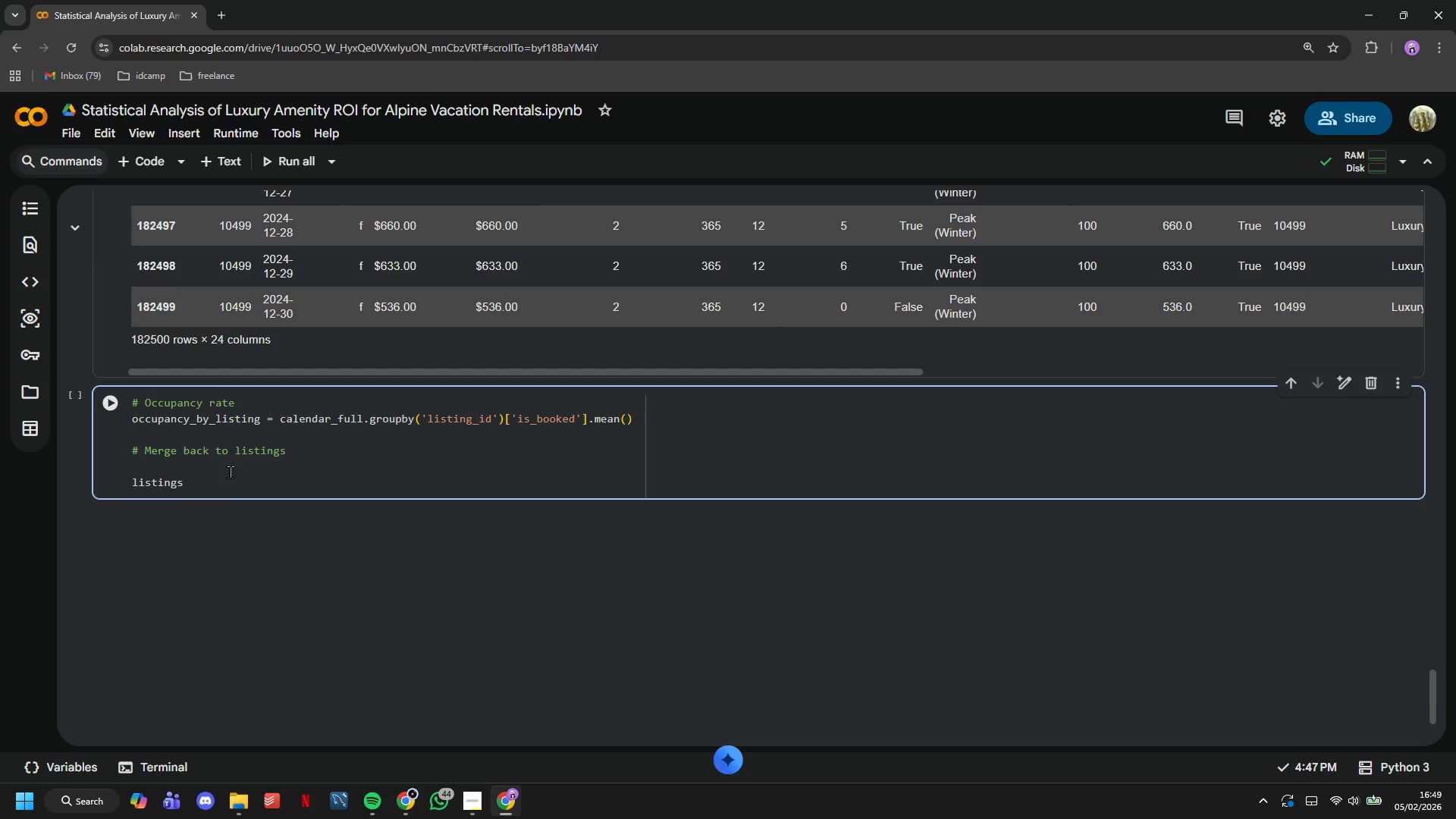 
key(Backspace)
 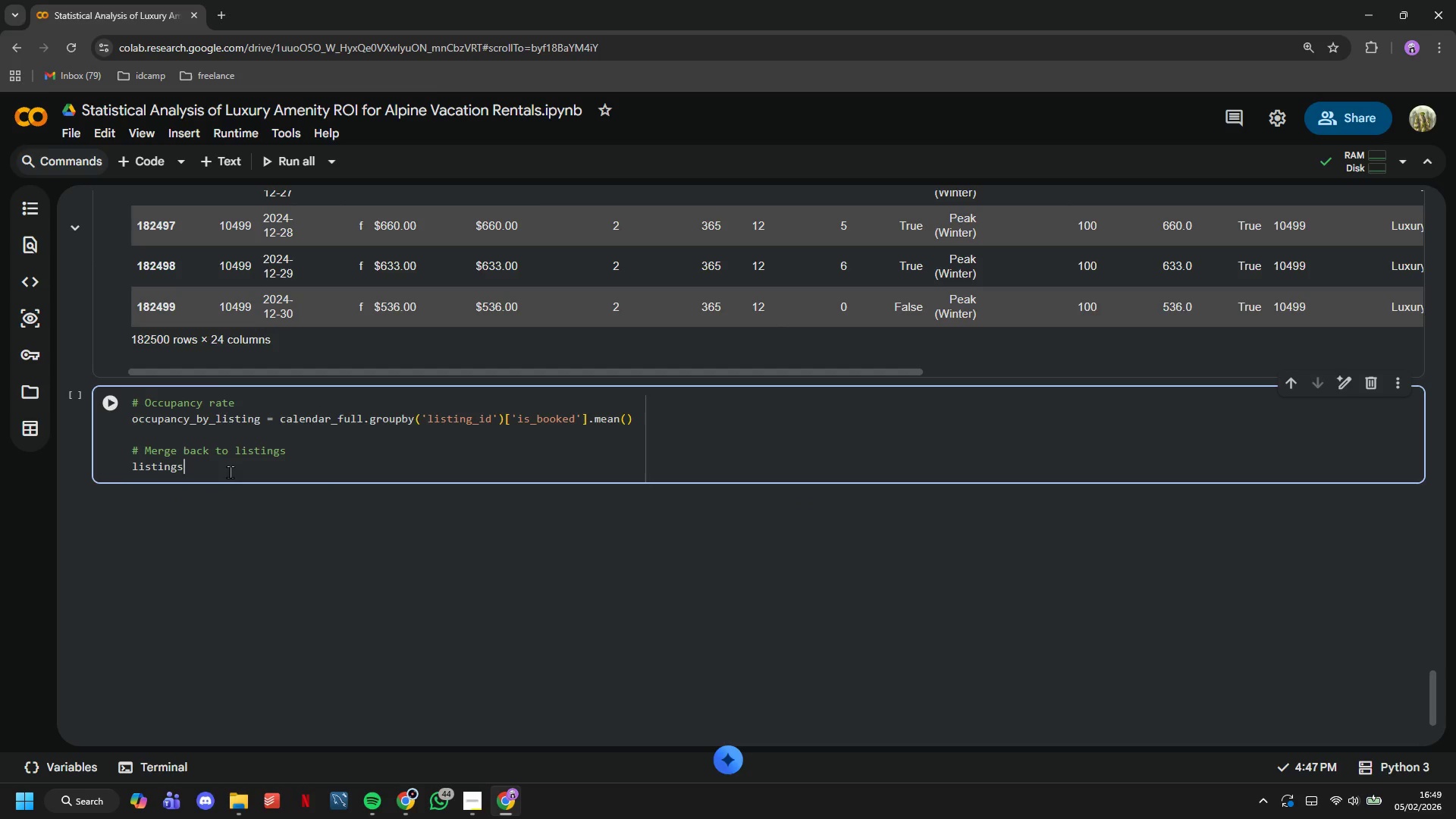 
key(ArrowDown)
 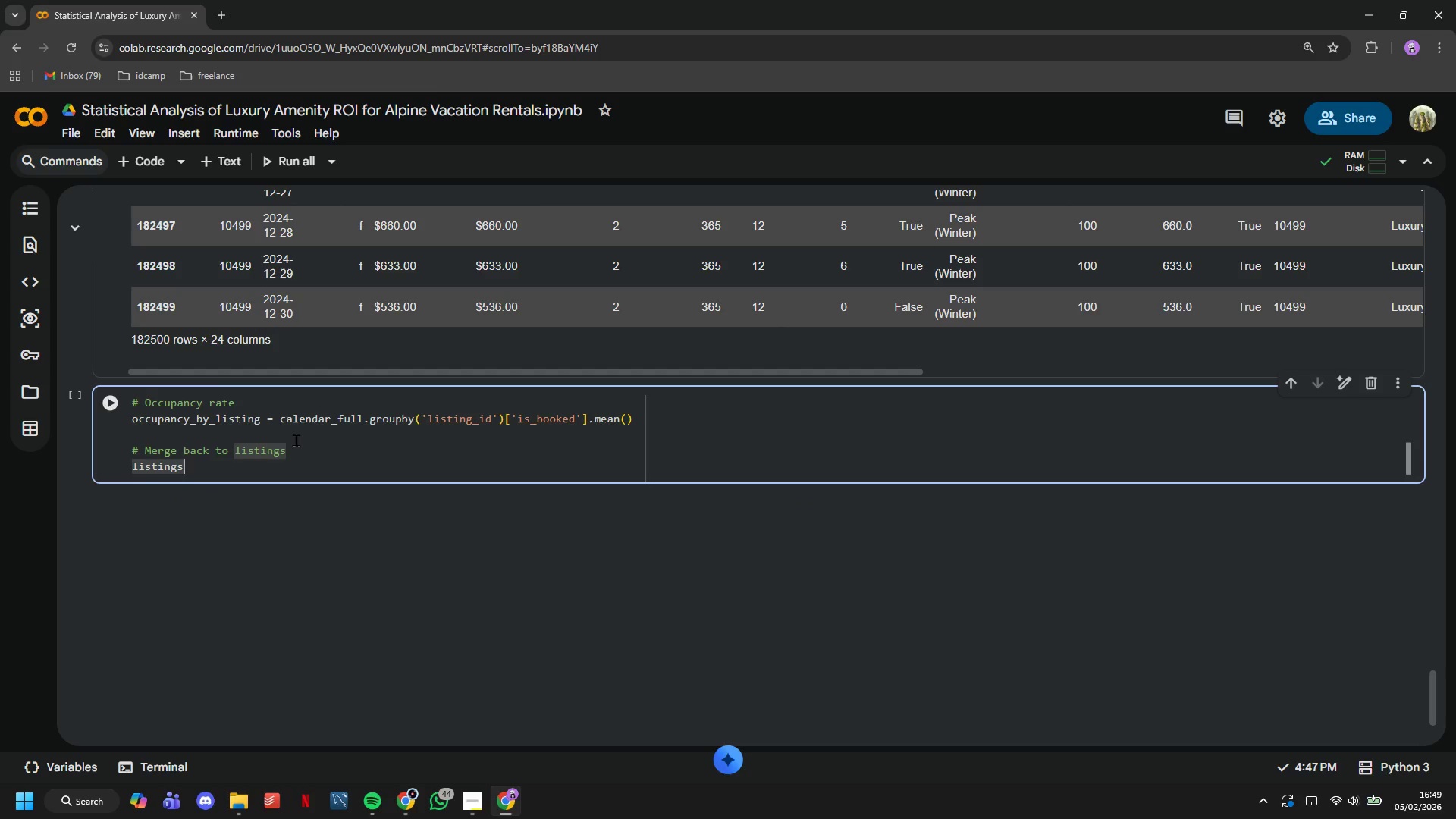 
type(['occupancy_rate)
 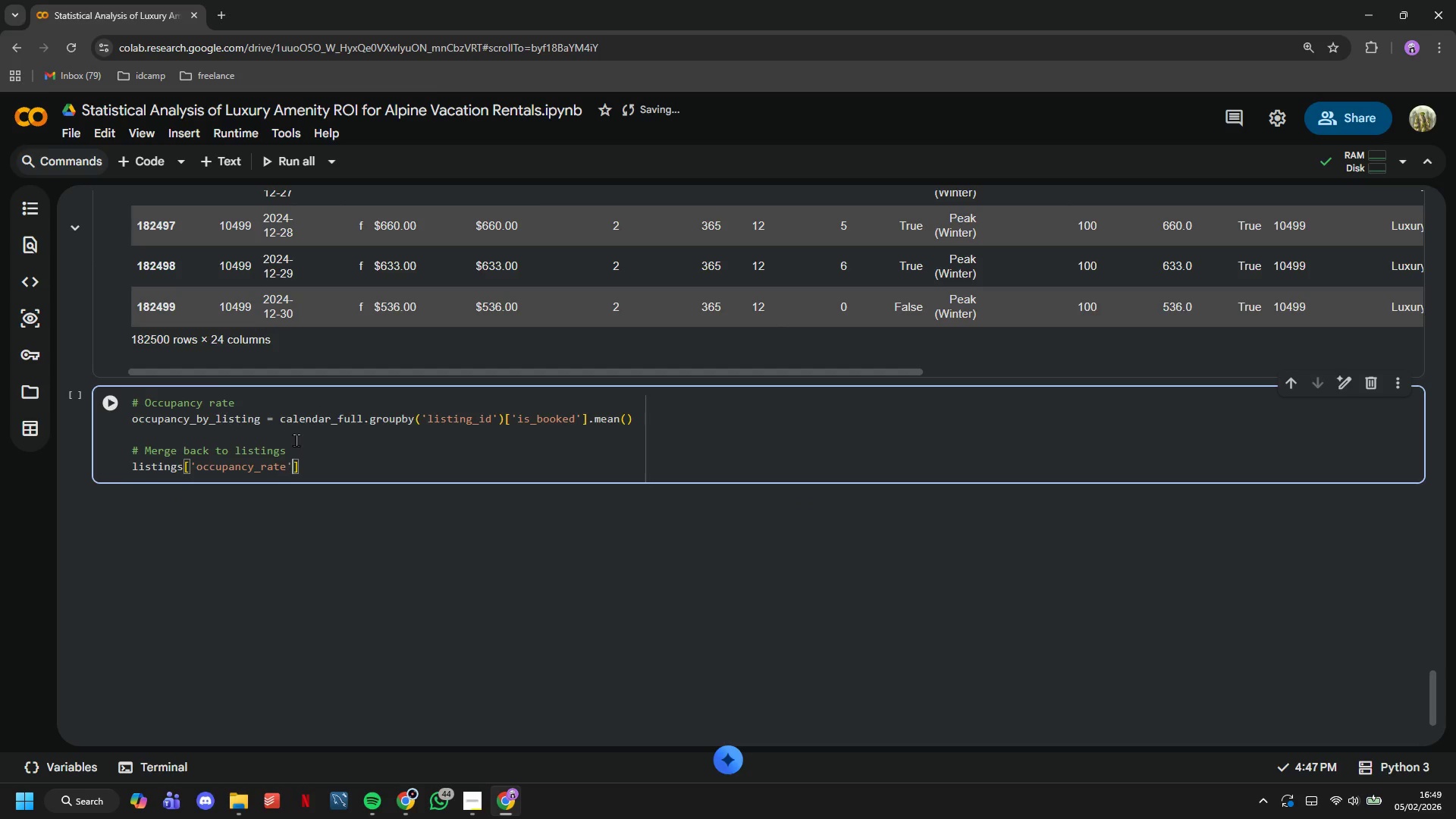 
key(ArrowRight)
 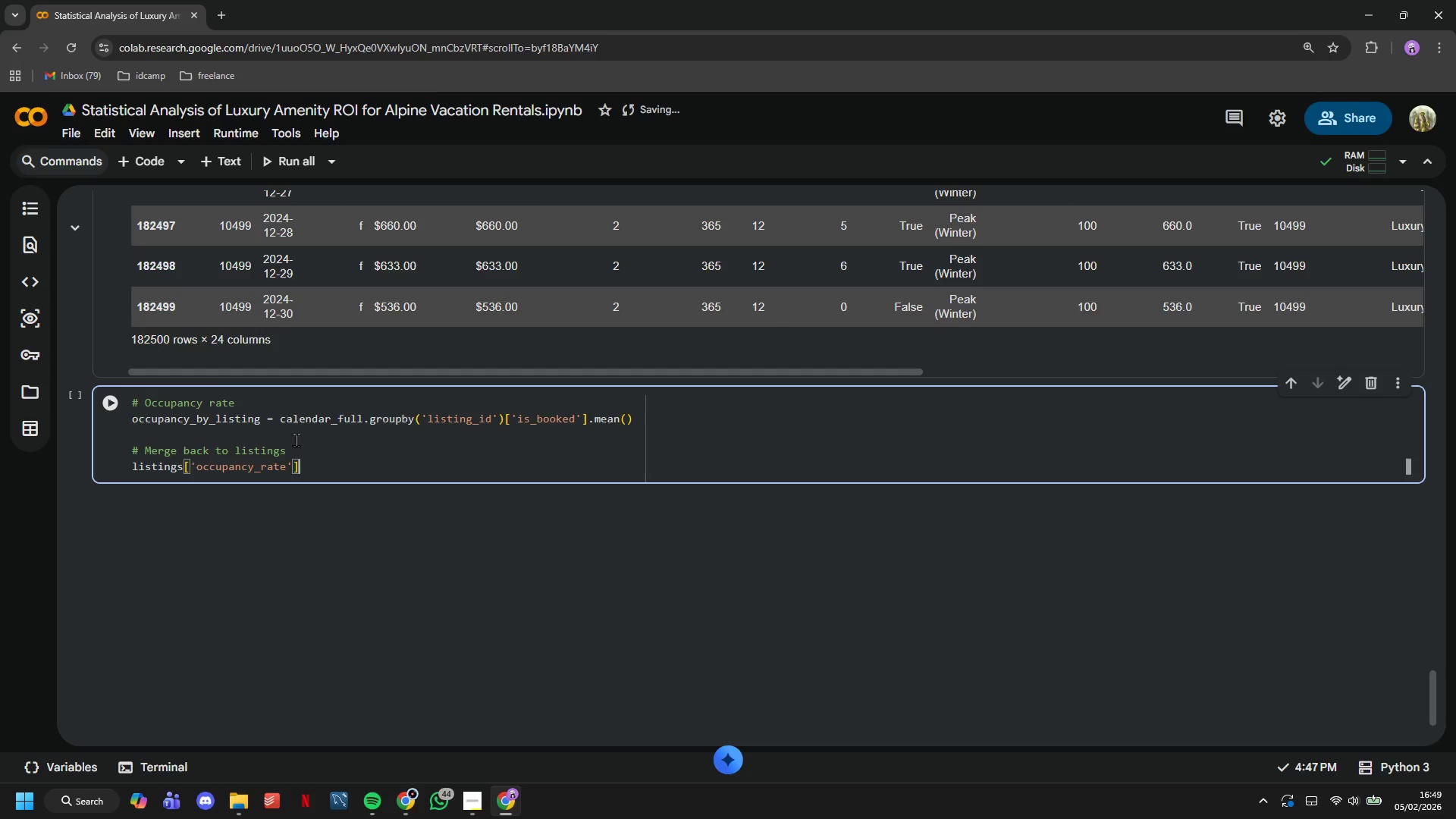 
key(ArrowRight)
 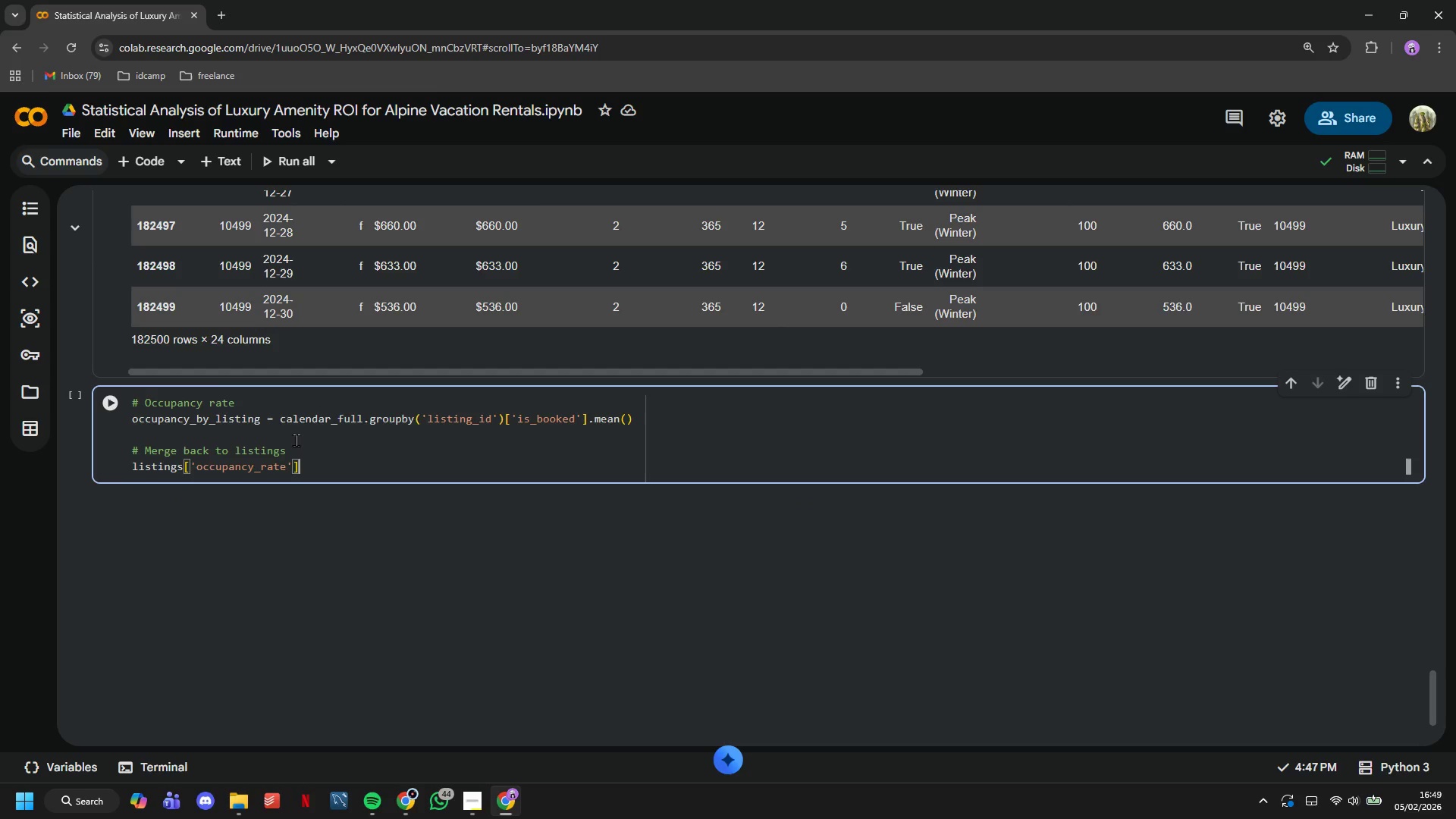 
type( = listings['id)
 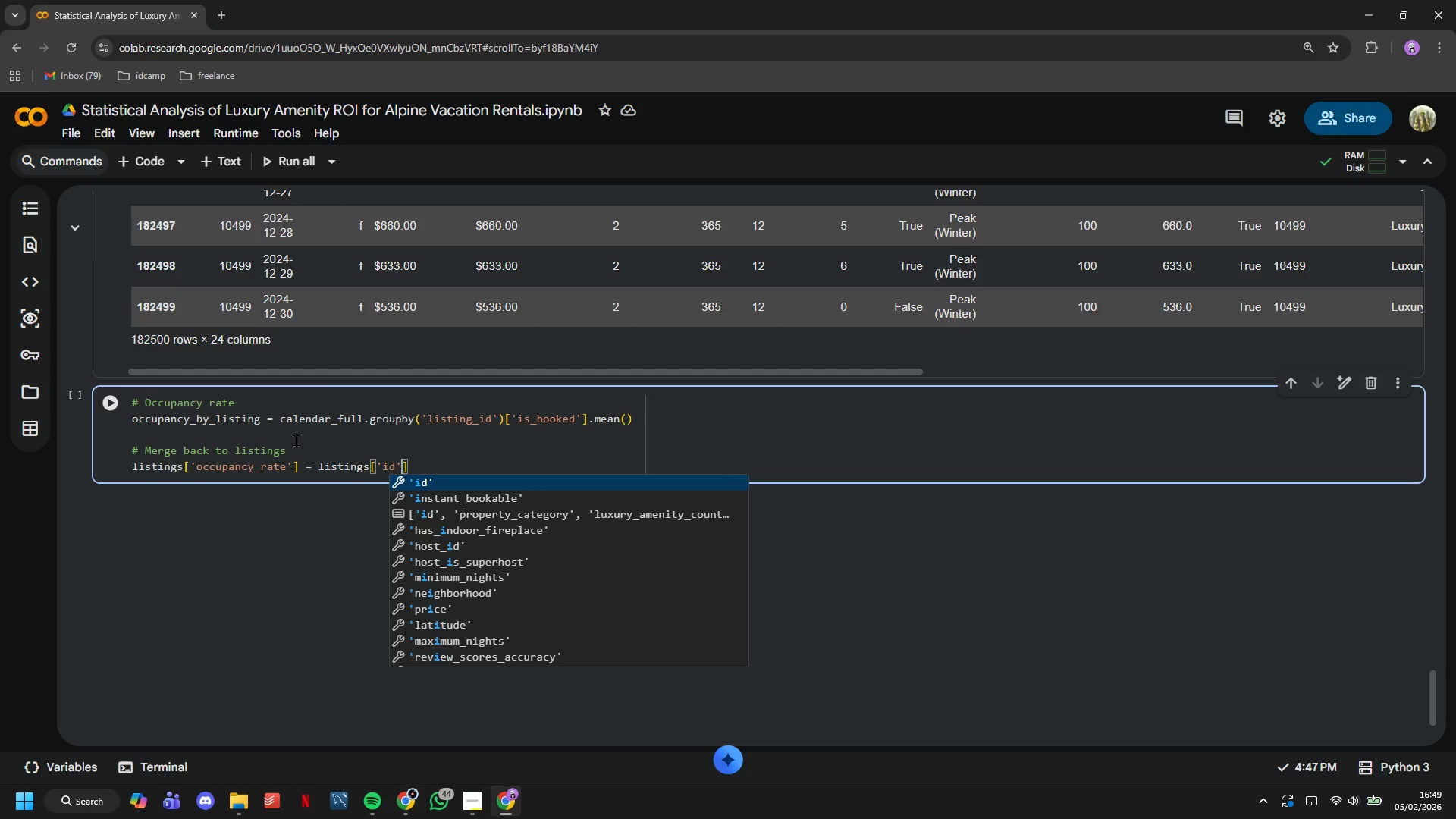 
key(ArrowRight)
 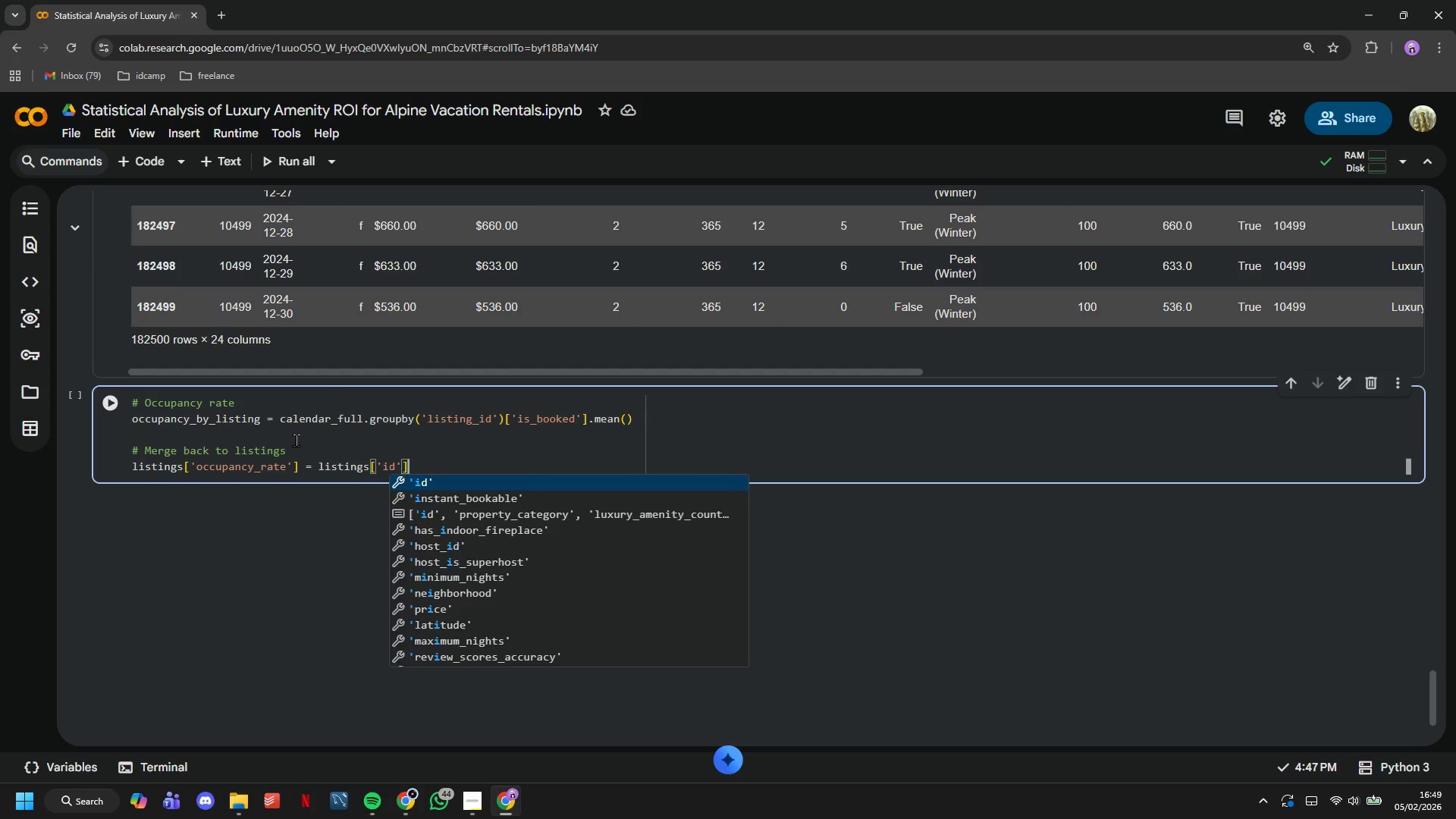 
key(ArrowRight)
 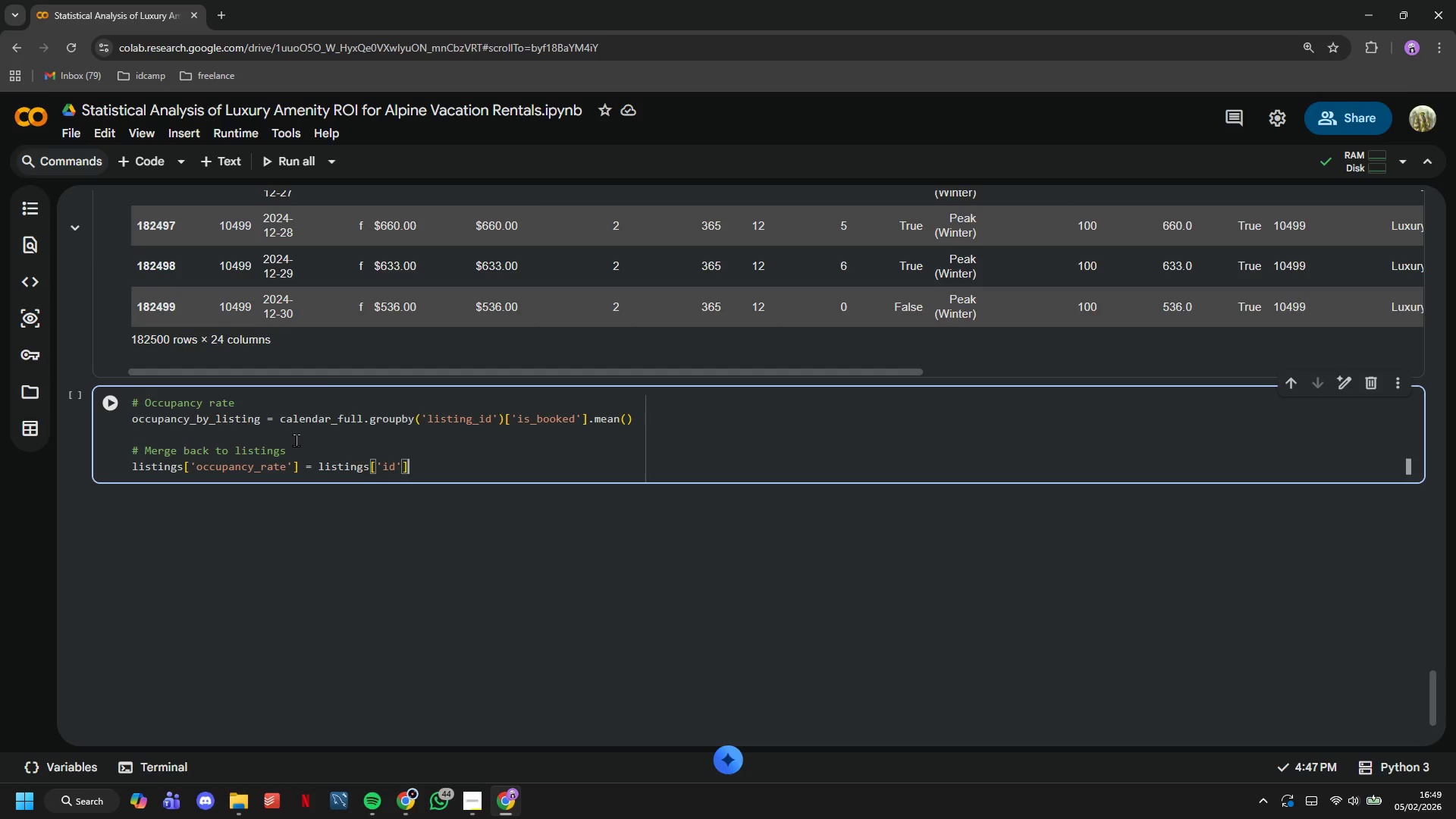 
type(.map(occupancy_by_listimg)
key(Backspace)
key(Backspace)
type(ng)
 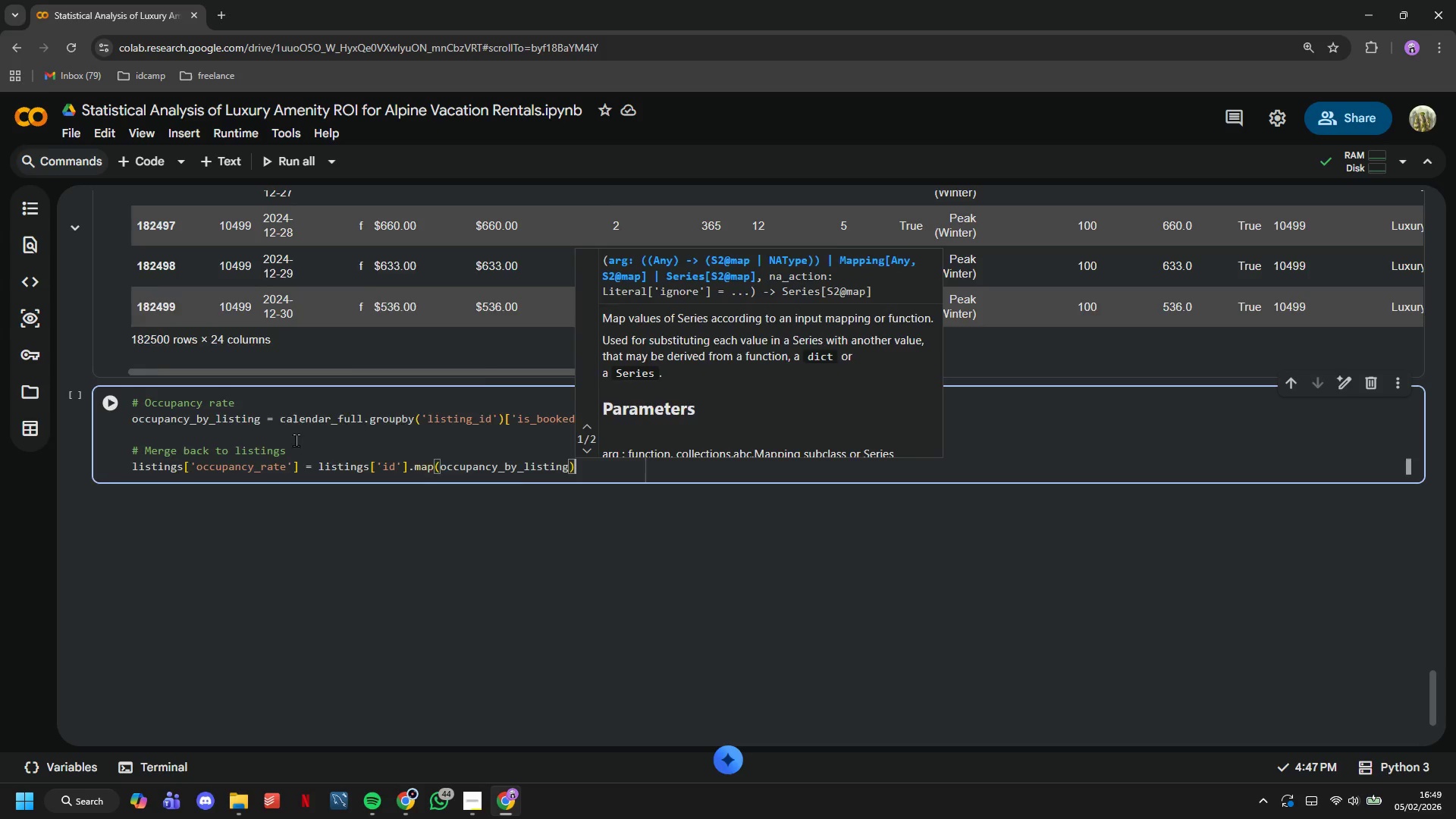 
 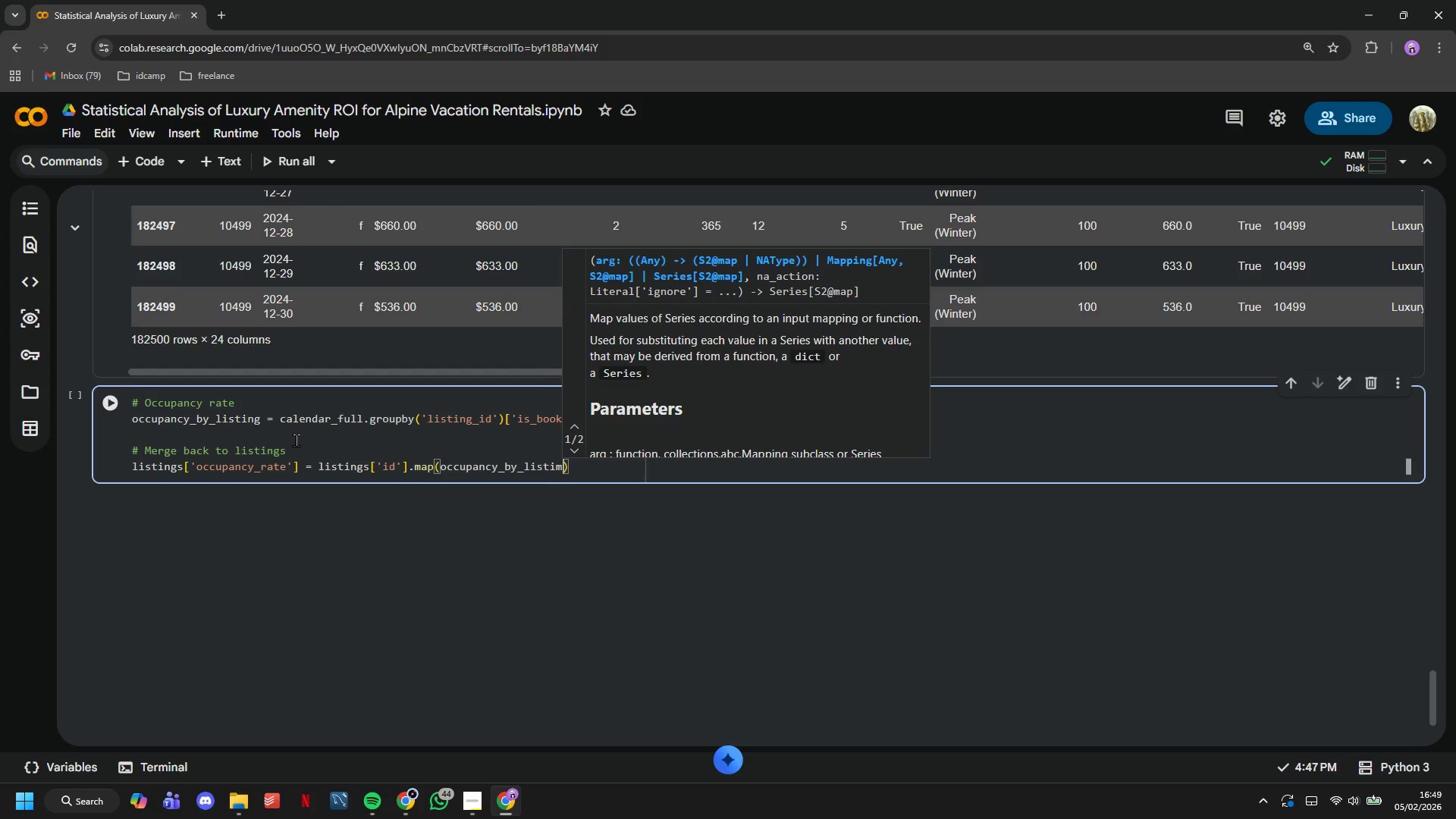 
key(ArrowRight)
 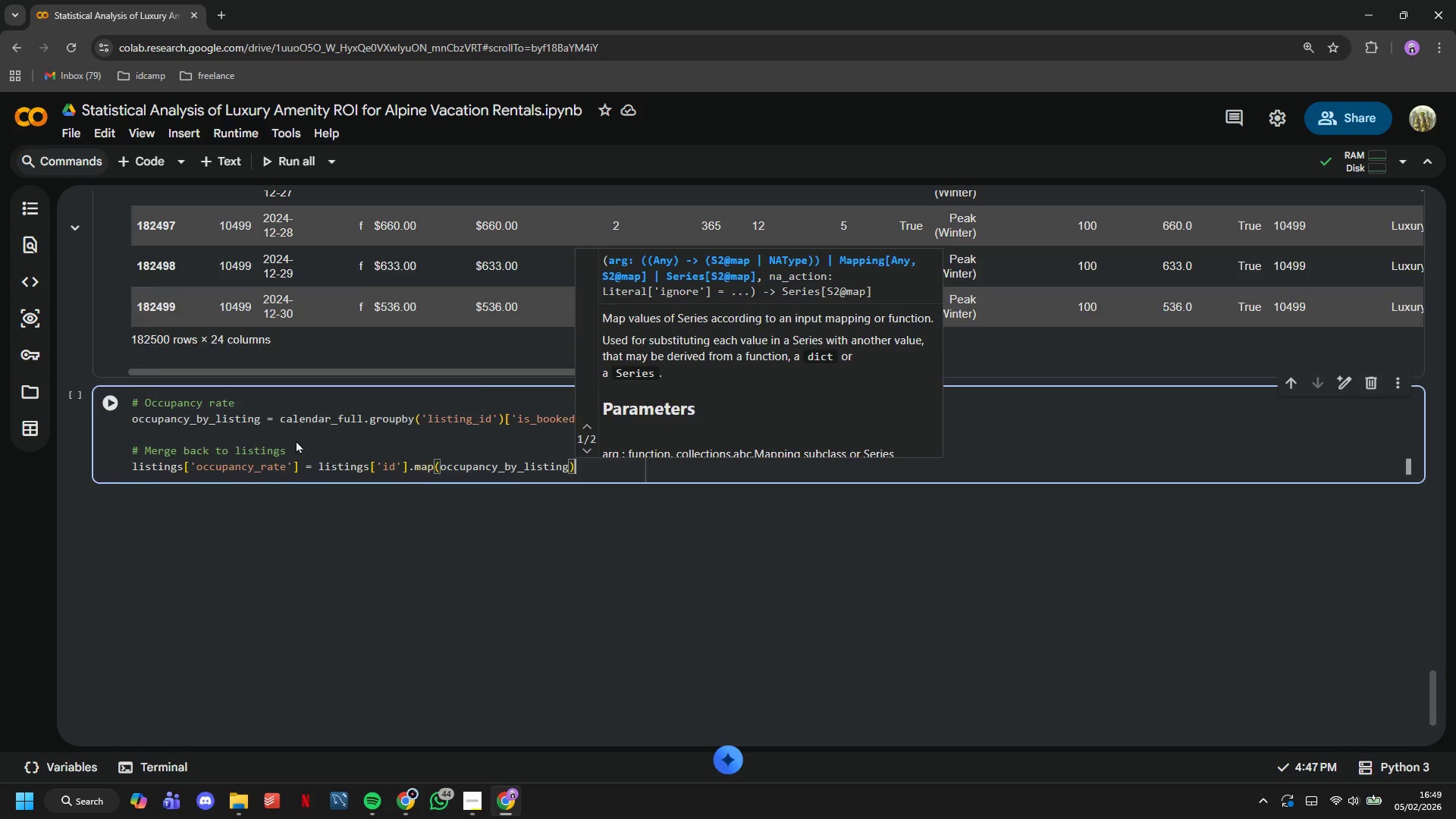 
key(Enter)
 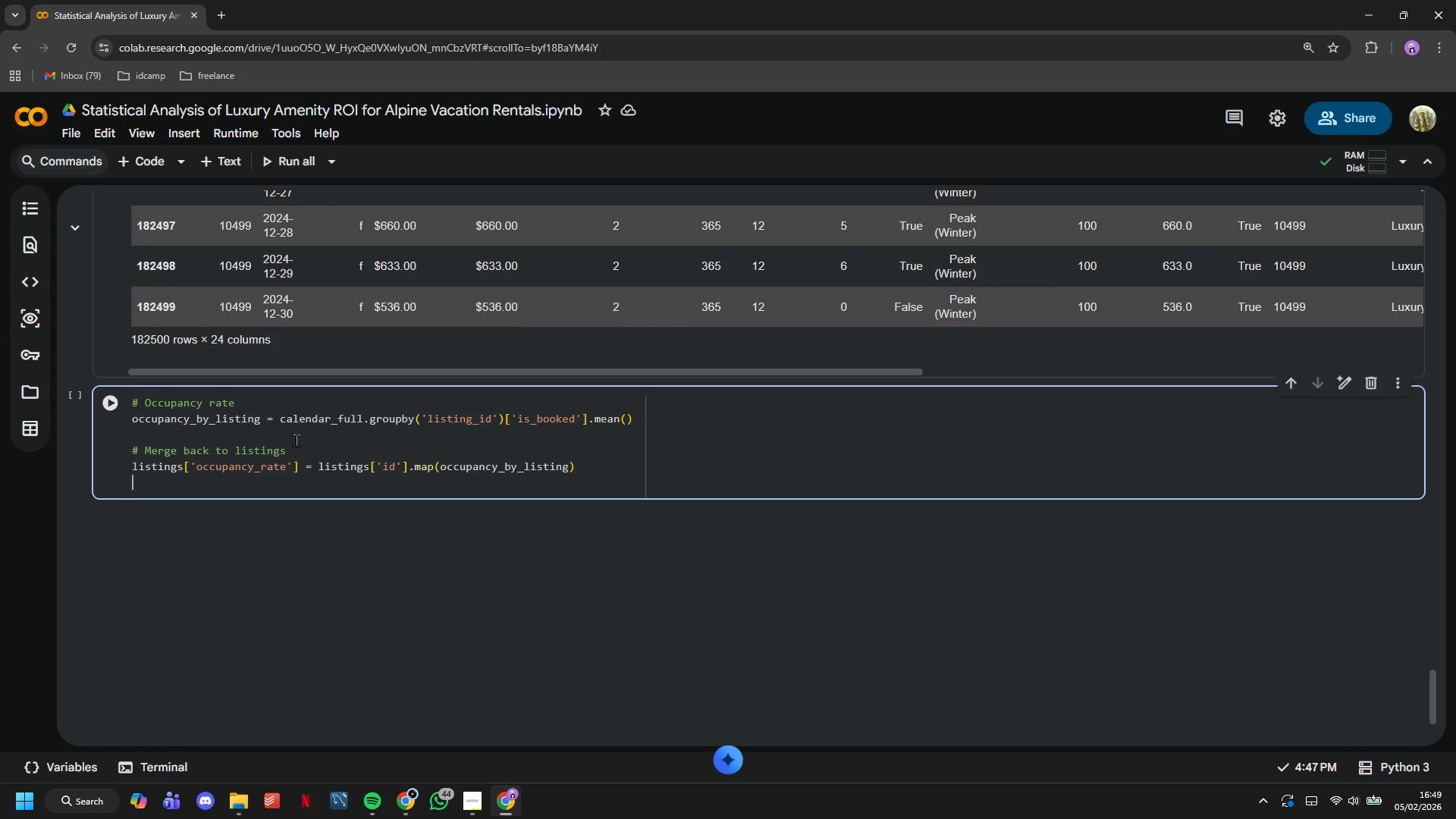 
type(listings['avg_price)
 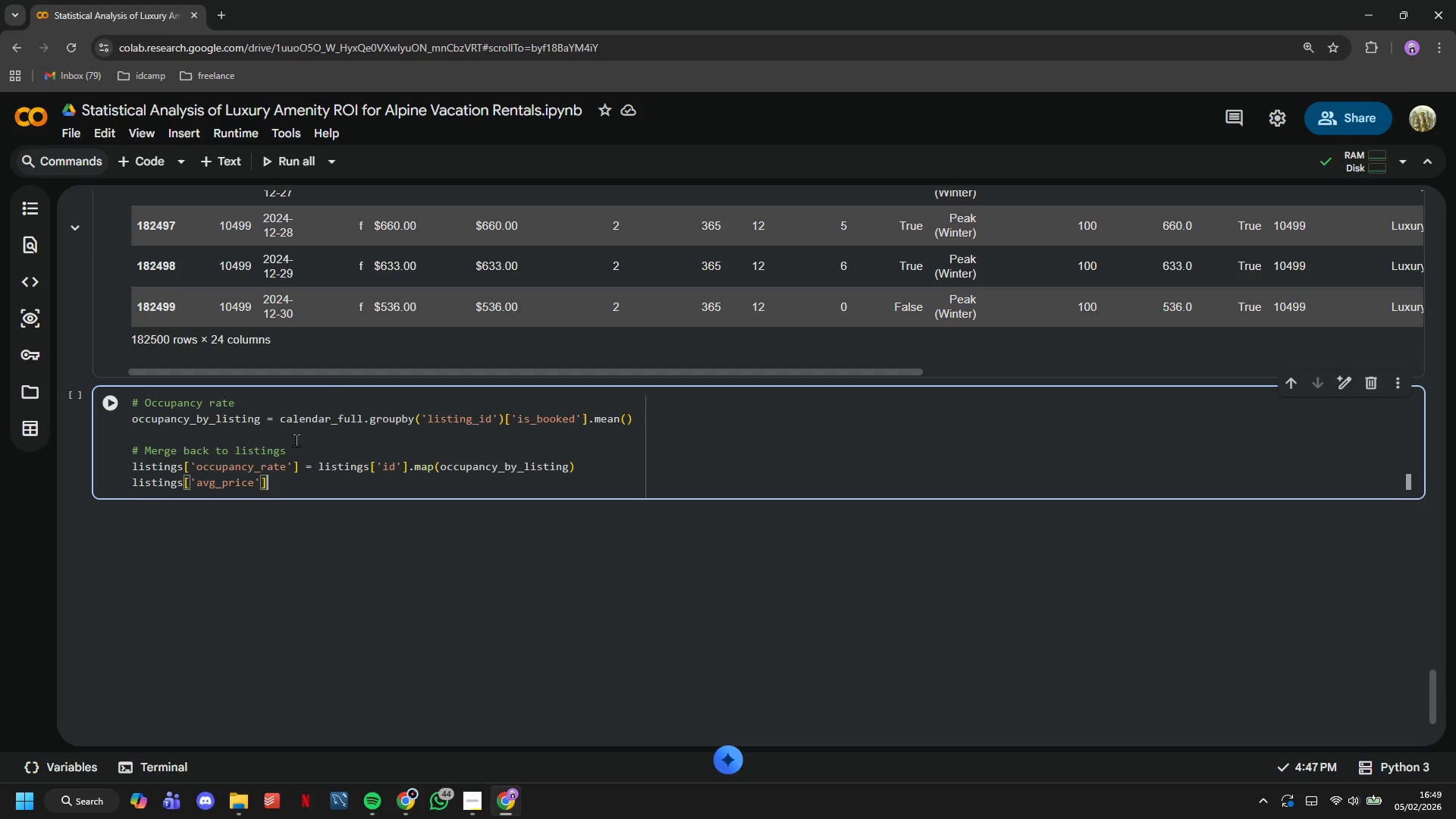 
 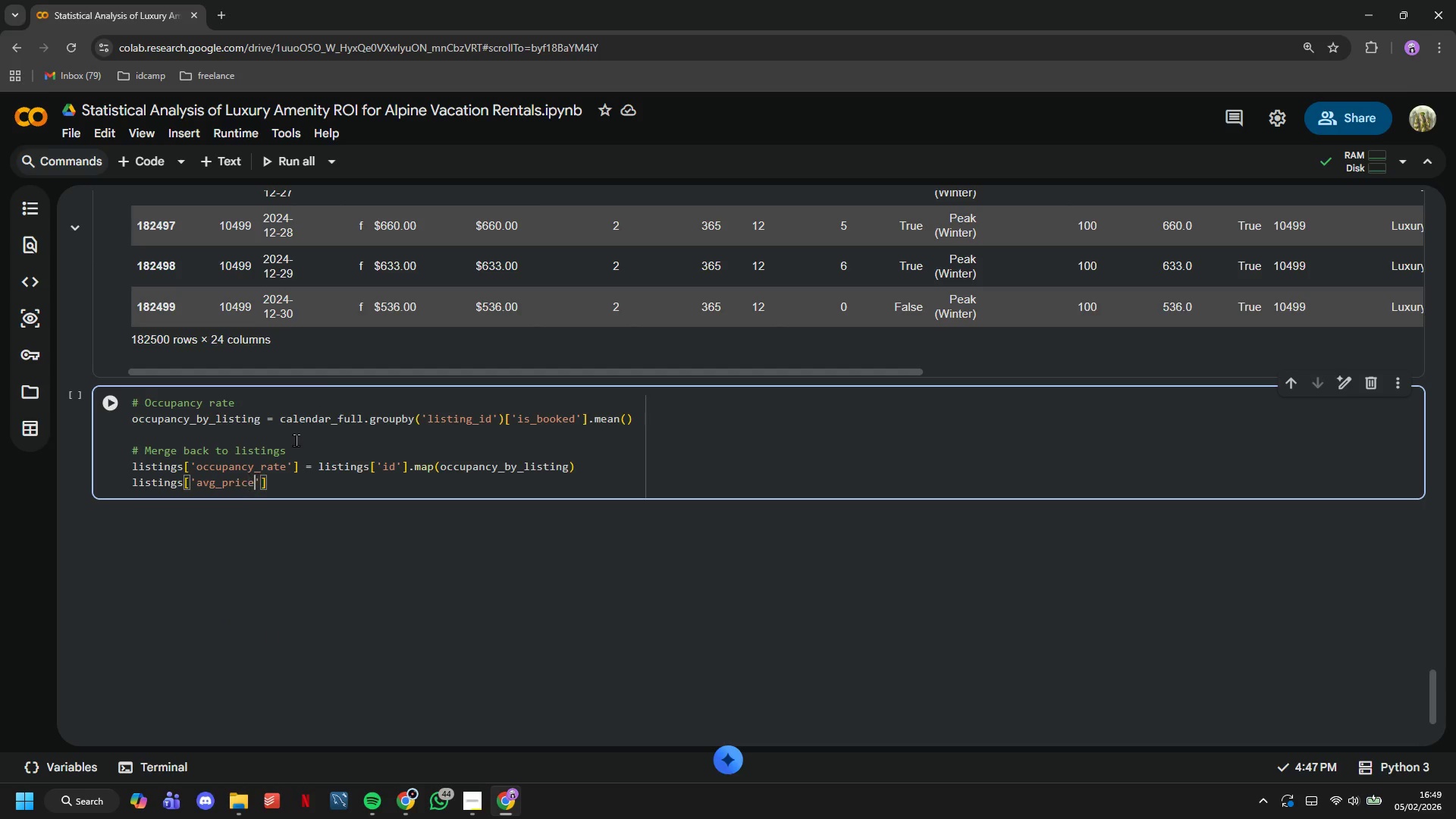 
key(ArrowRight)
 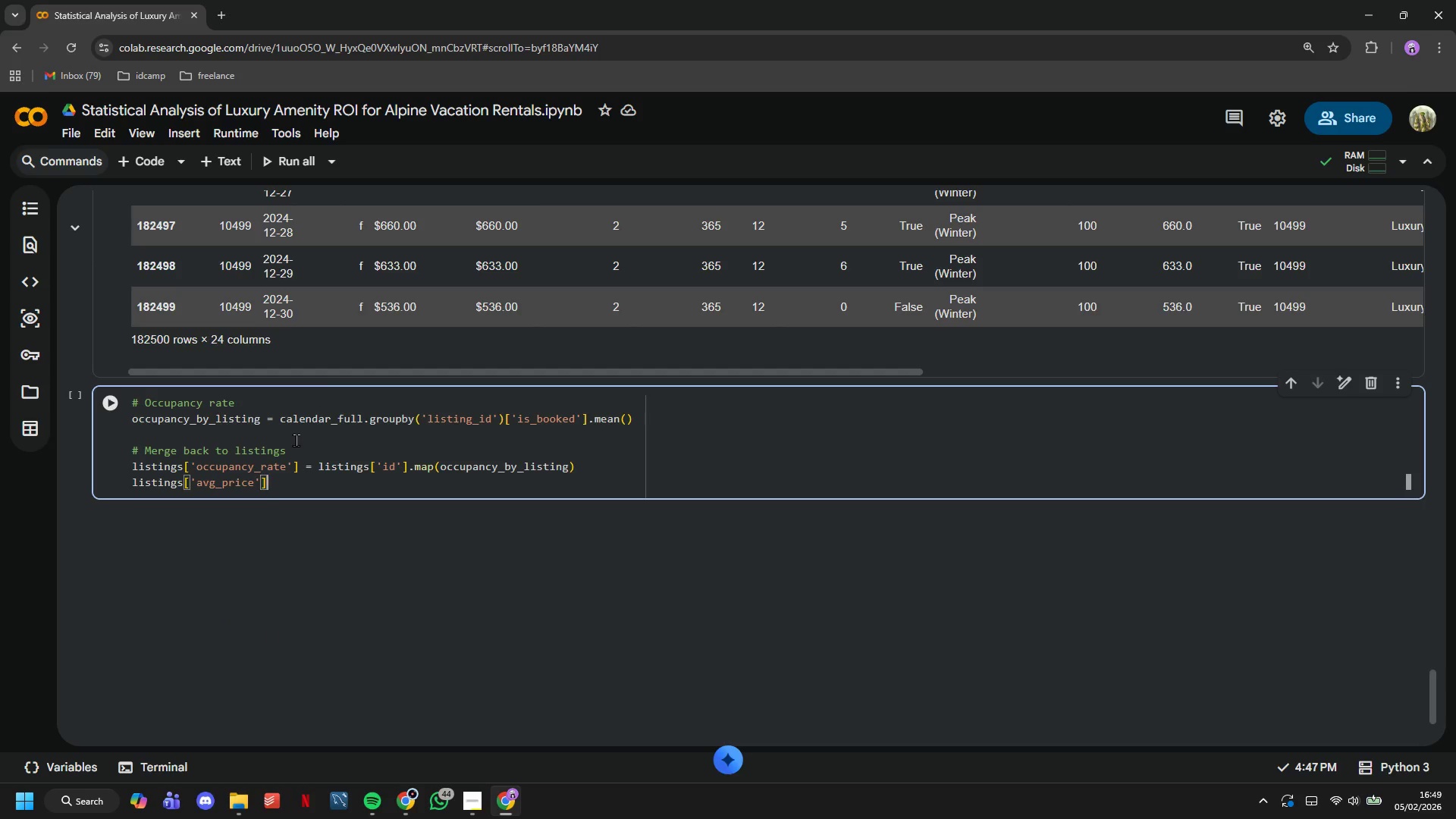 
key(ArrowRight)
 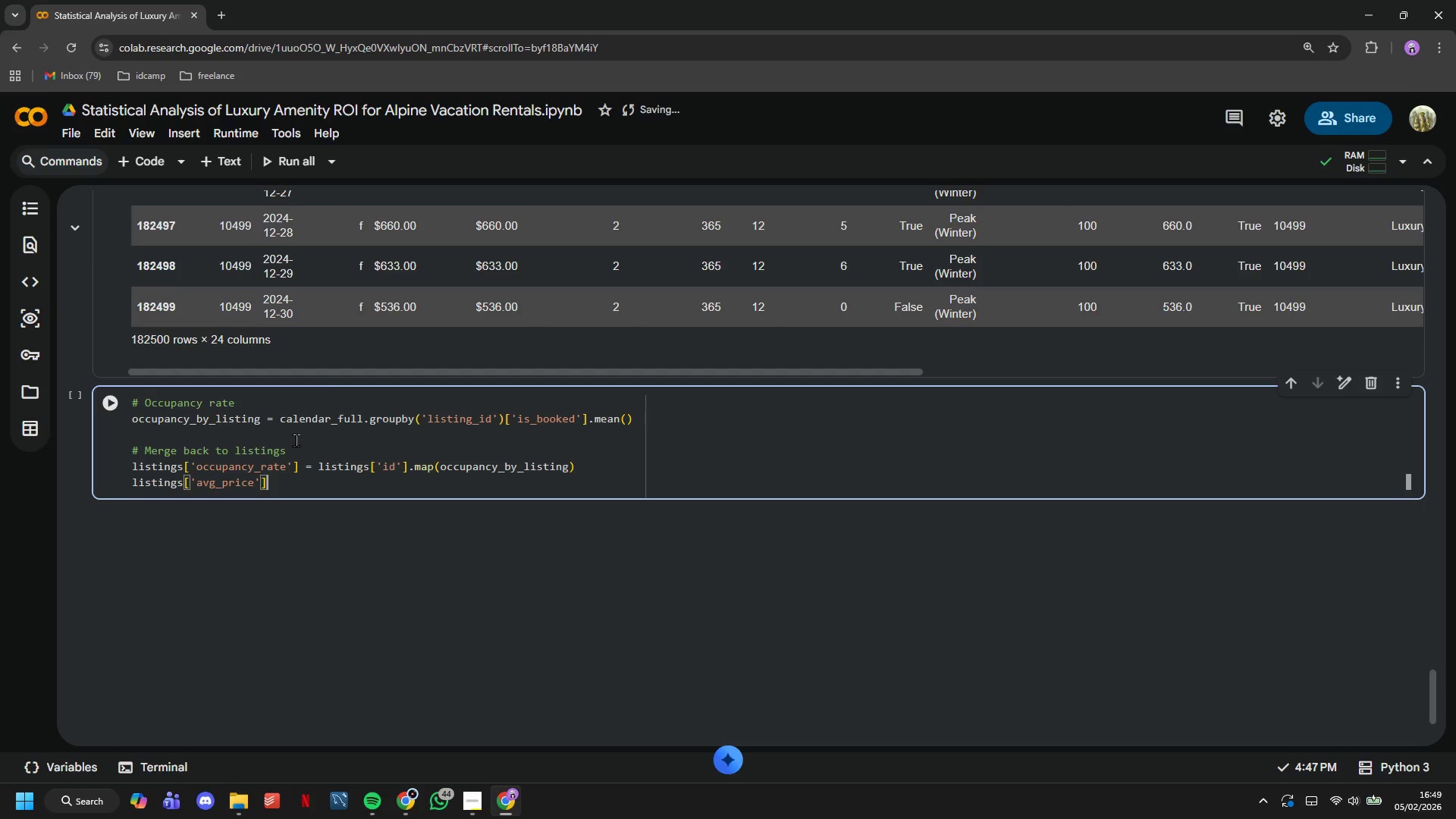 
type( = listings['id)
 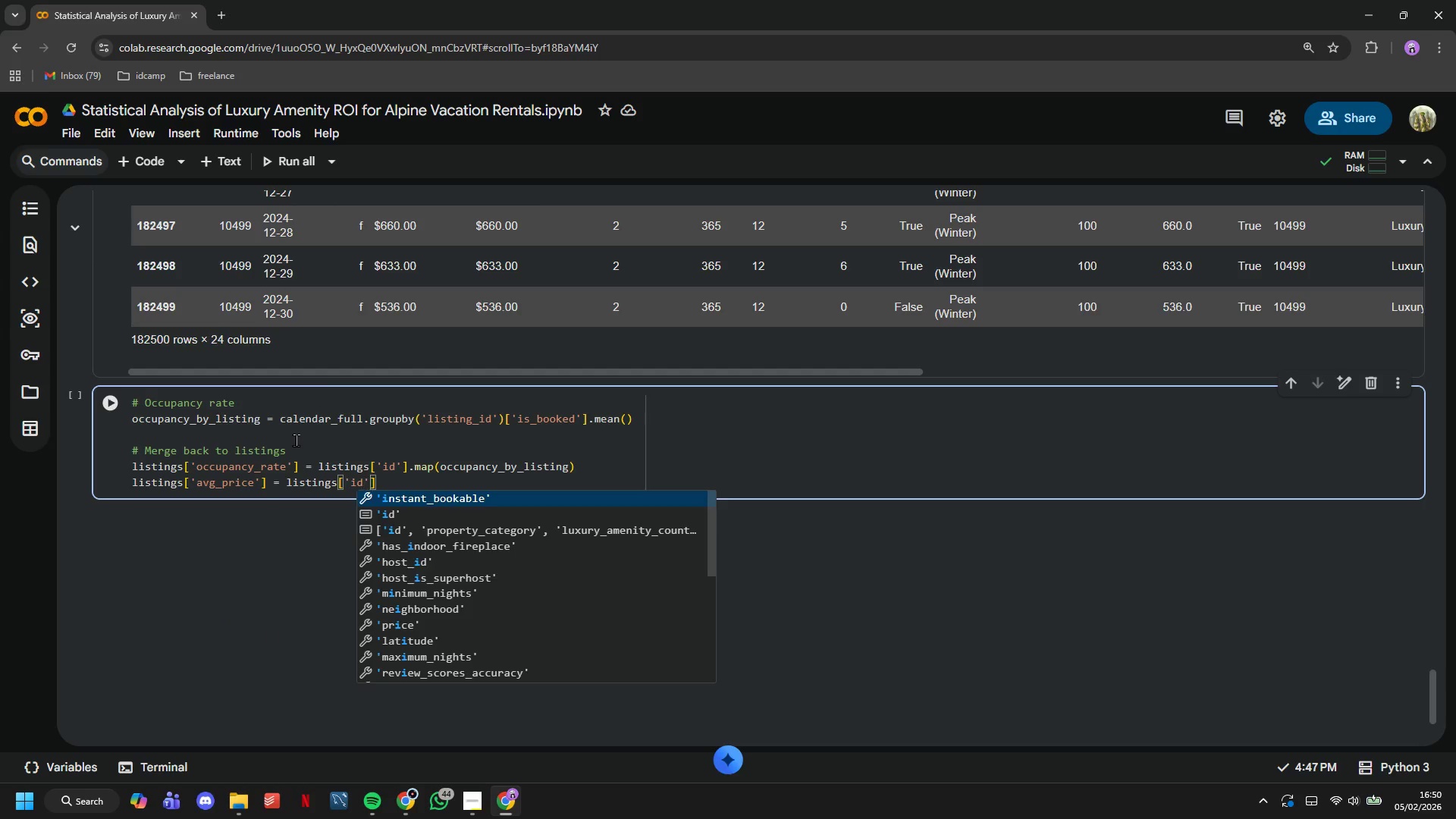 
key(ArrowRight)
 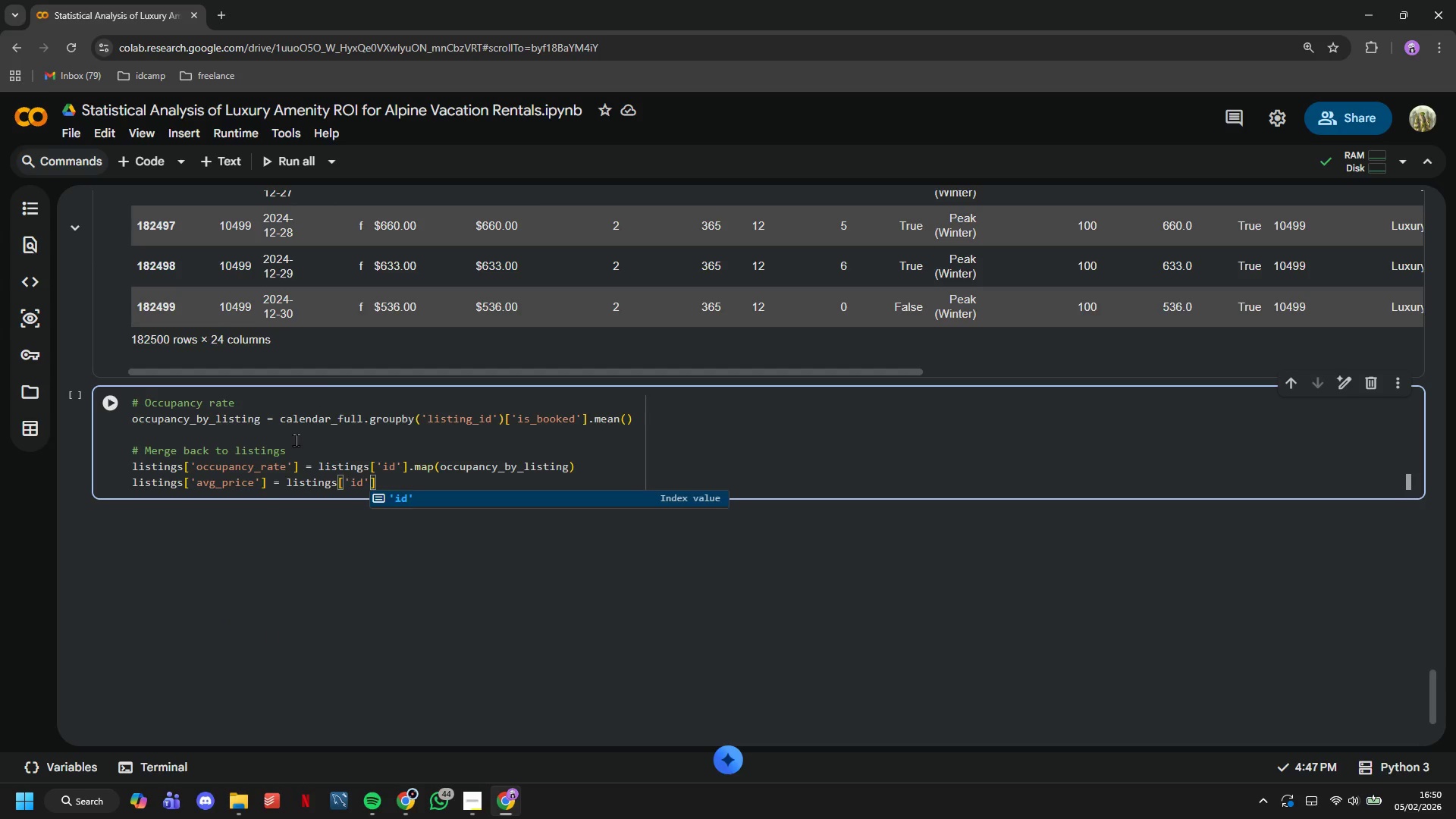 
key(ArrowRight)
 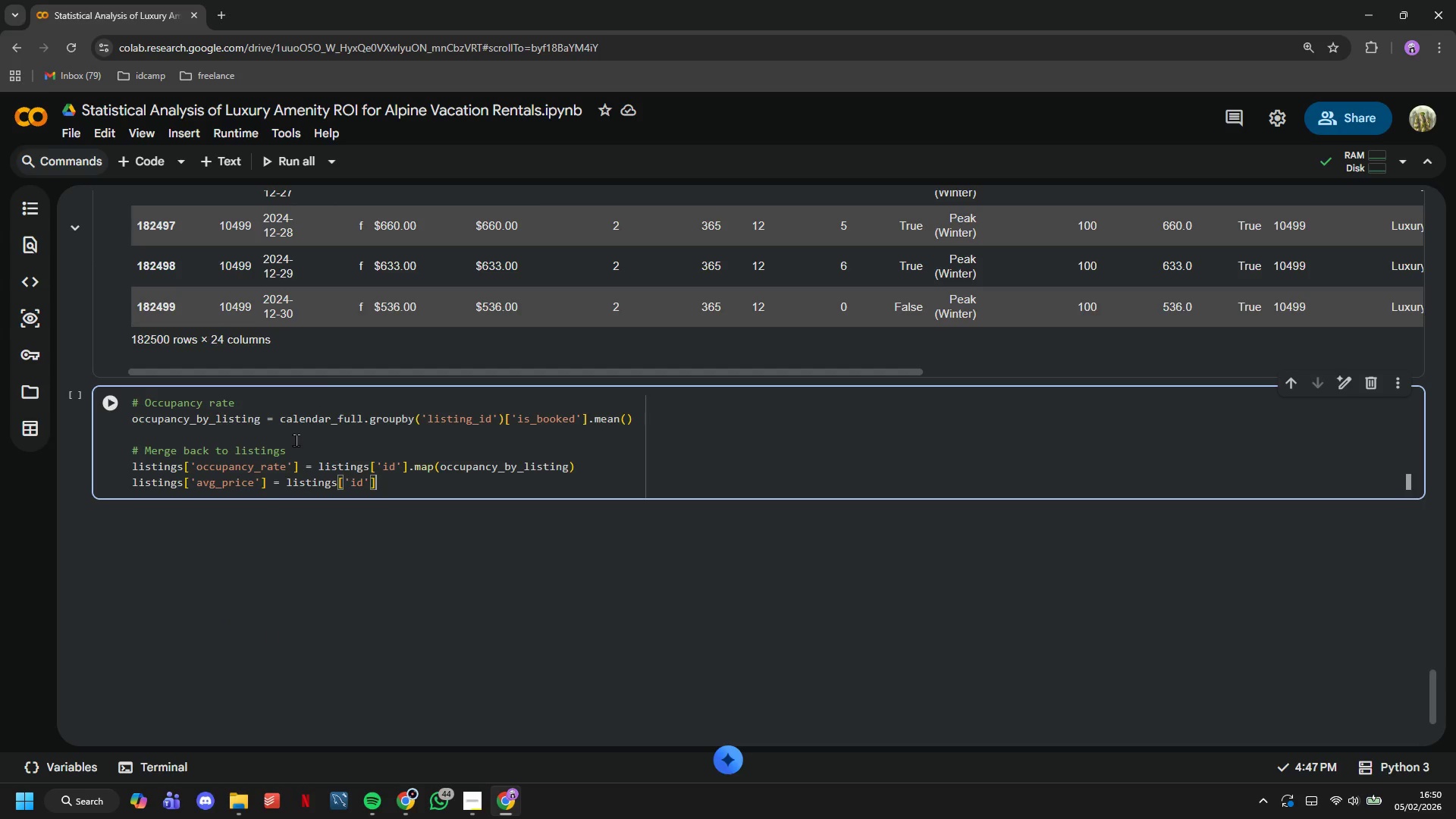 
type(.map()
 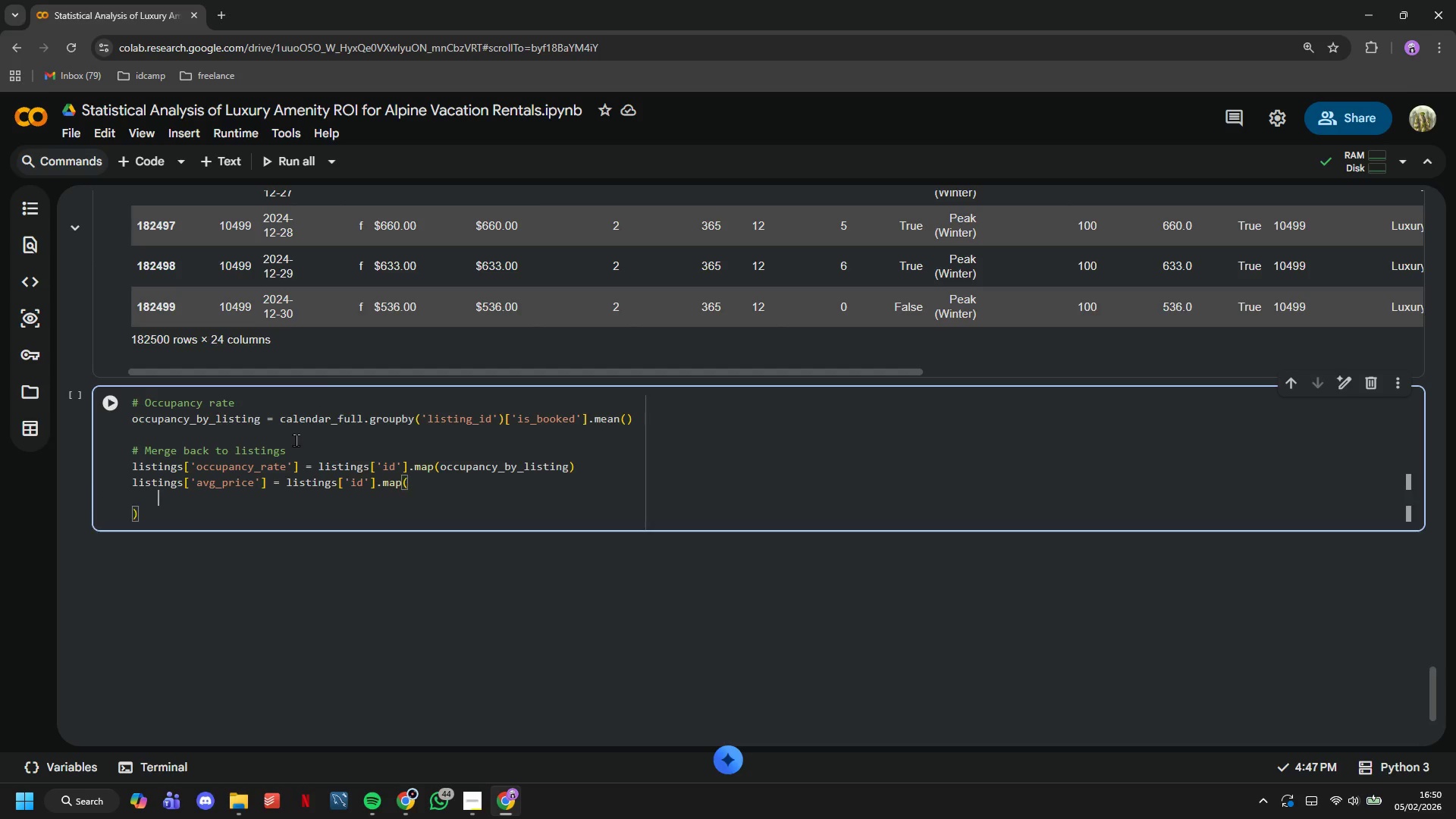 
key(Enter)
 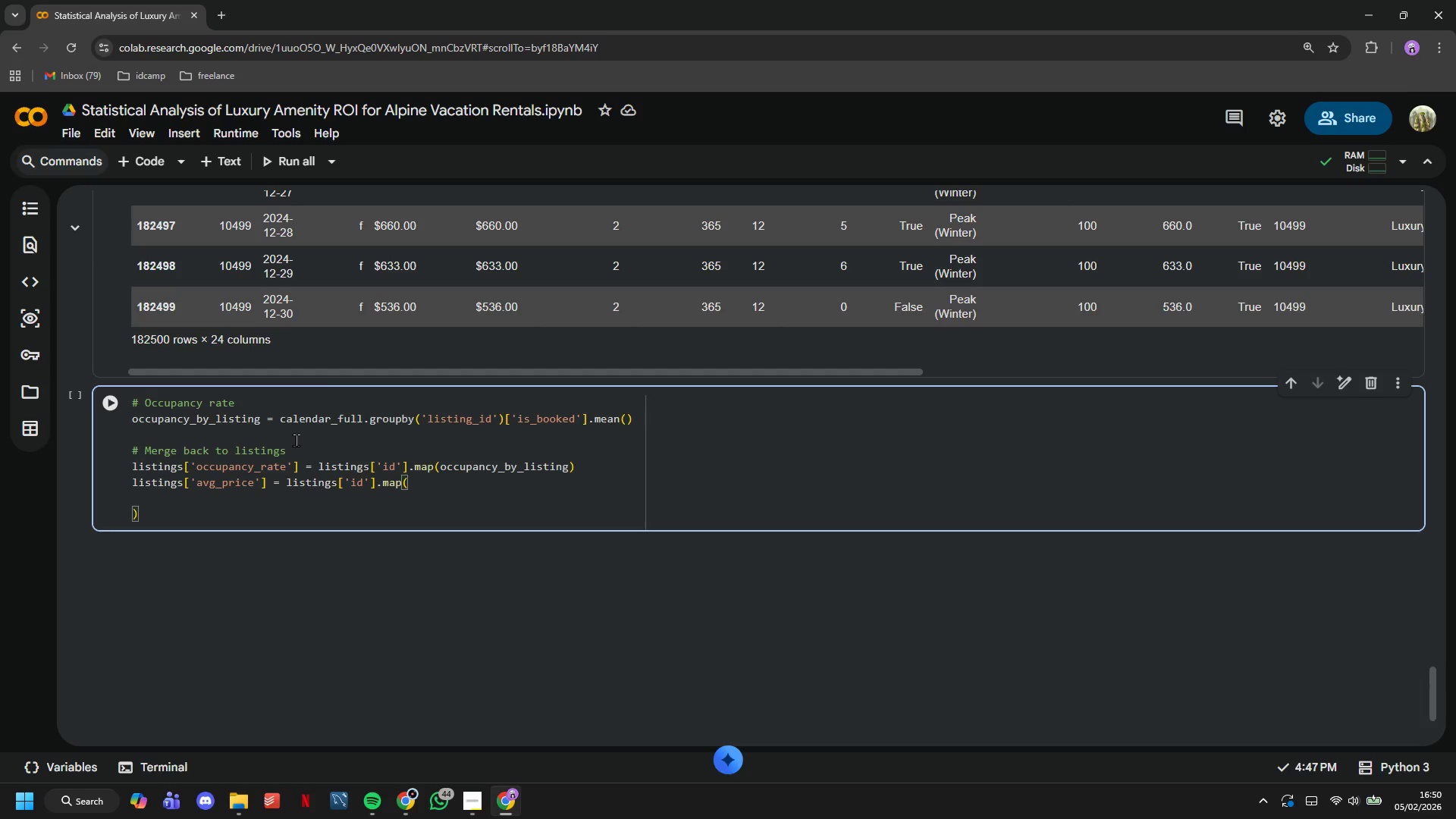 
type(calendar_full.groupby('listing_id)
 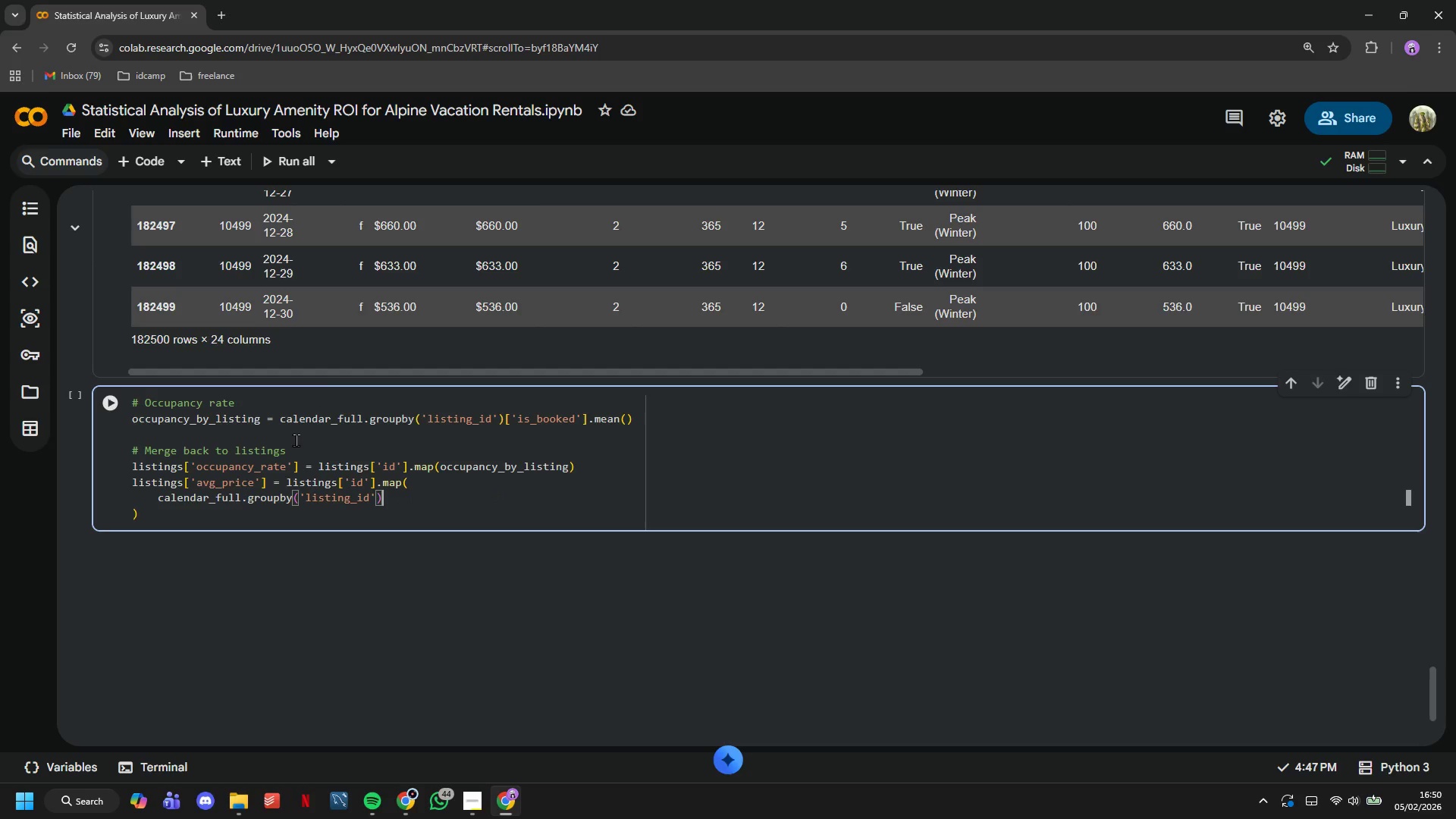 
 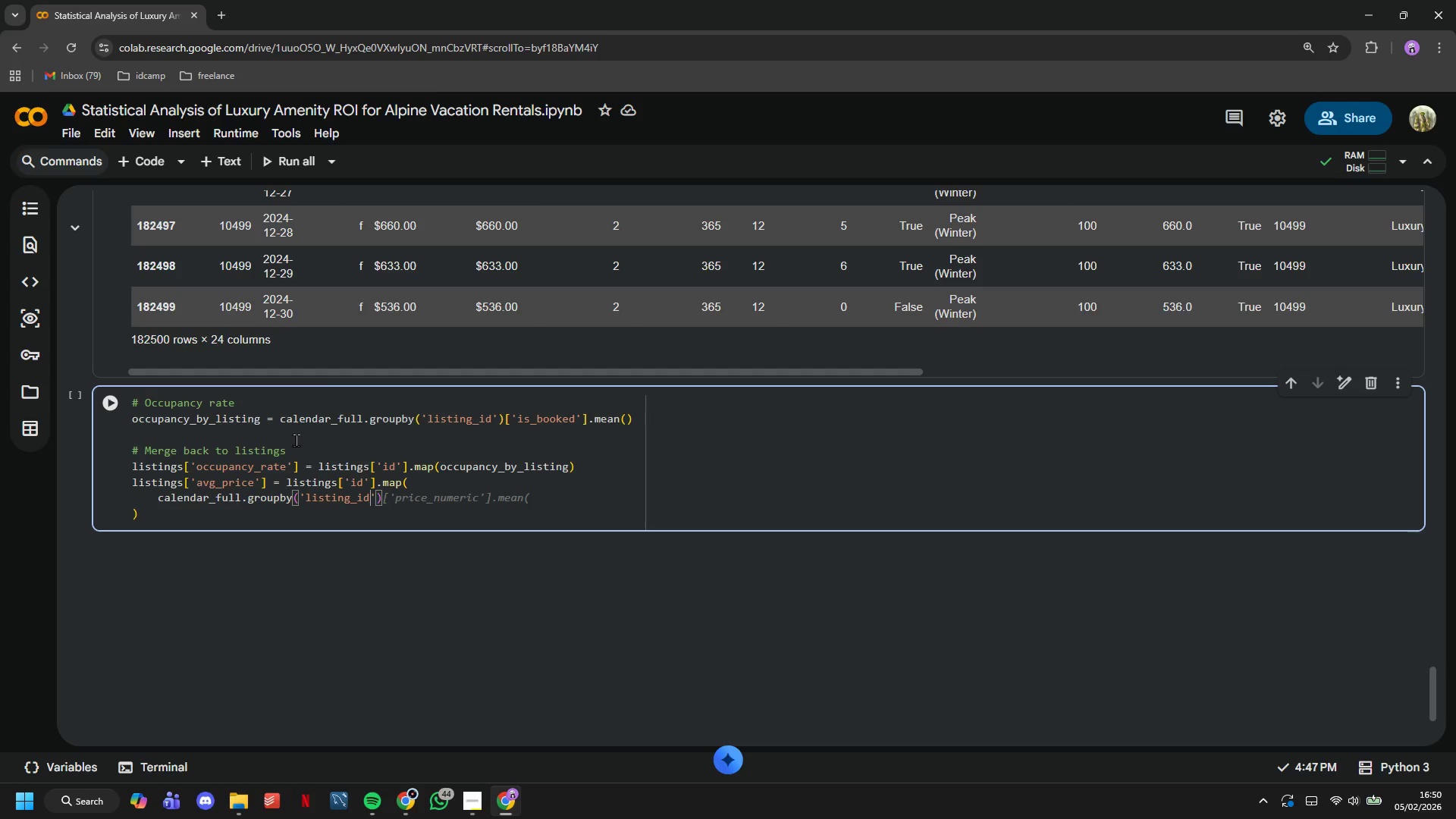 
key(ArrowRight)
 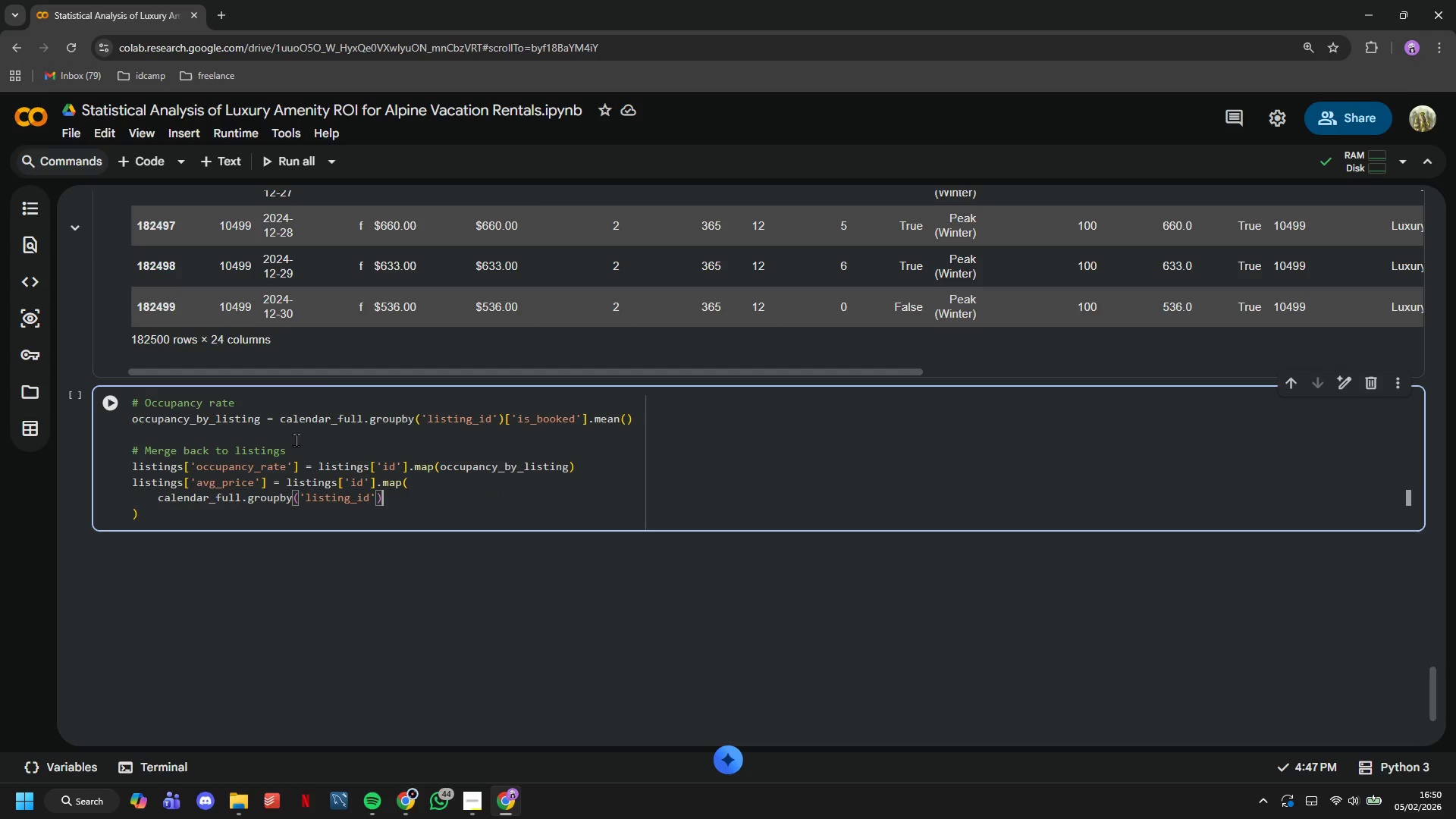 
key(ArrowRight)
 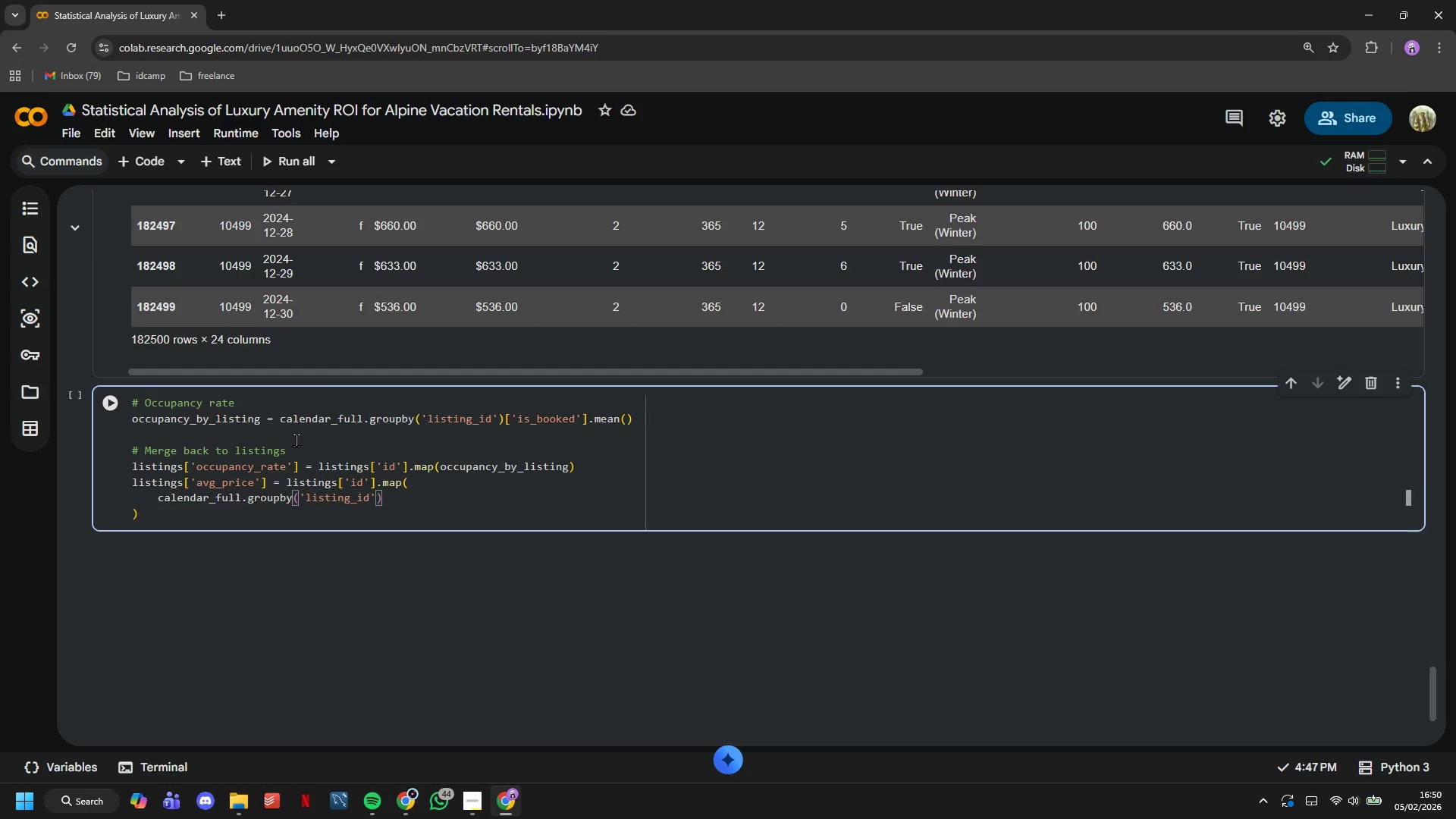 
type(['price_numeric)
 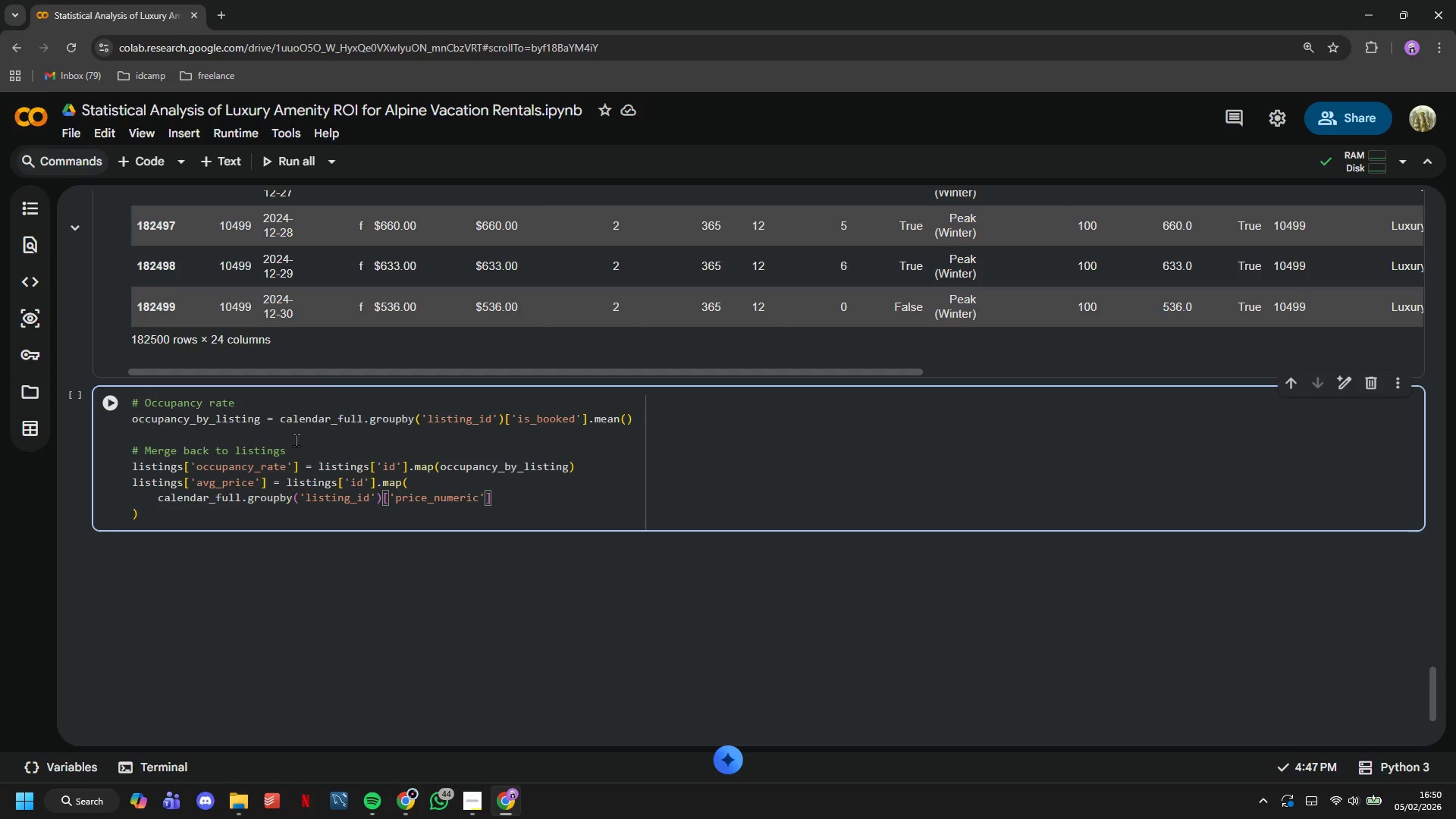 
key(ArrowRight)
 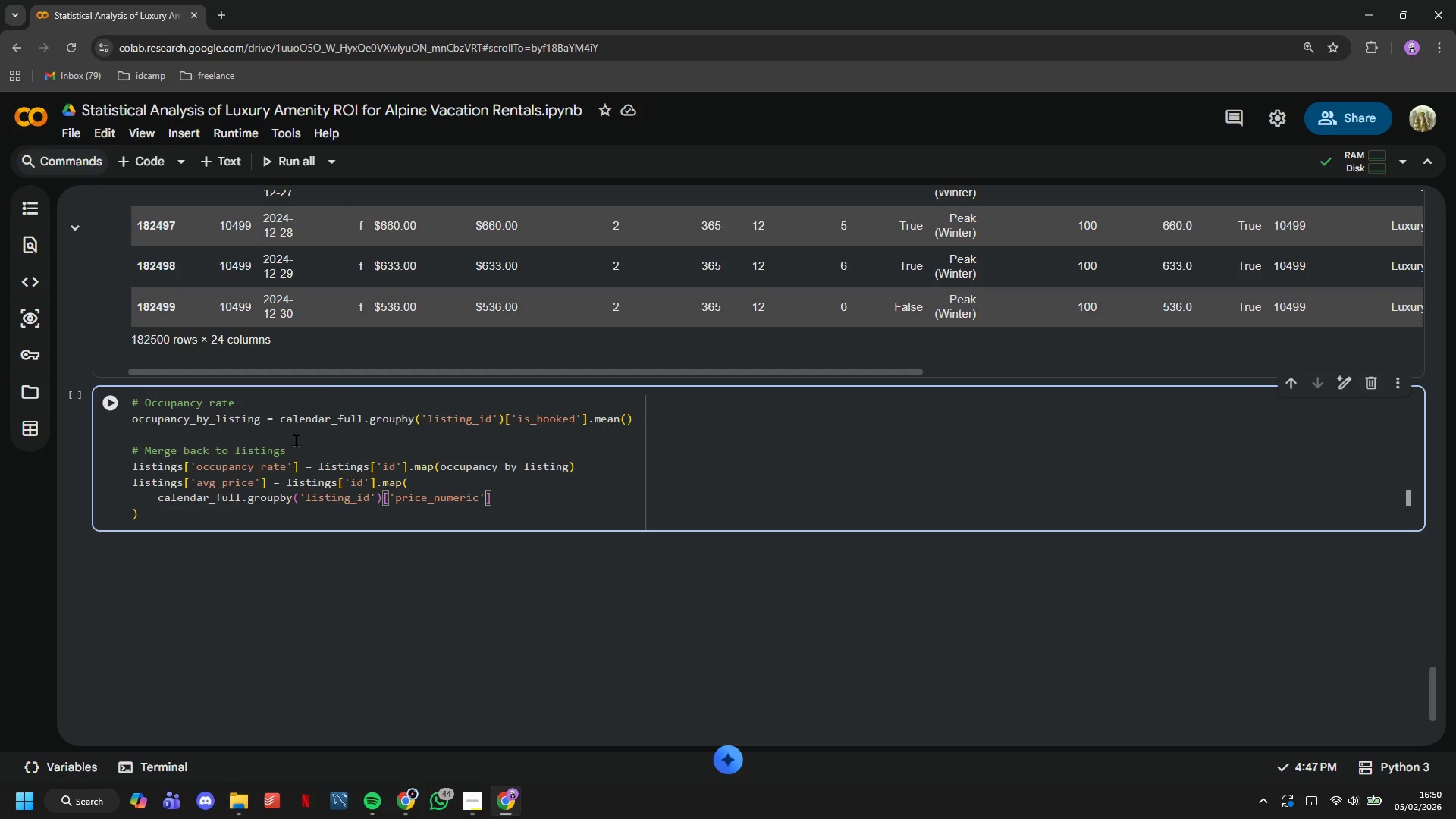 
key(ArrowRight)
 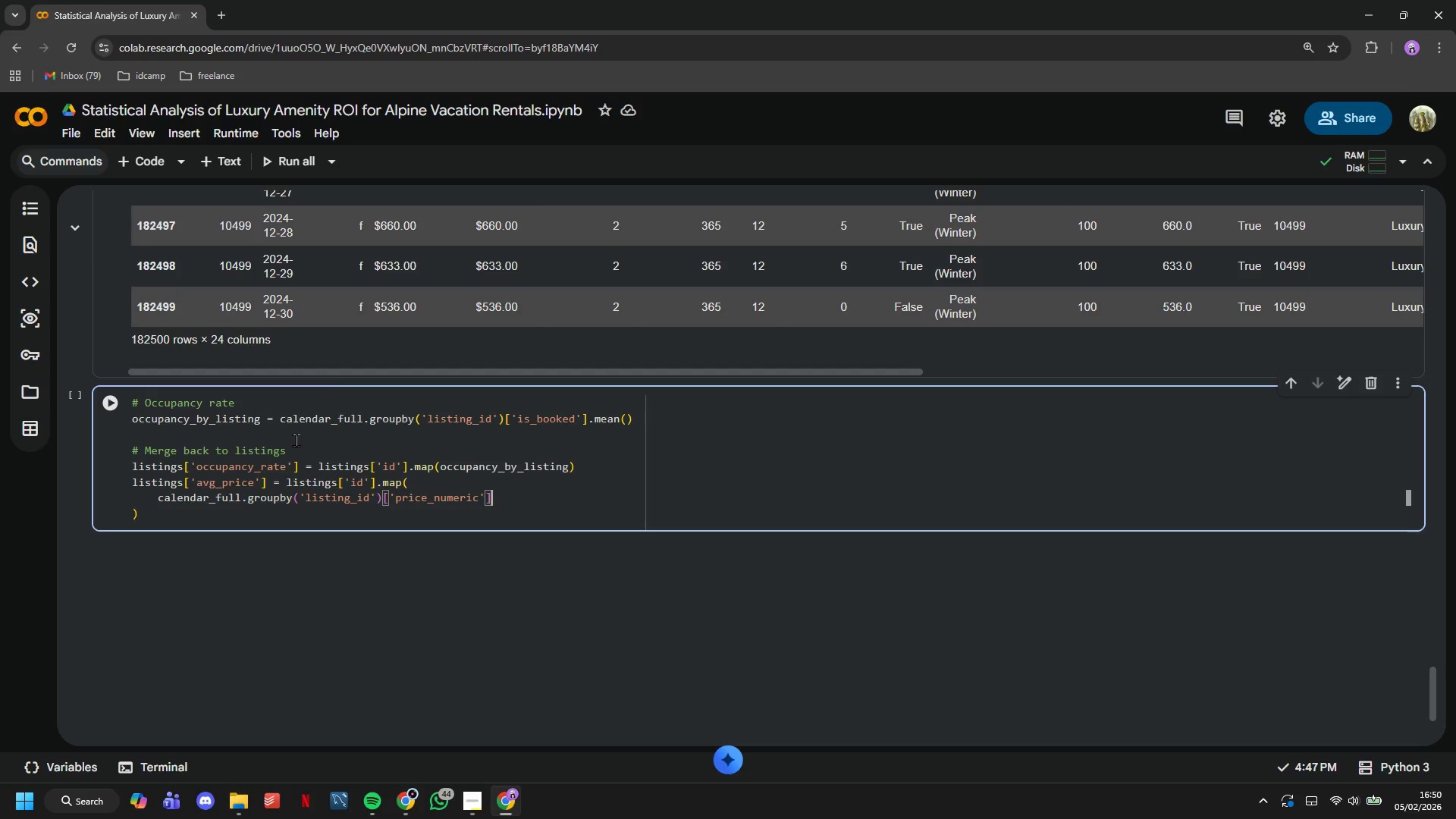 
key(ArrowRight)
 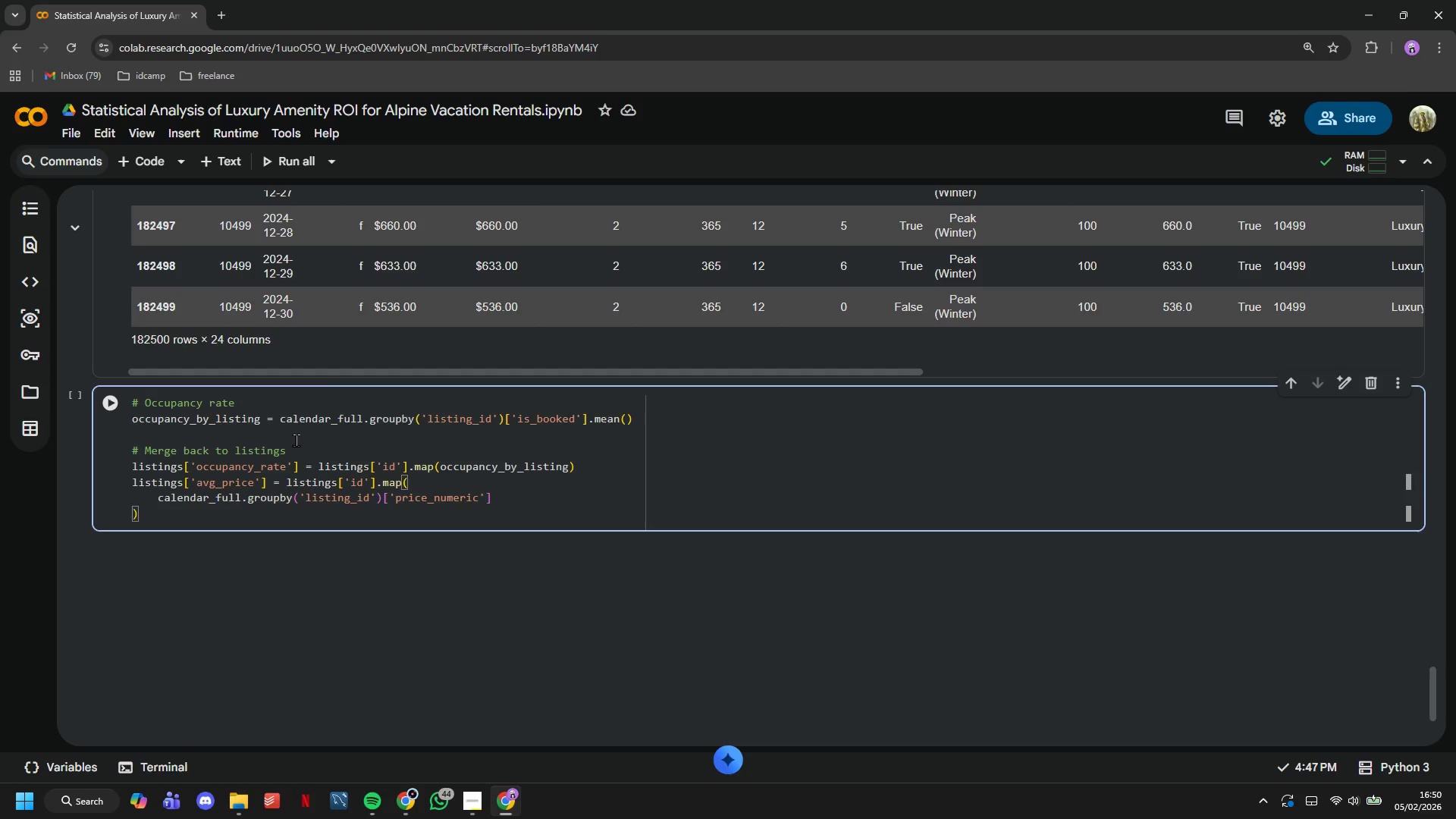 
key(ArrowLeft)
 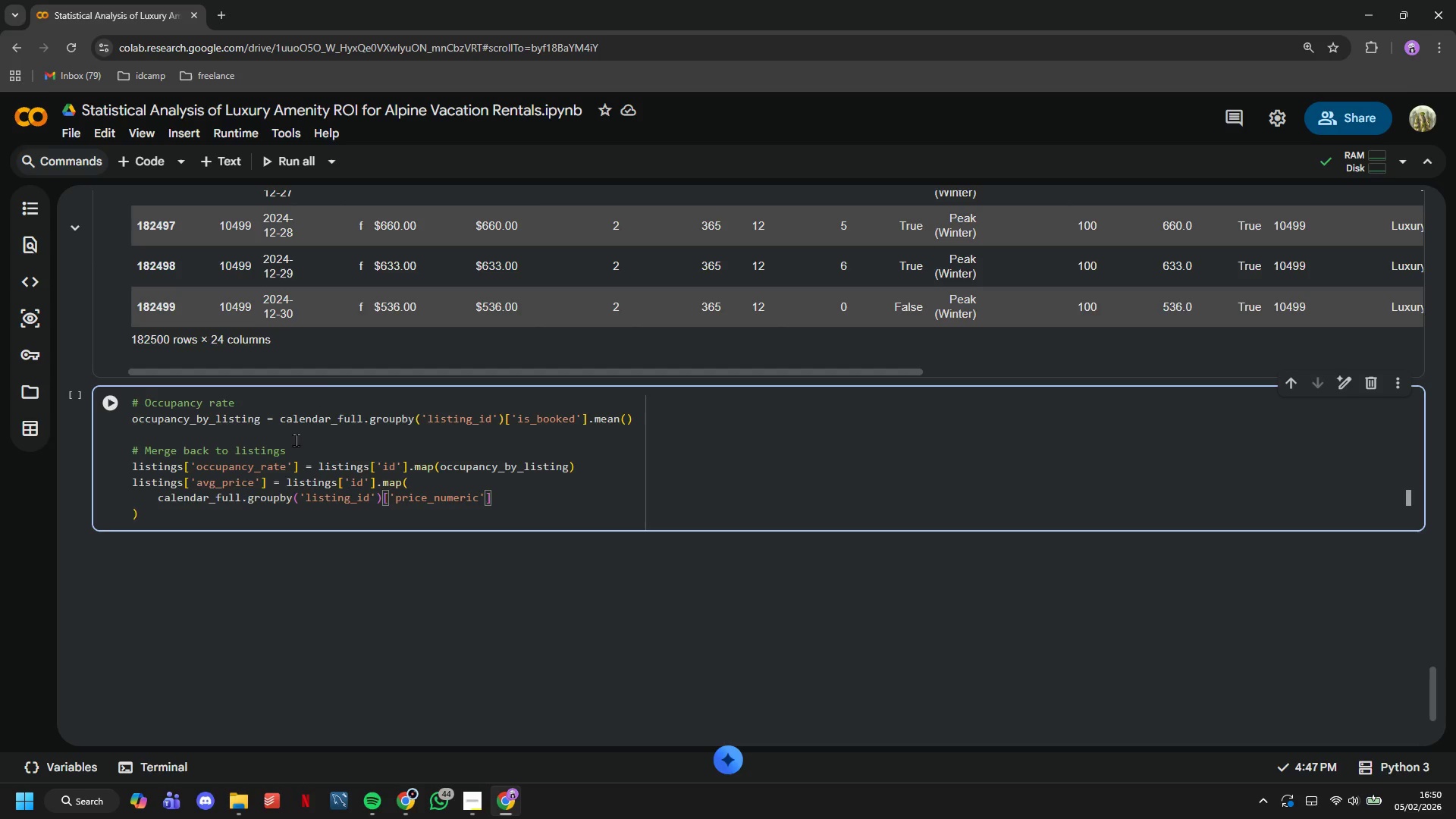 
type(.mean()
 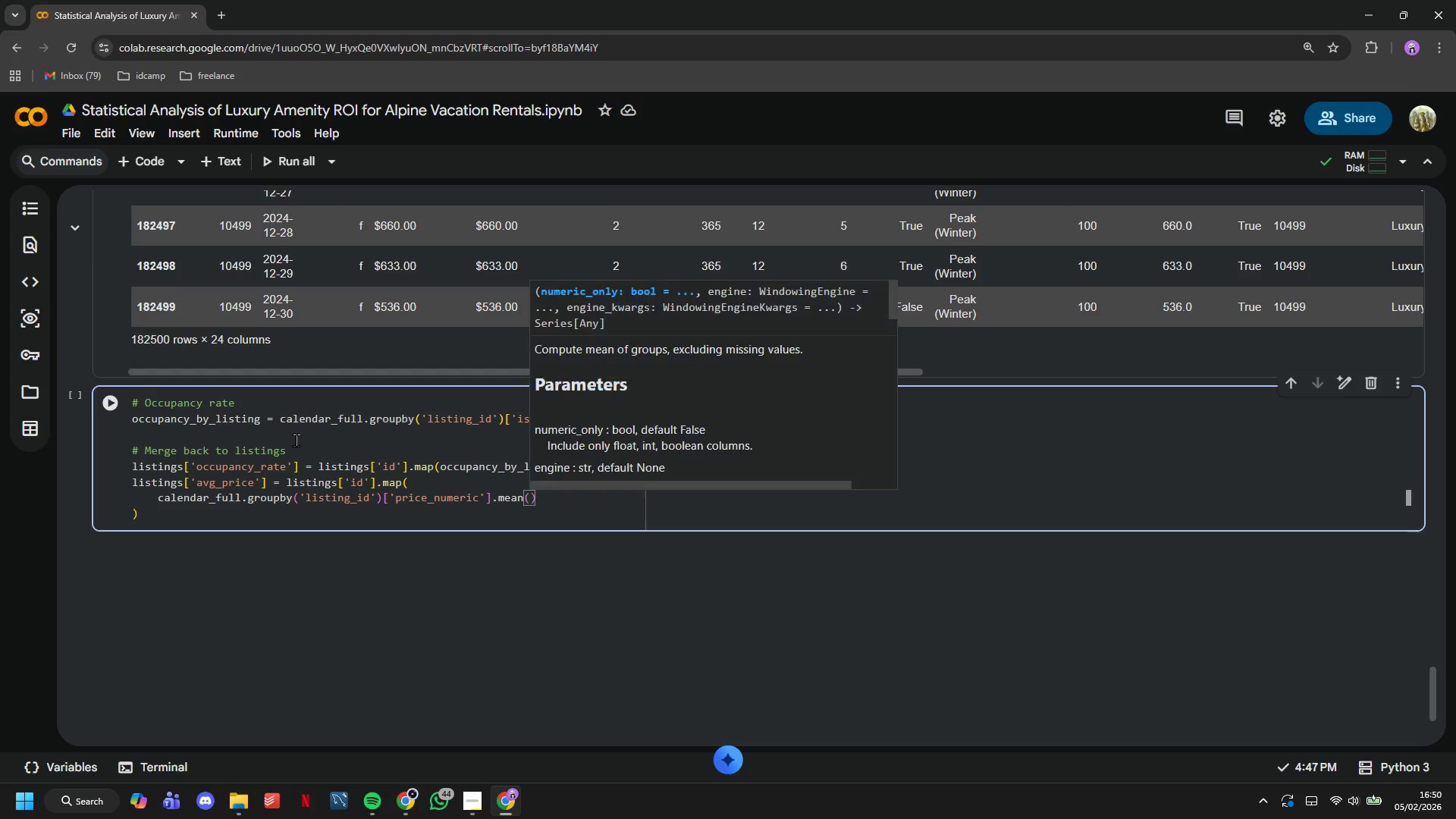 
key(ArrowRight)
 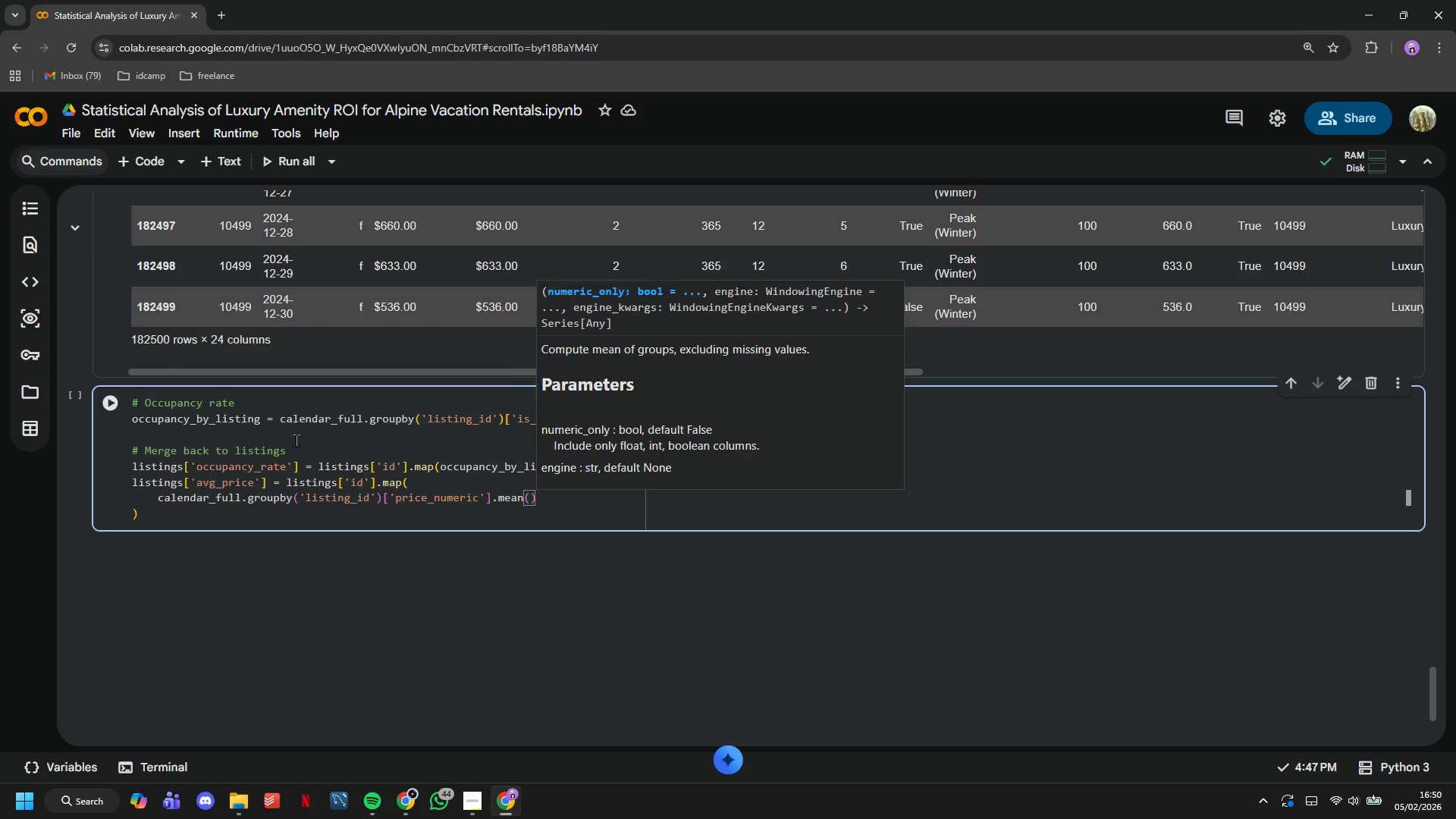 
key(ArrowDown)
 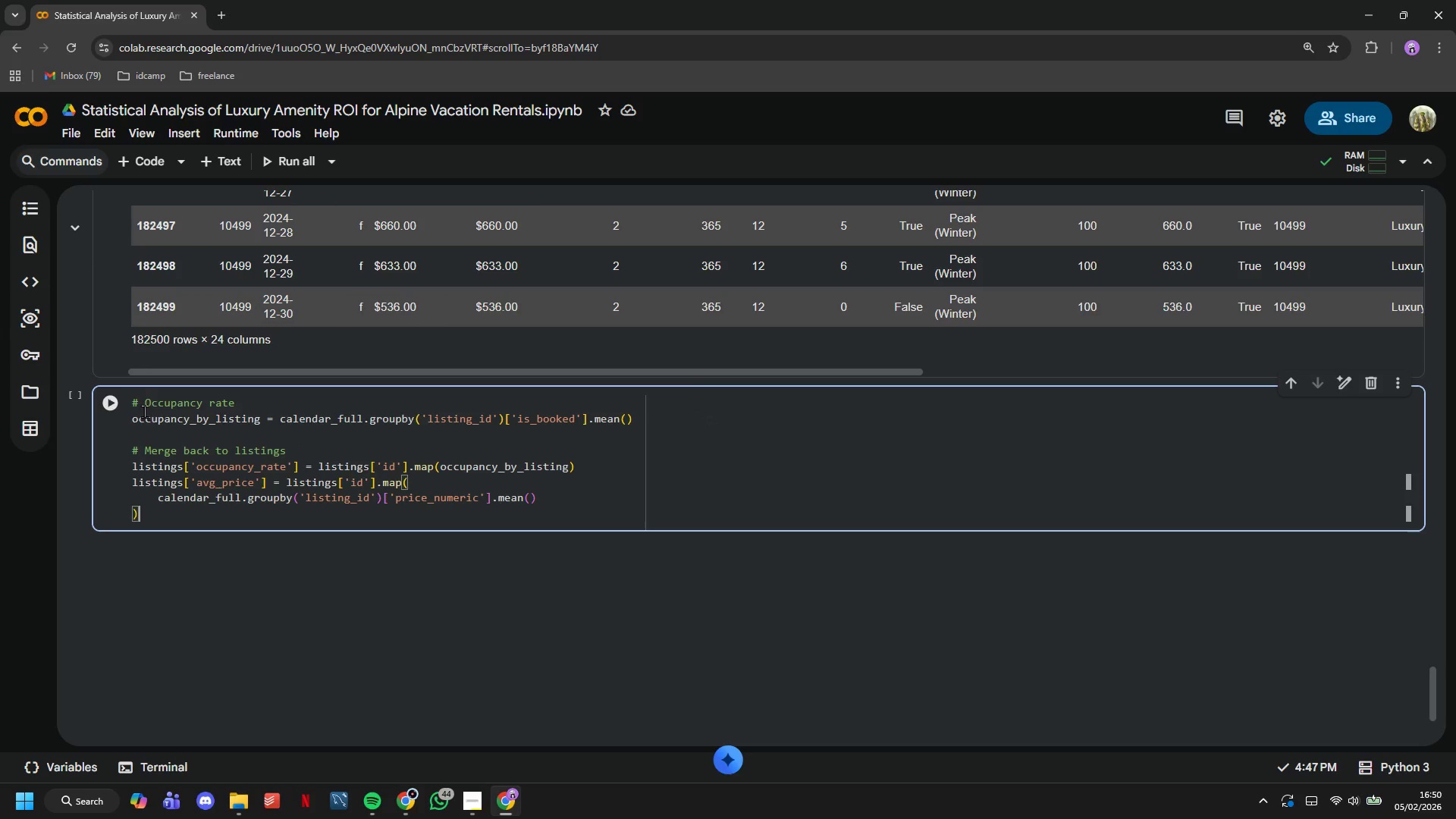 
left_click([121, 405])
 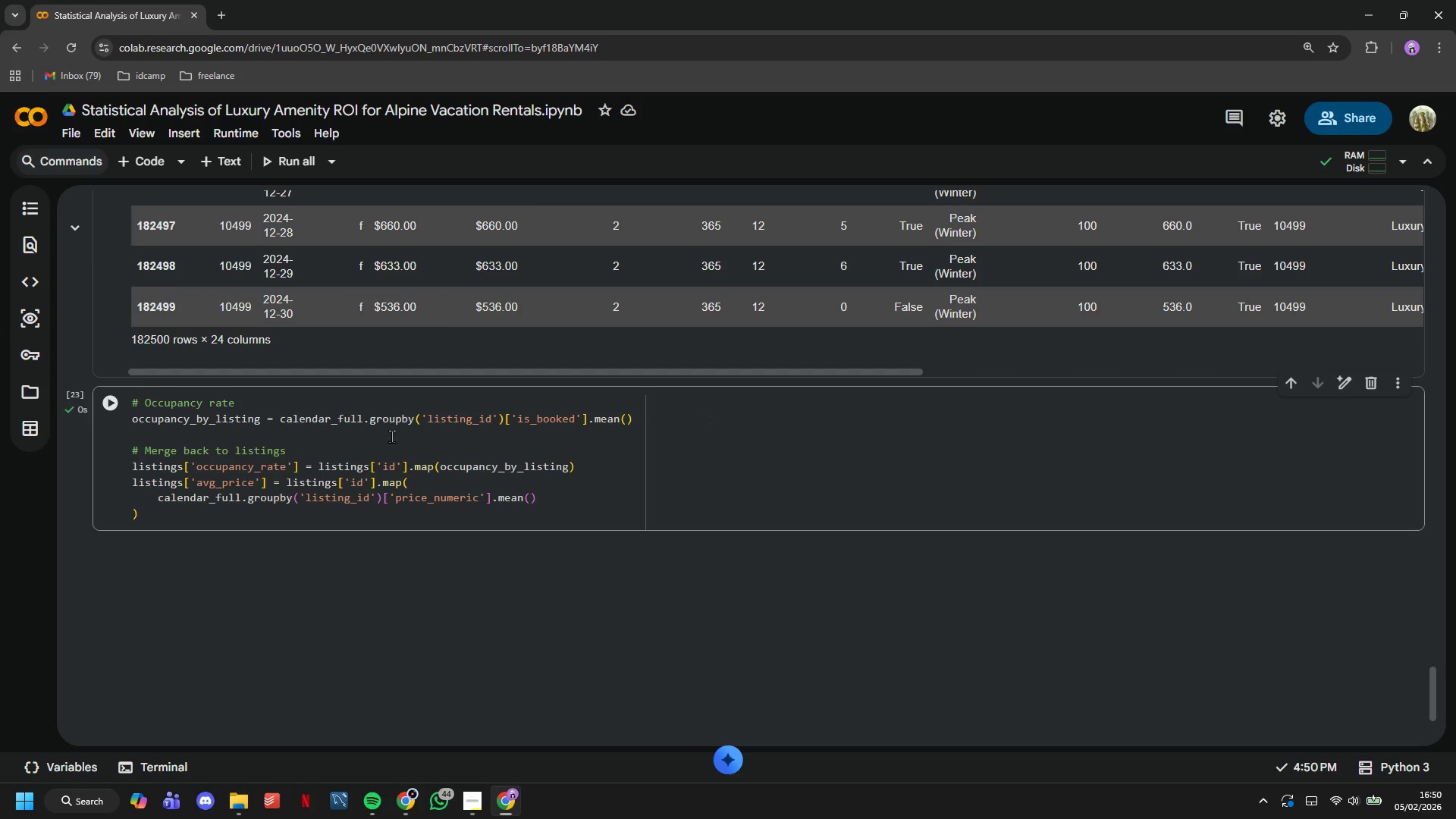 
scroll: coordinate [372, 434], scroll_direction: down, amount: 1.0
 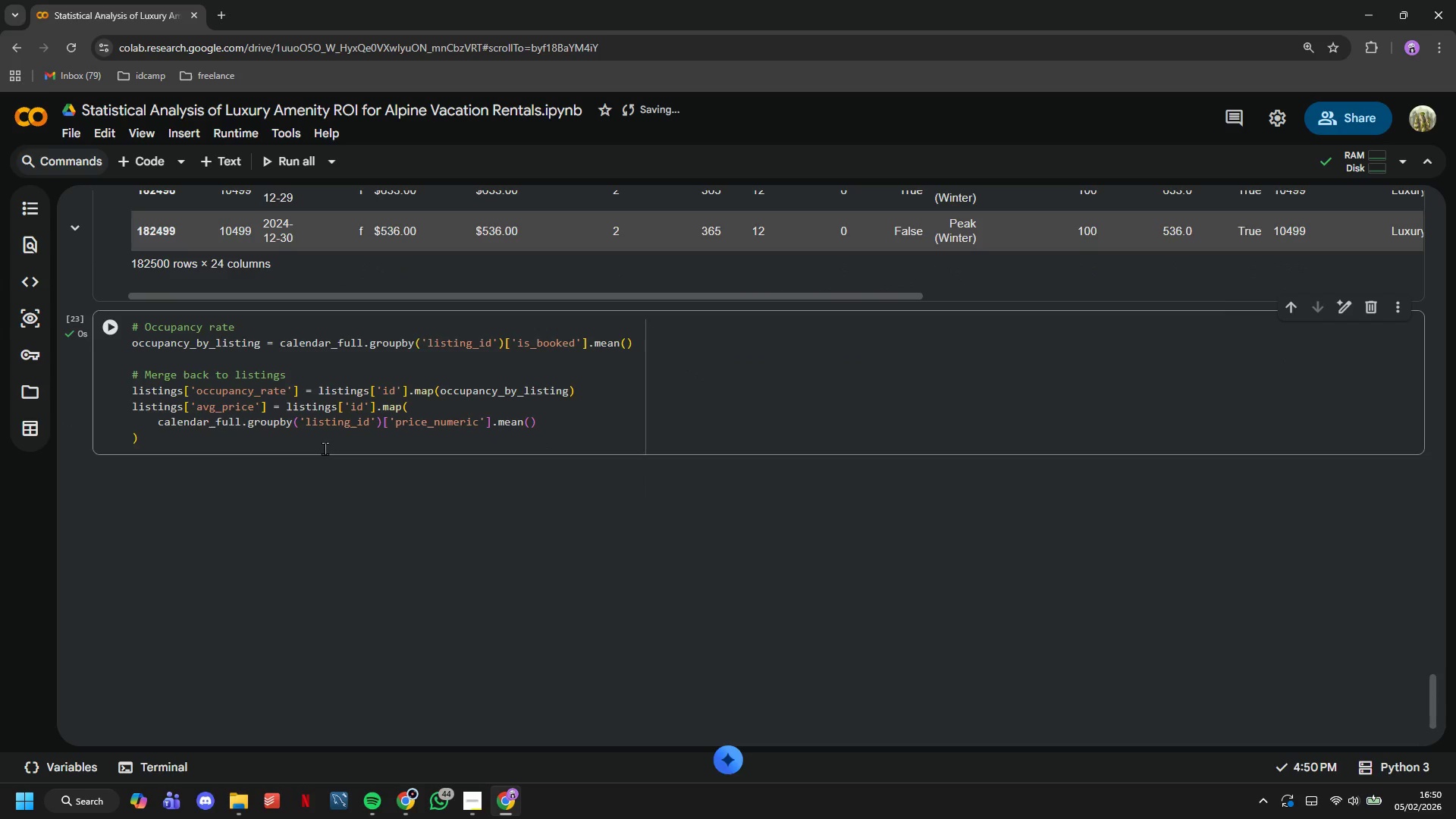 
left_click([325, 448])
 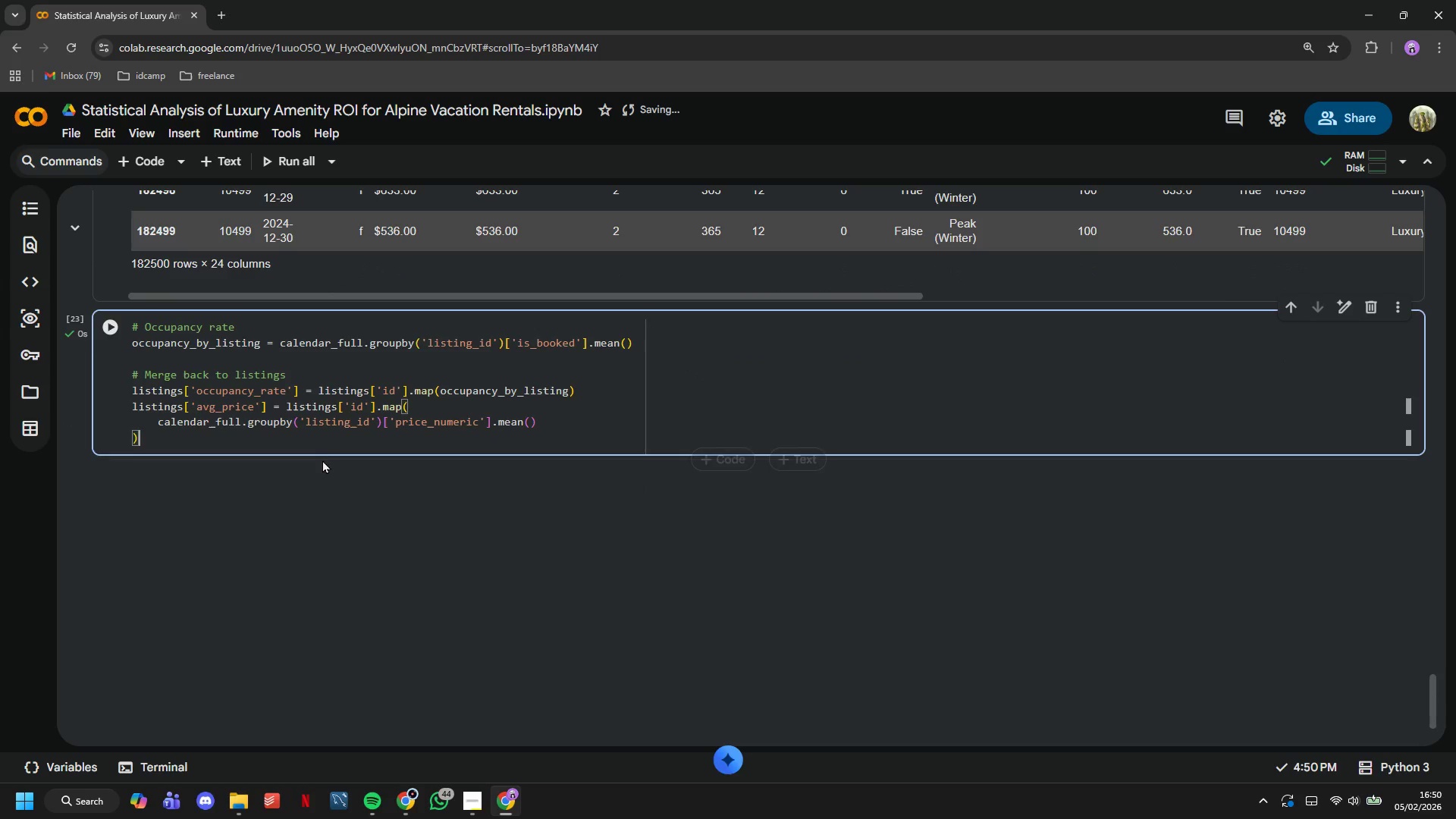 
key(Enter)
 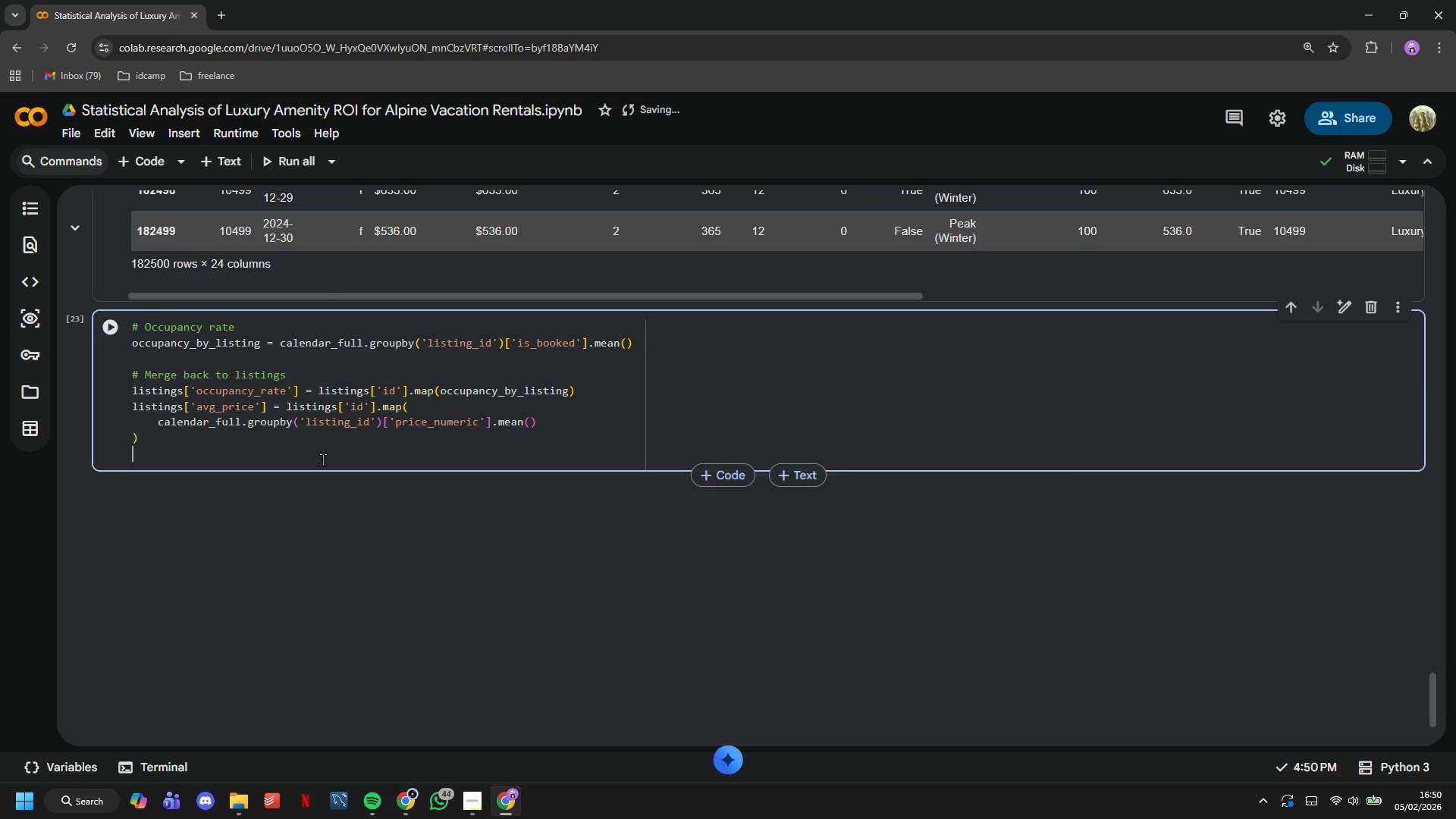 
key(Enter)
 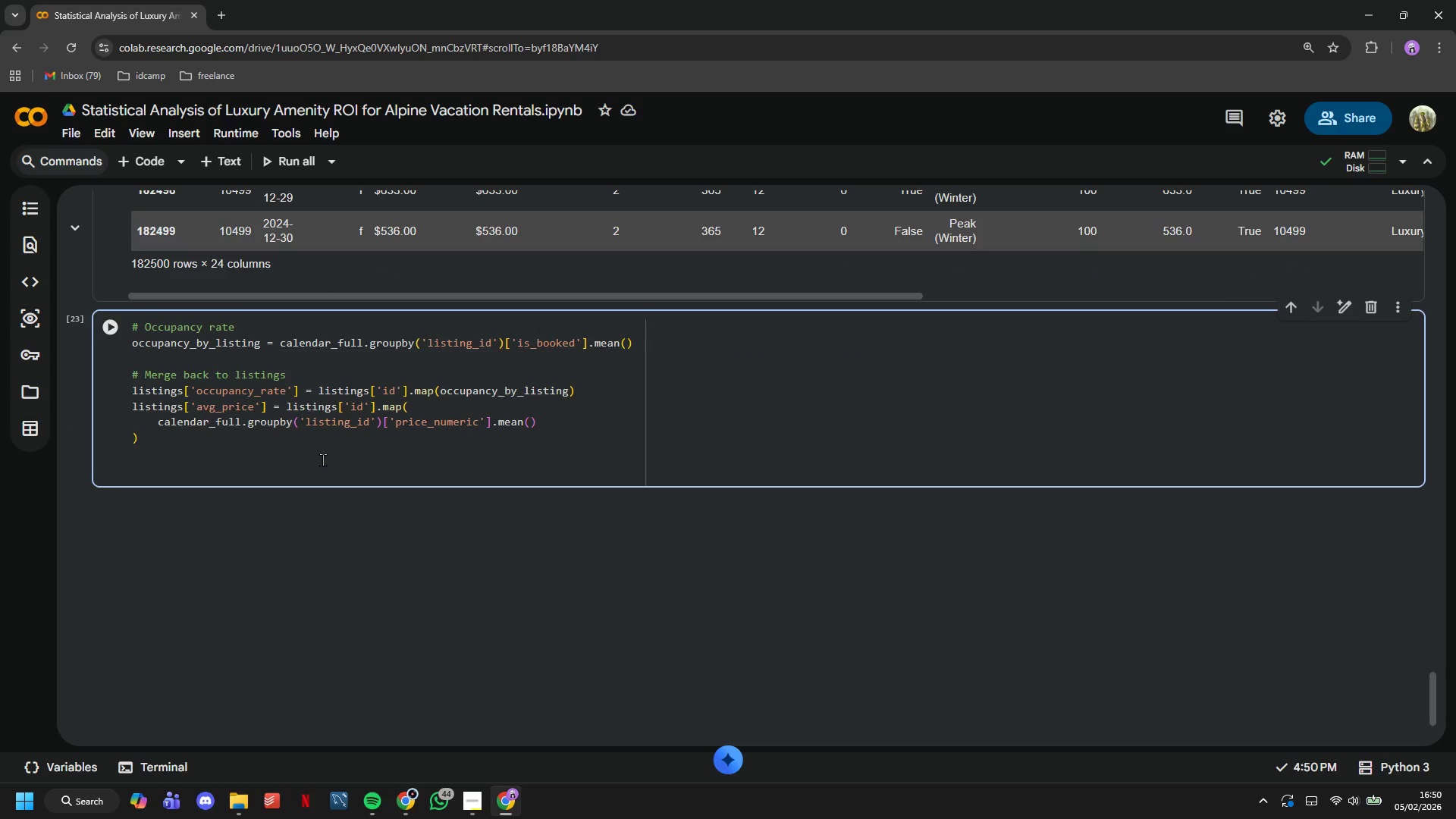 
type(listings)
 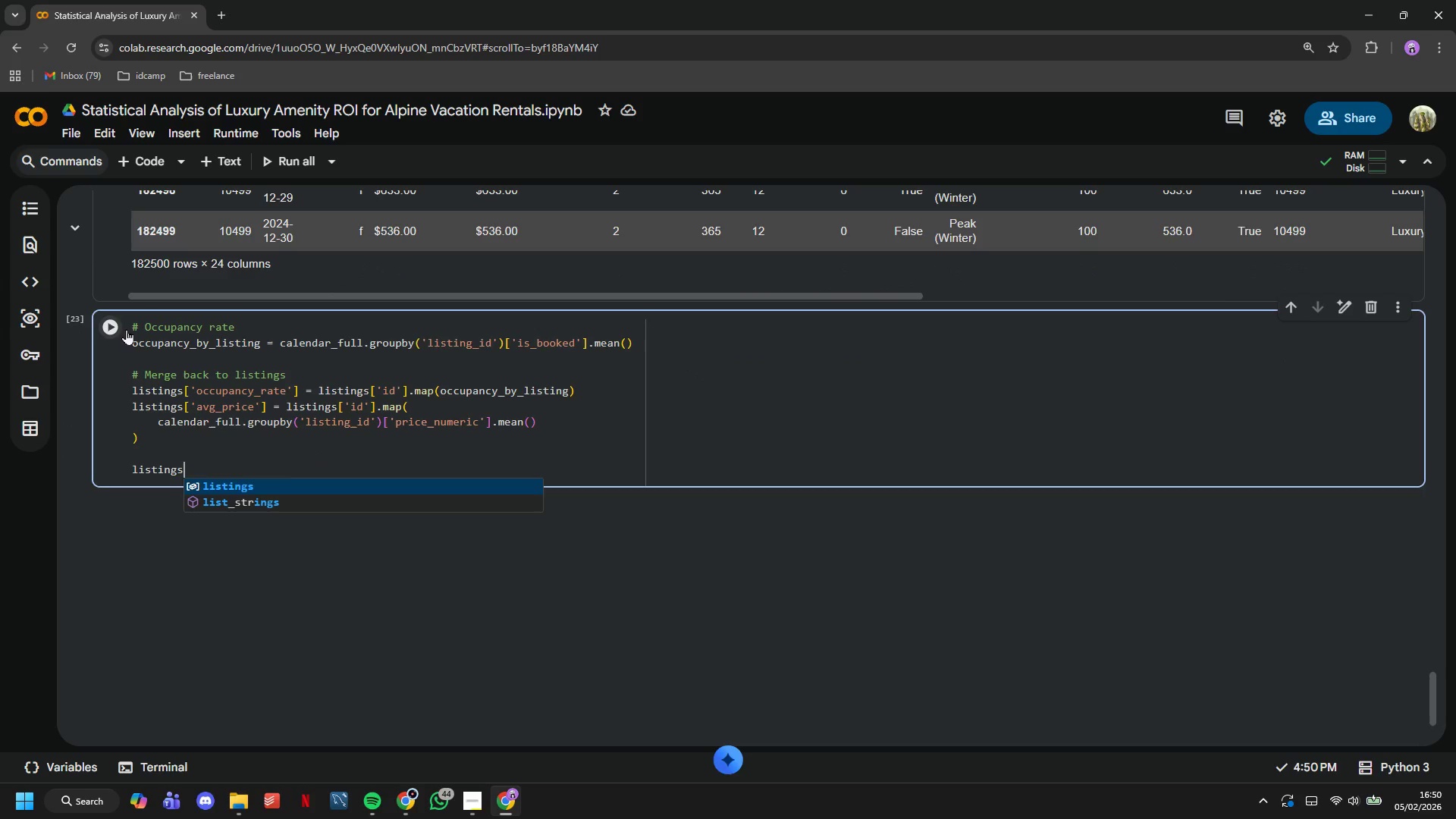 
left_click([117, 327])
 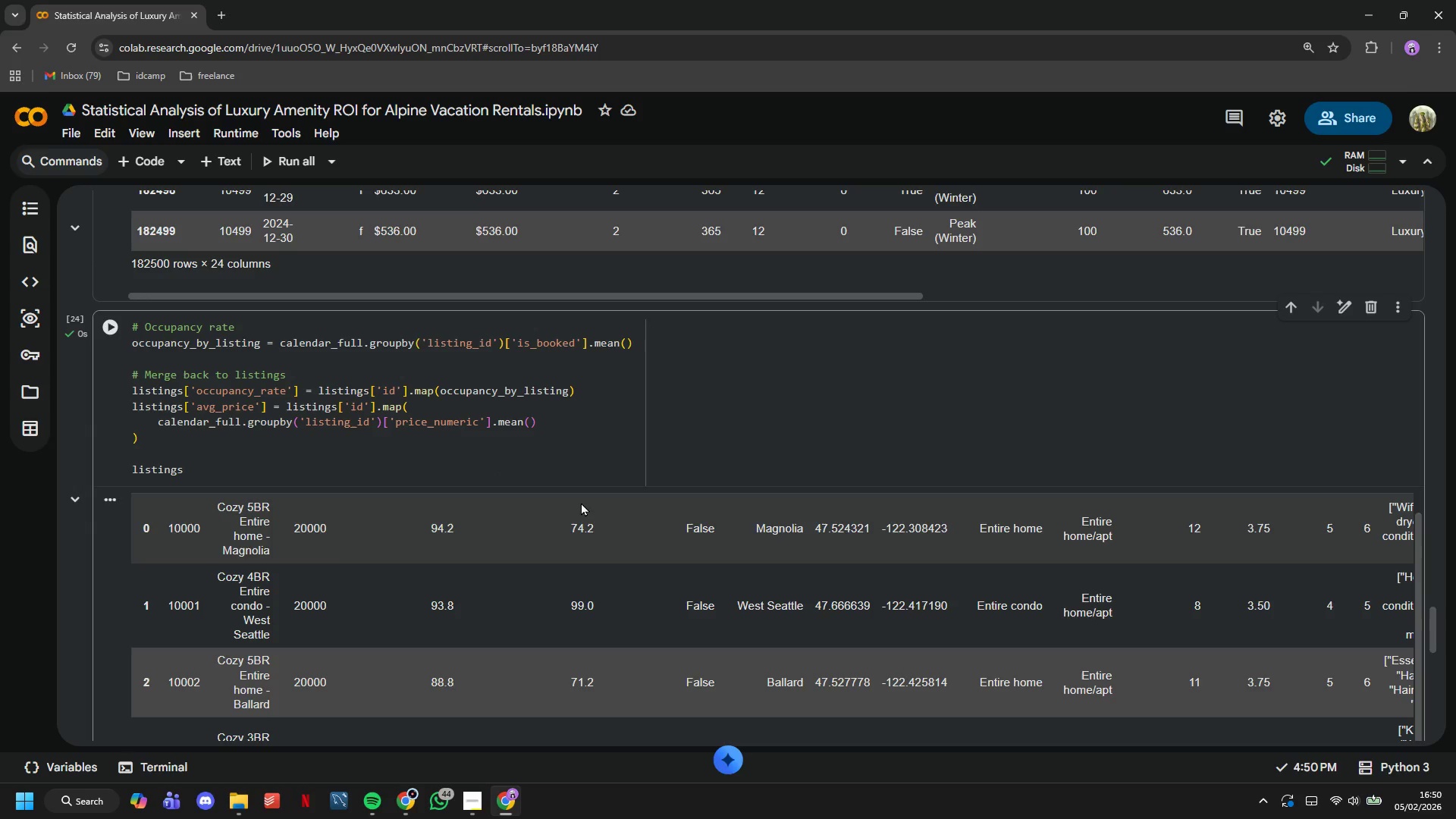 
wait(10.67)
 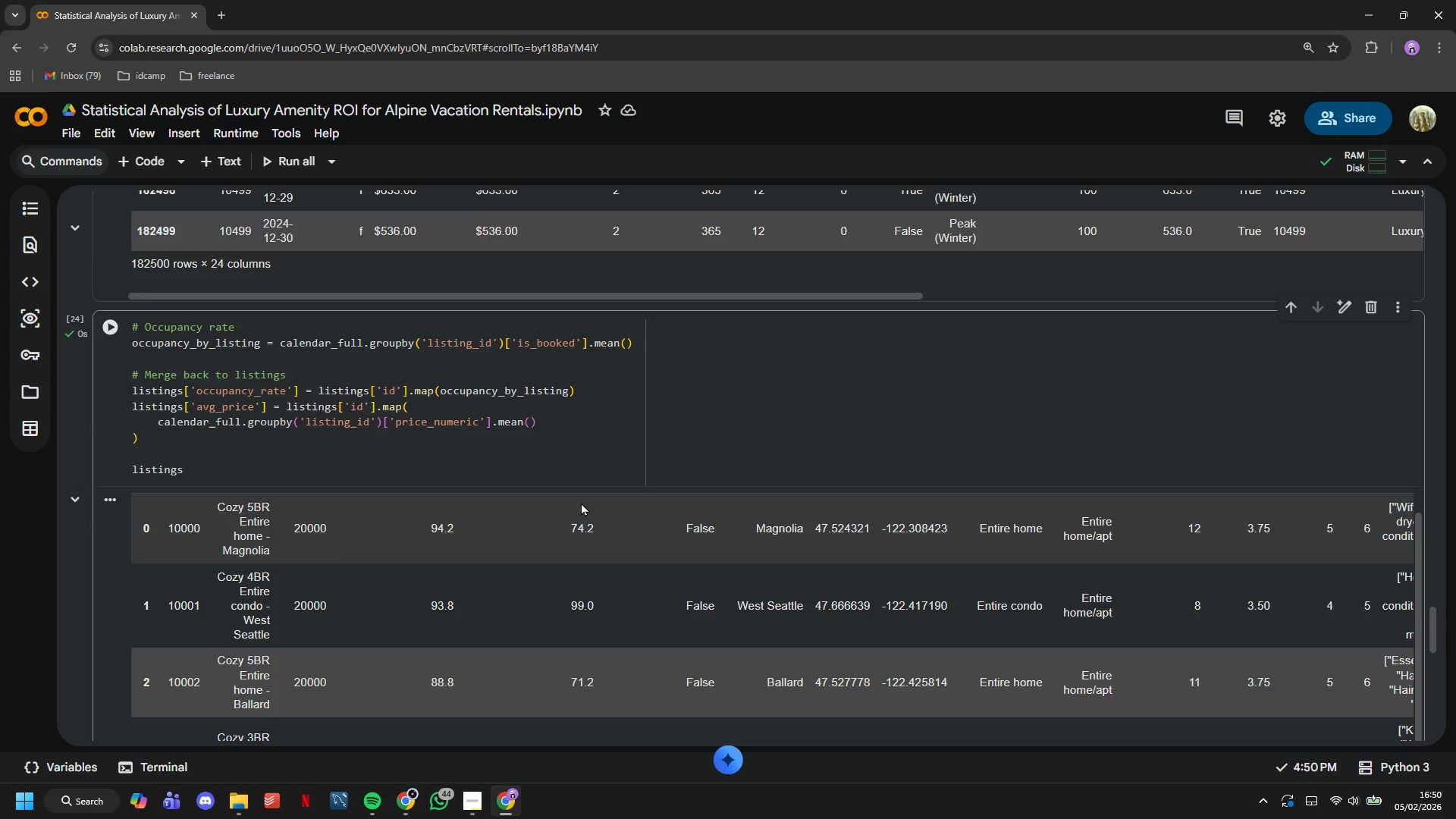 
scroll: coordinate [711, 502], scroll_direction: up, amount: 1.0
 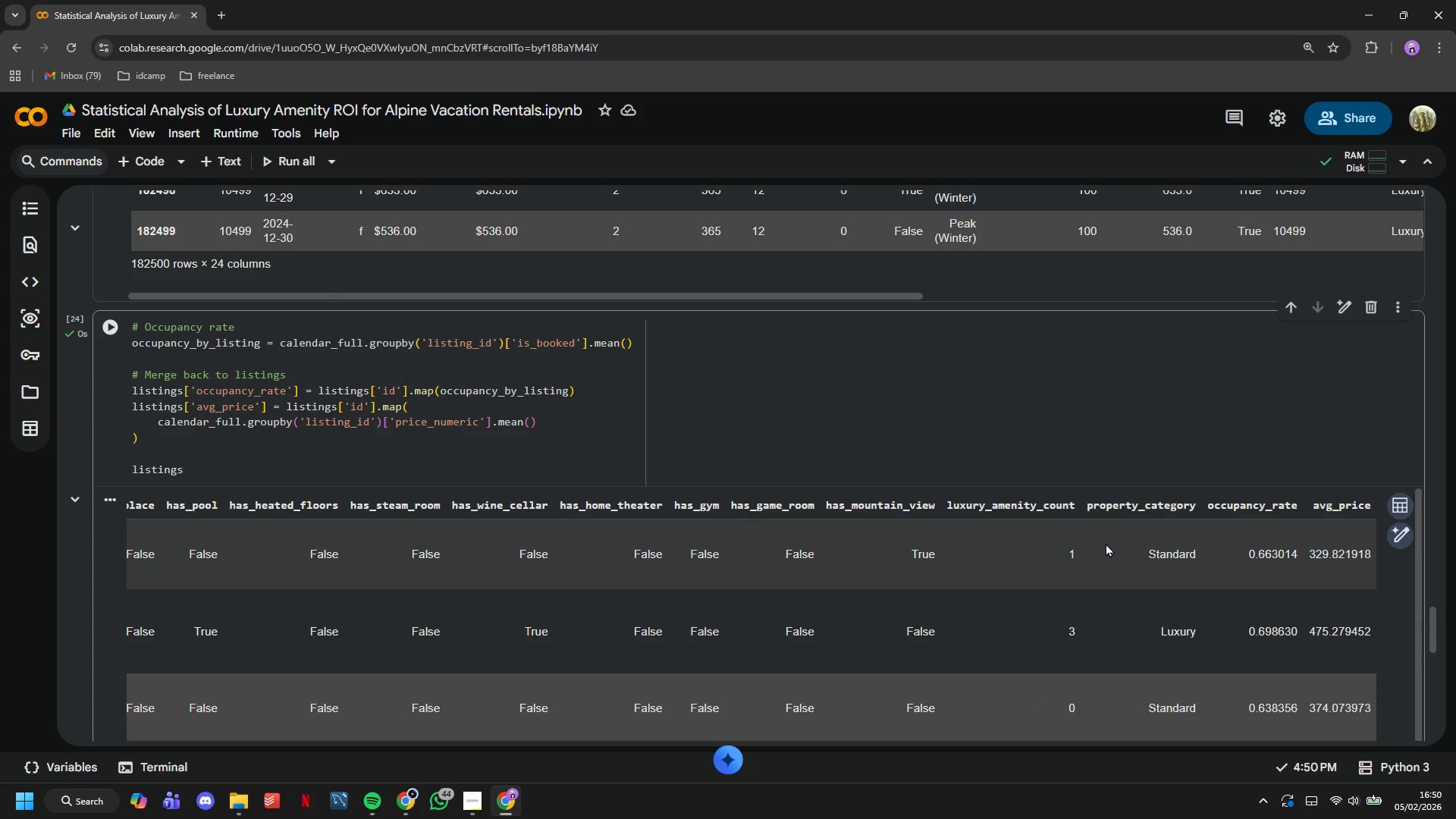 
wait(6.58)
 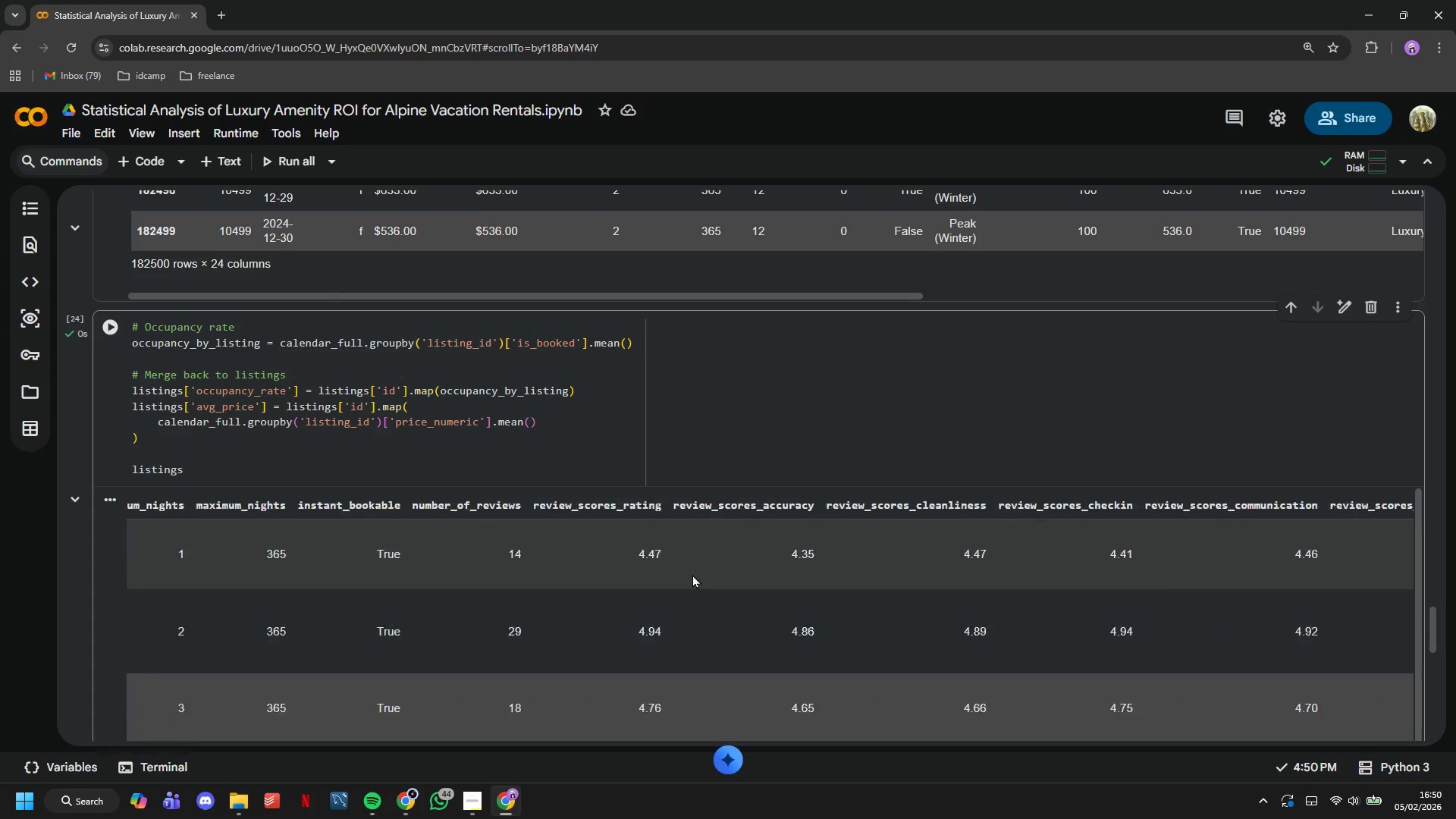 
scroll: coordinate [382, 473], scroll_direction: down, amount: 1.0
 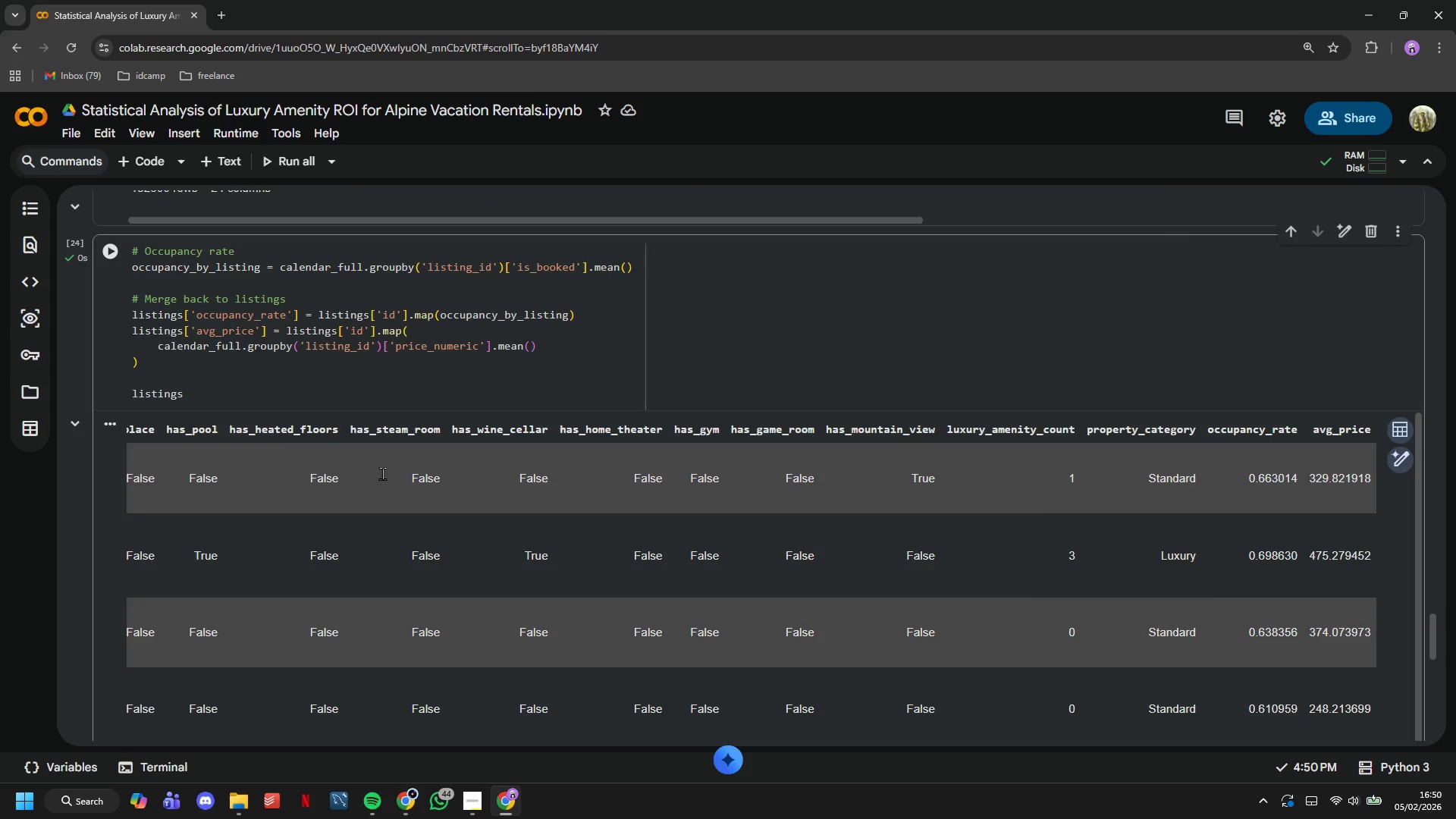 
left_click([318, 394])
 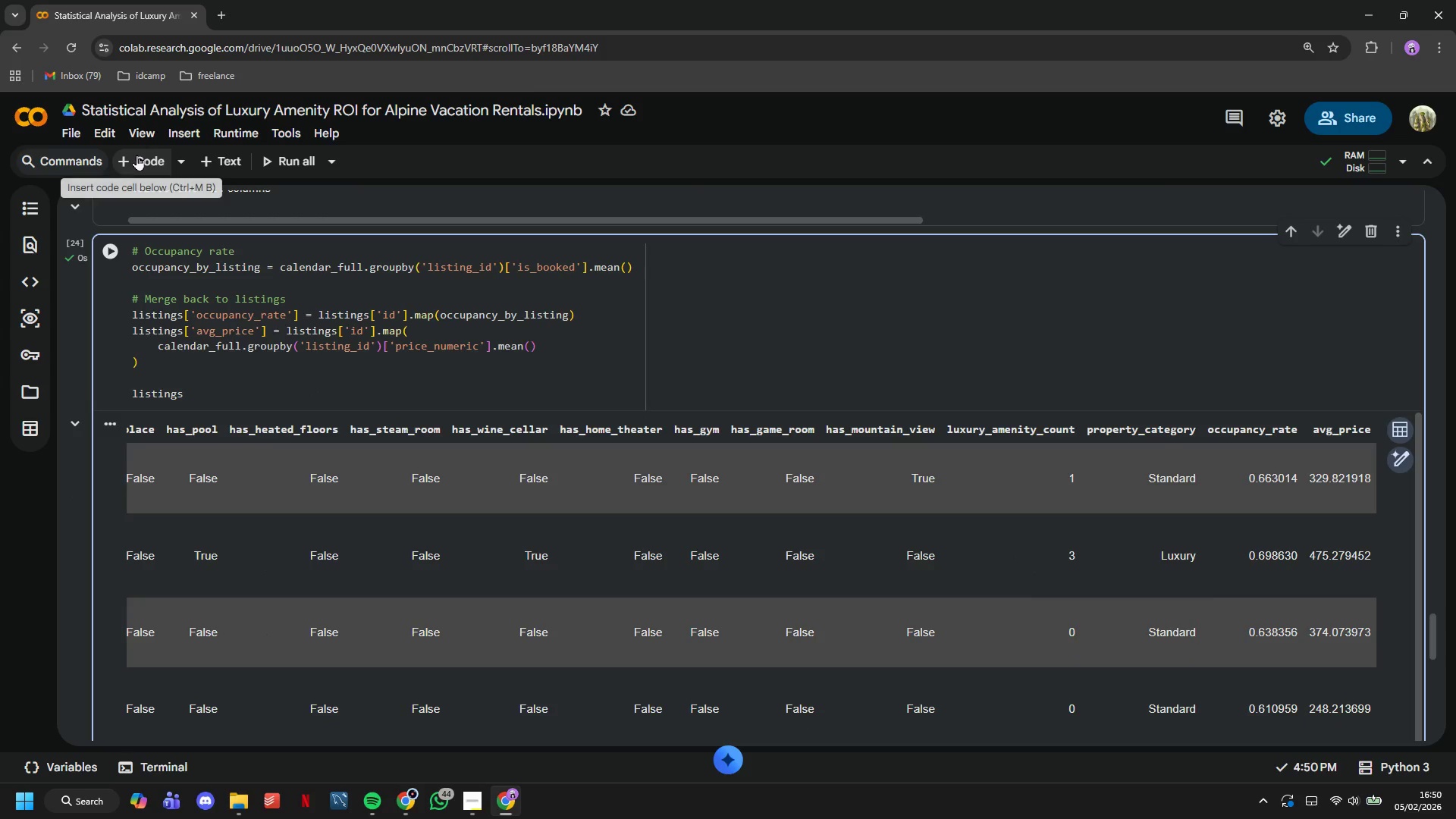 
left_click([136, 155])
 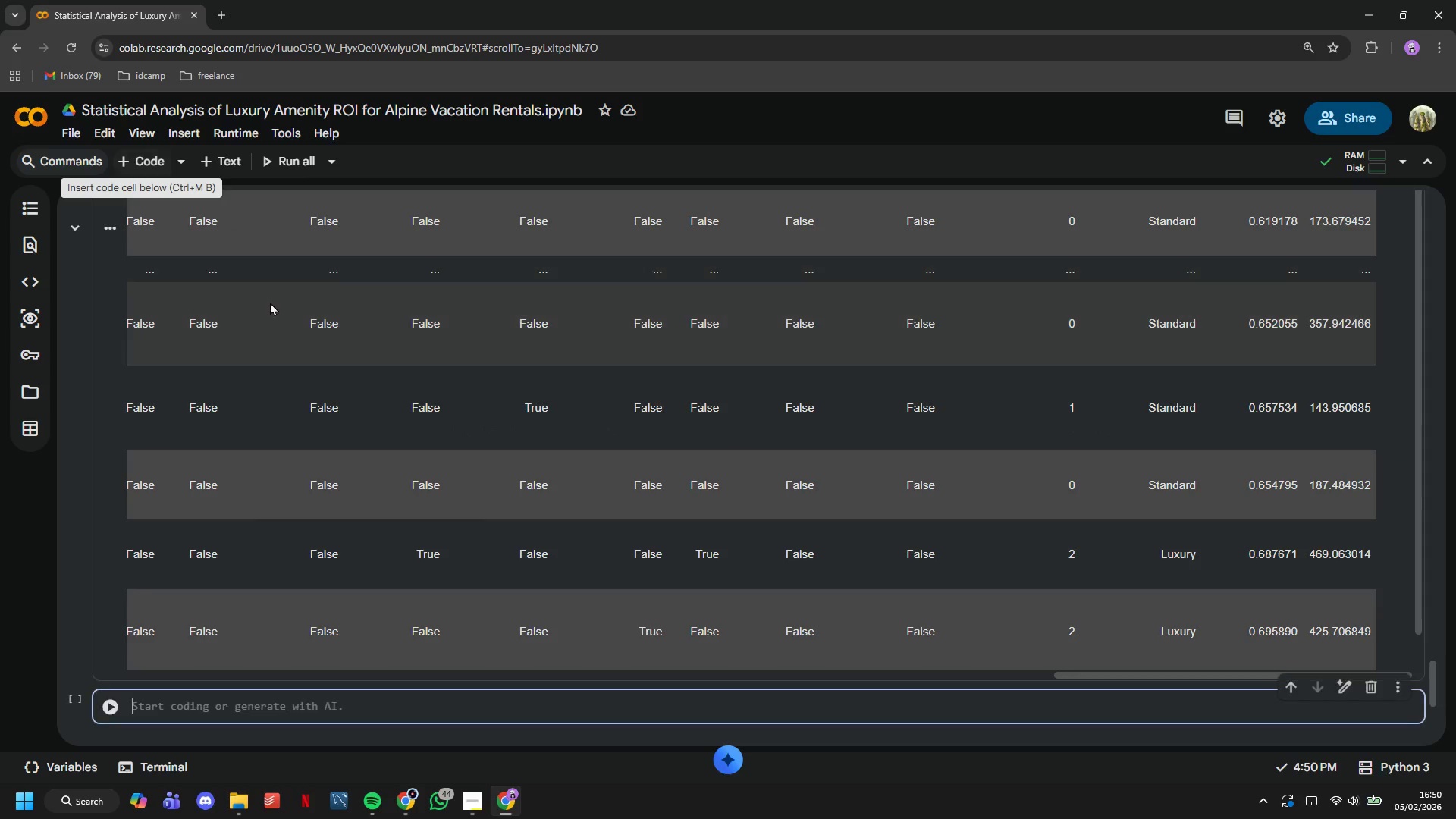 
scroll: coordinate [269, 300], scroll_direction: down, amount: 1.0
 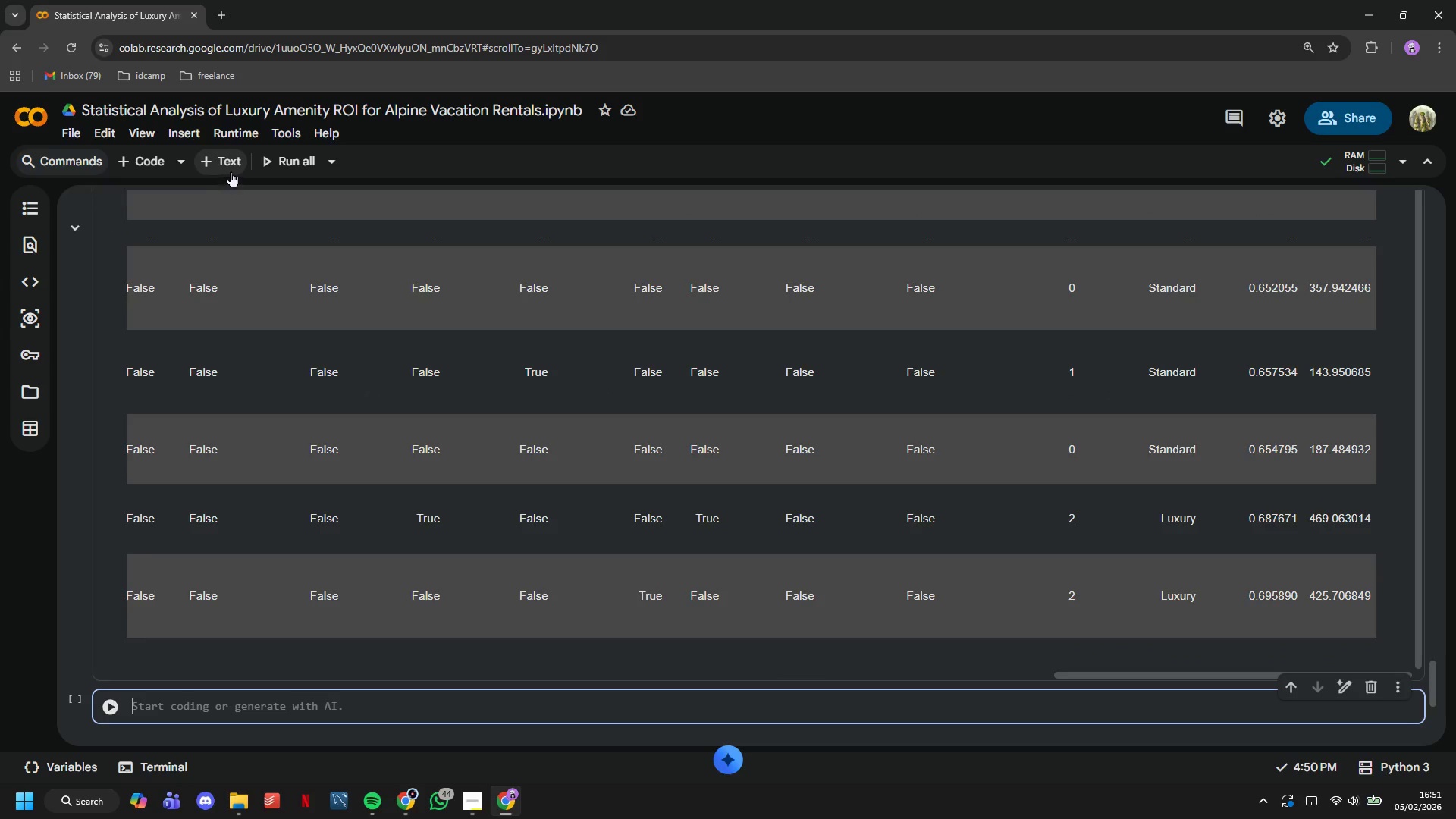 
left_click([231, 171])
 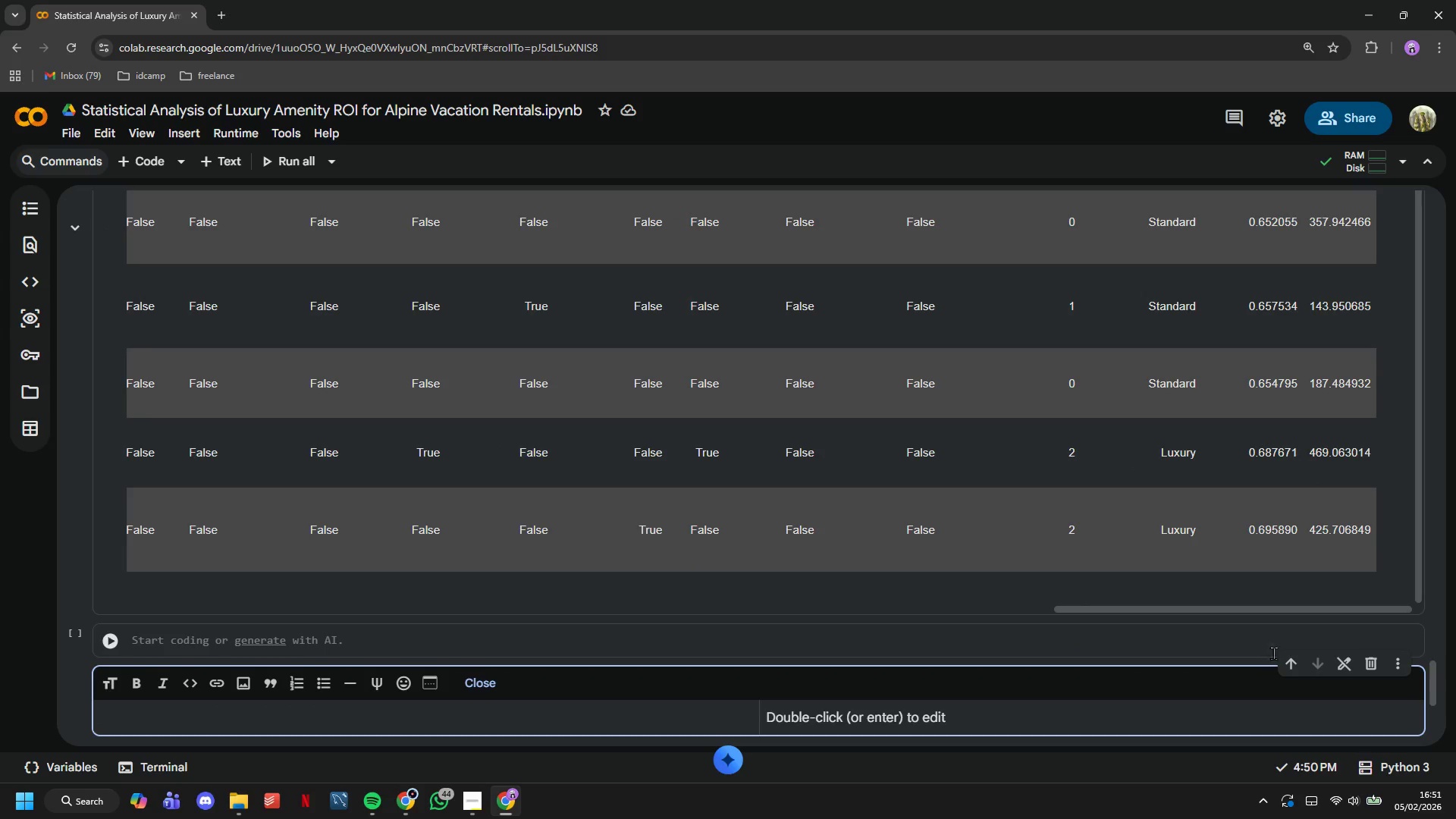 
left_click([1285, 659])
 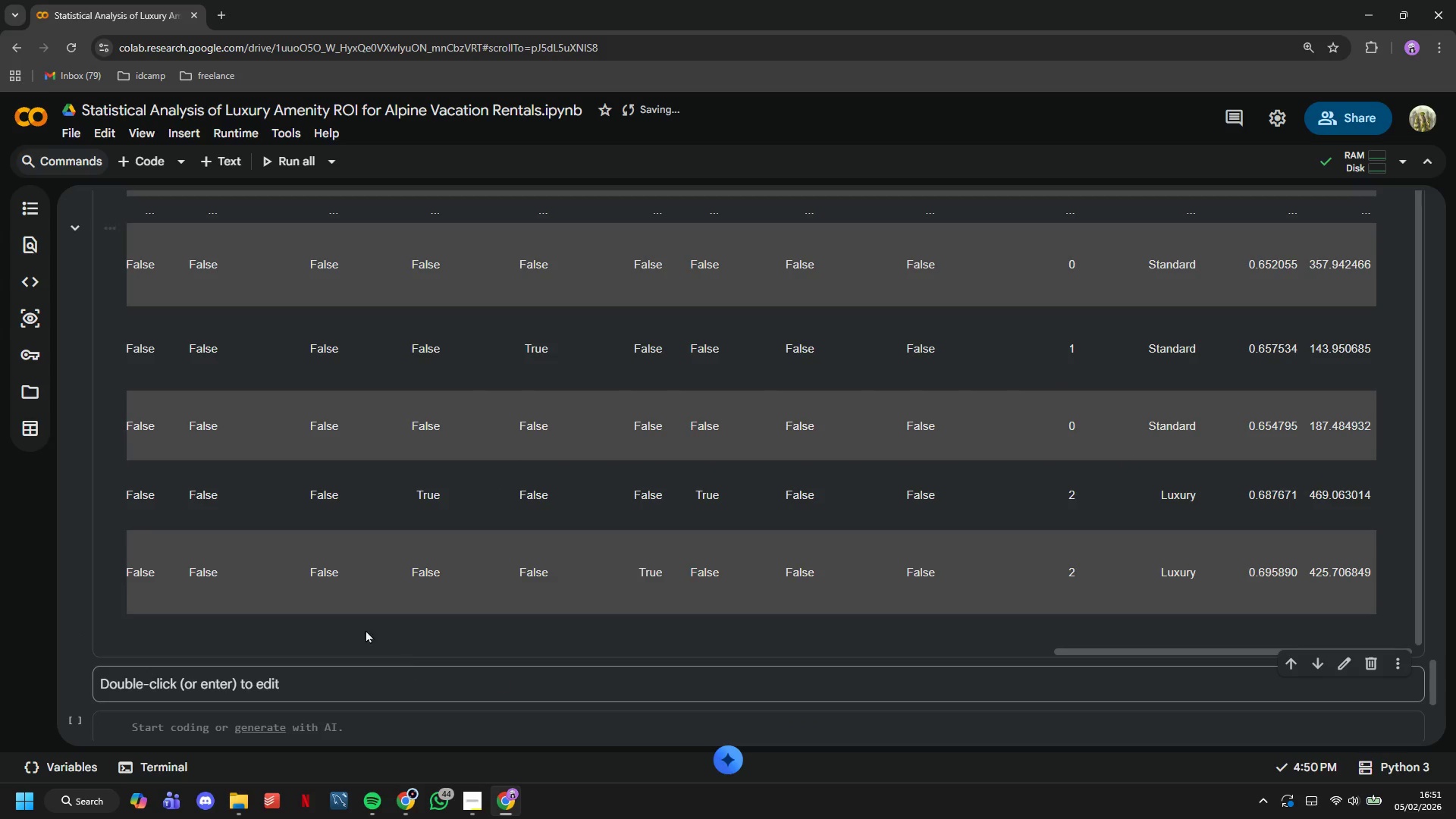 
left_click([278, 599])
 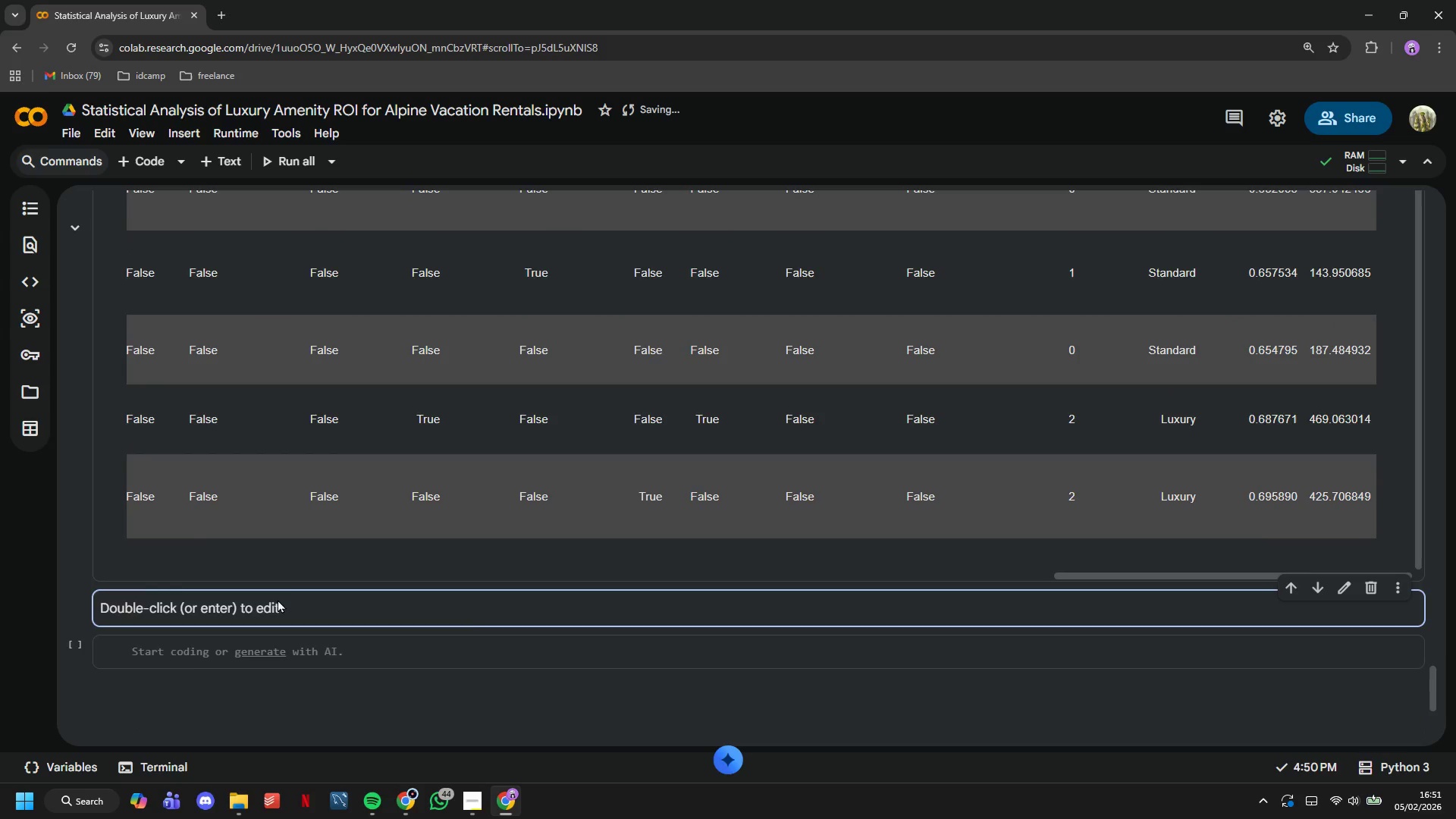 
scroll: coordinate [354, 614], scroll_direction: down, amount: 1.0
 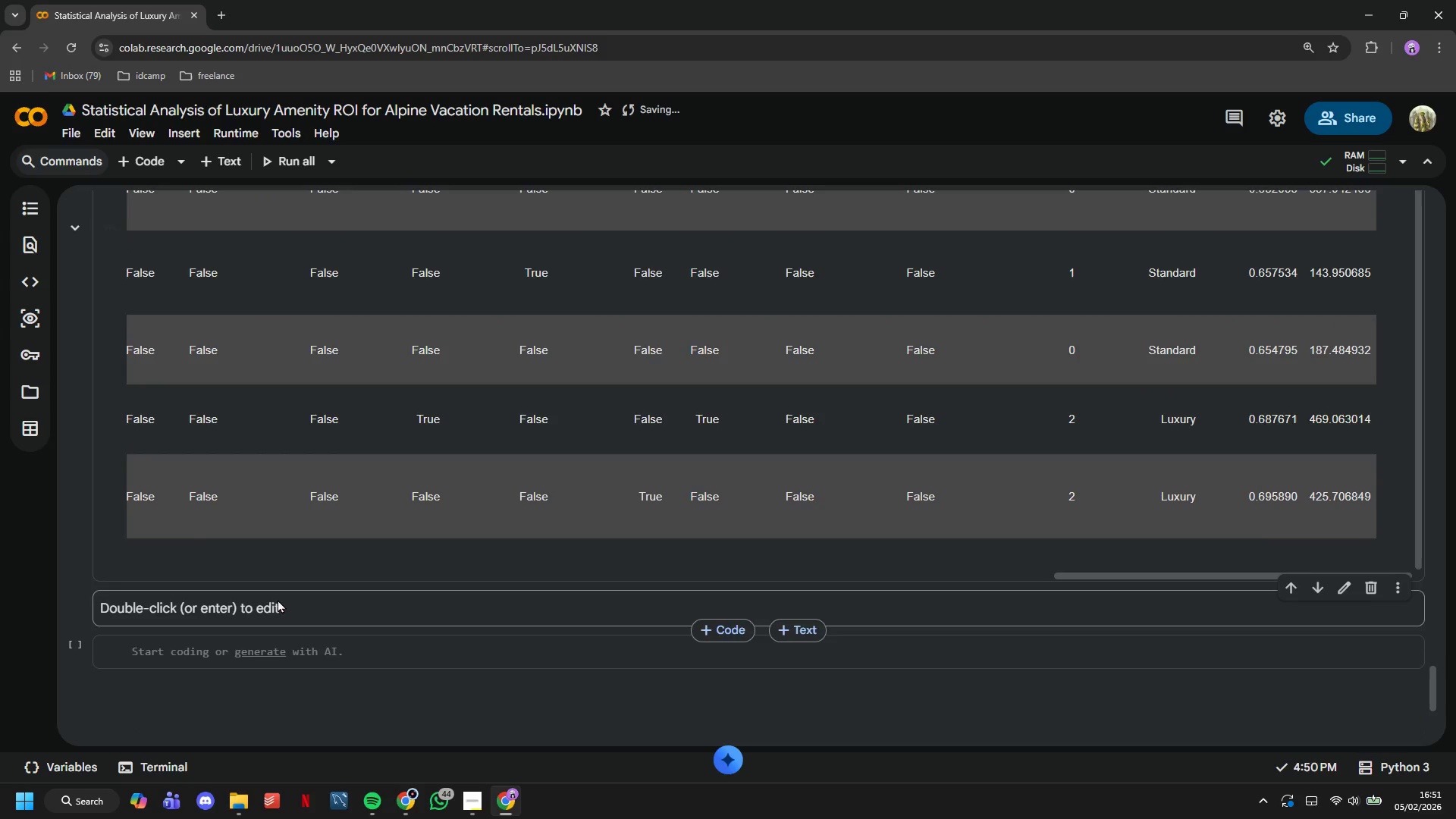 
double_click([278, 599])
 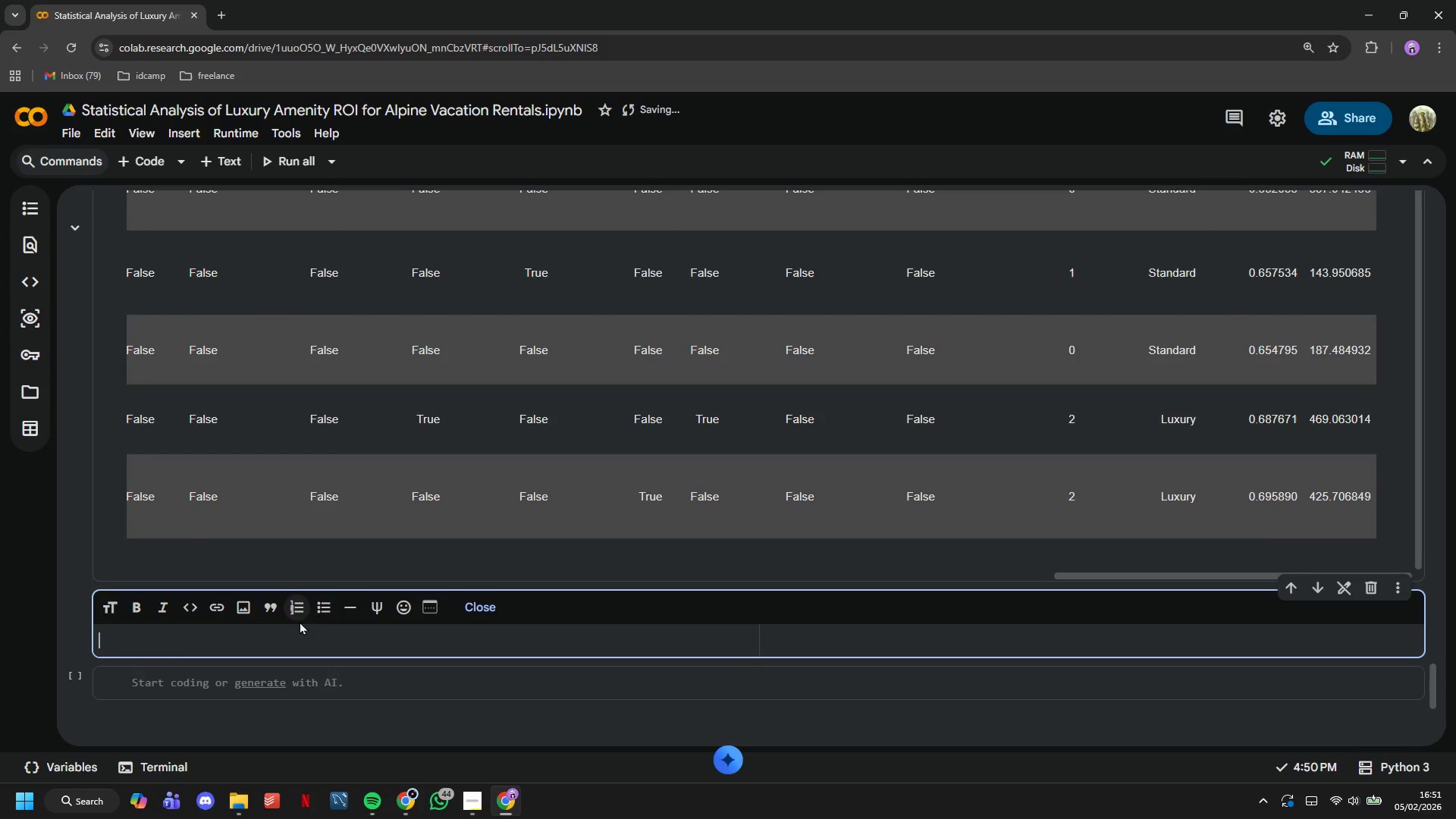 
type(## 5. Exploratory d)
key(Backspace)
type(Data Analysis - Visualizations)
 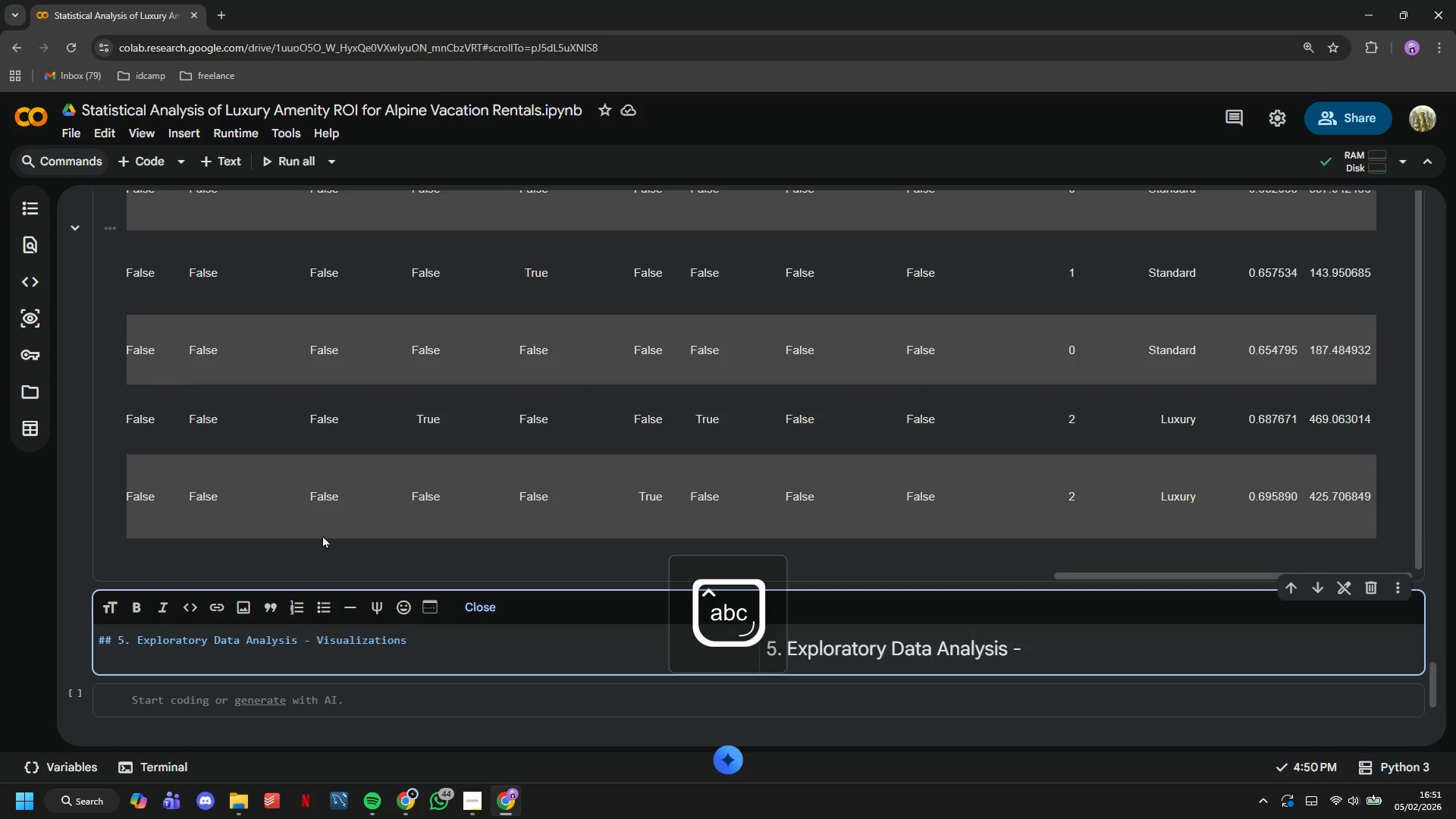 
scroll: coordinate [231, 417], scroll_direction: down, amount: 2.0
 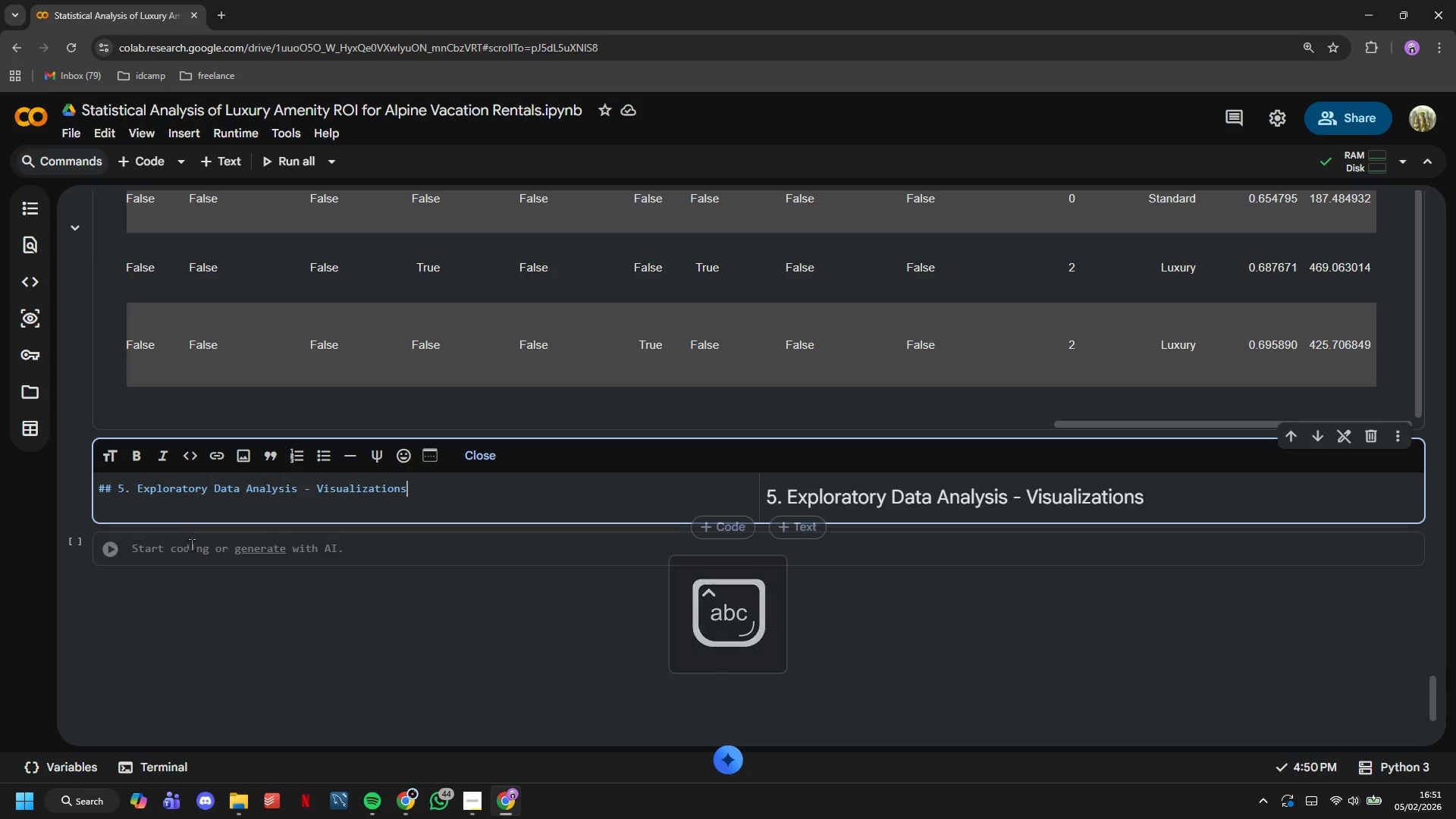 
left_click([193, 551])
 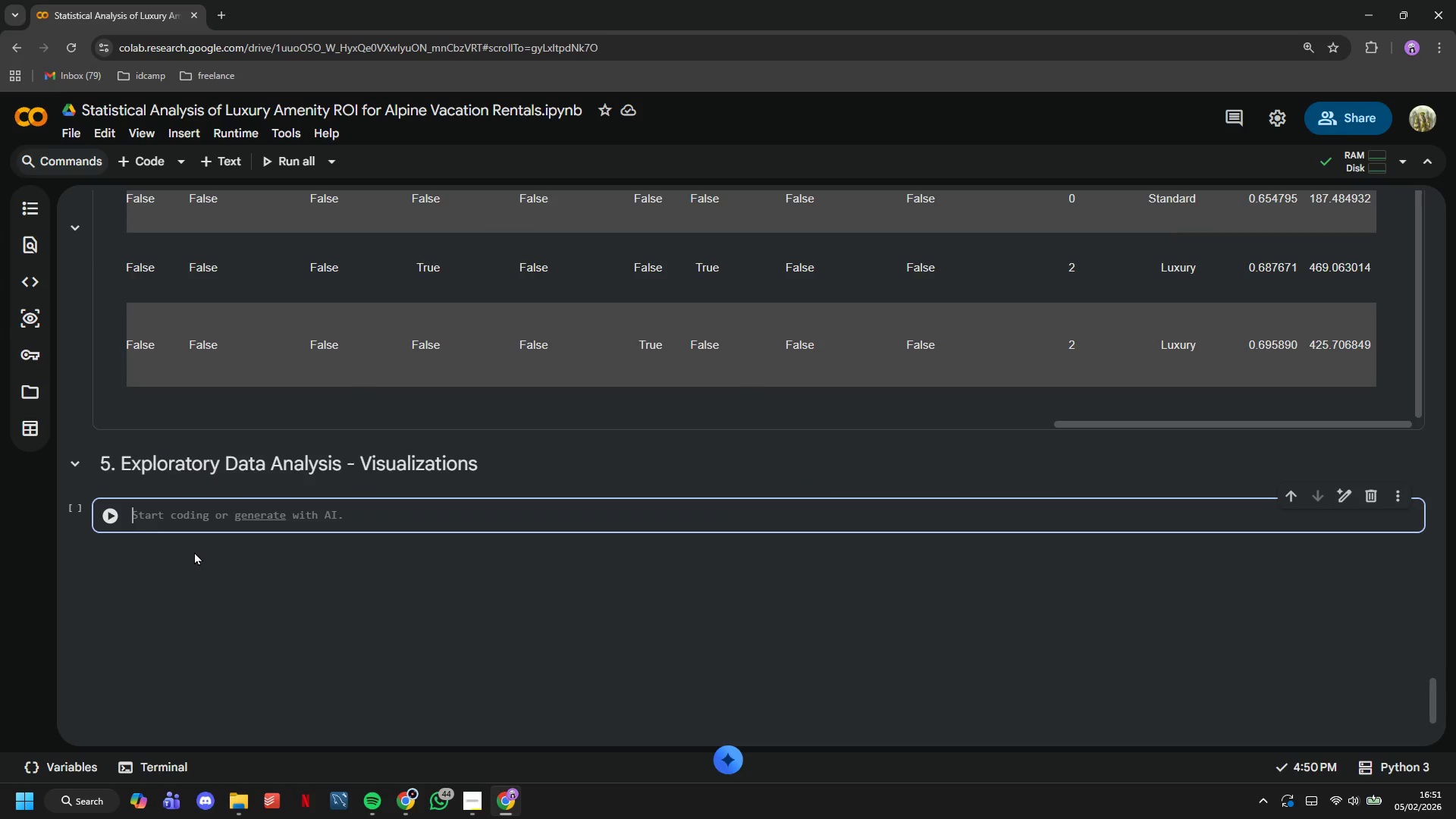 
type(# 5.1 Seasonal Pricing Trends)
 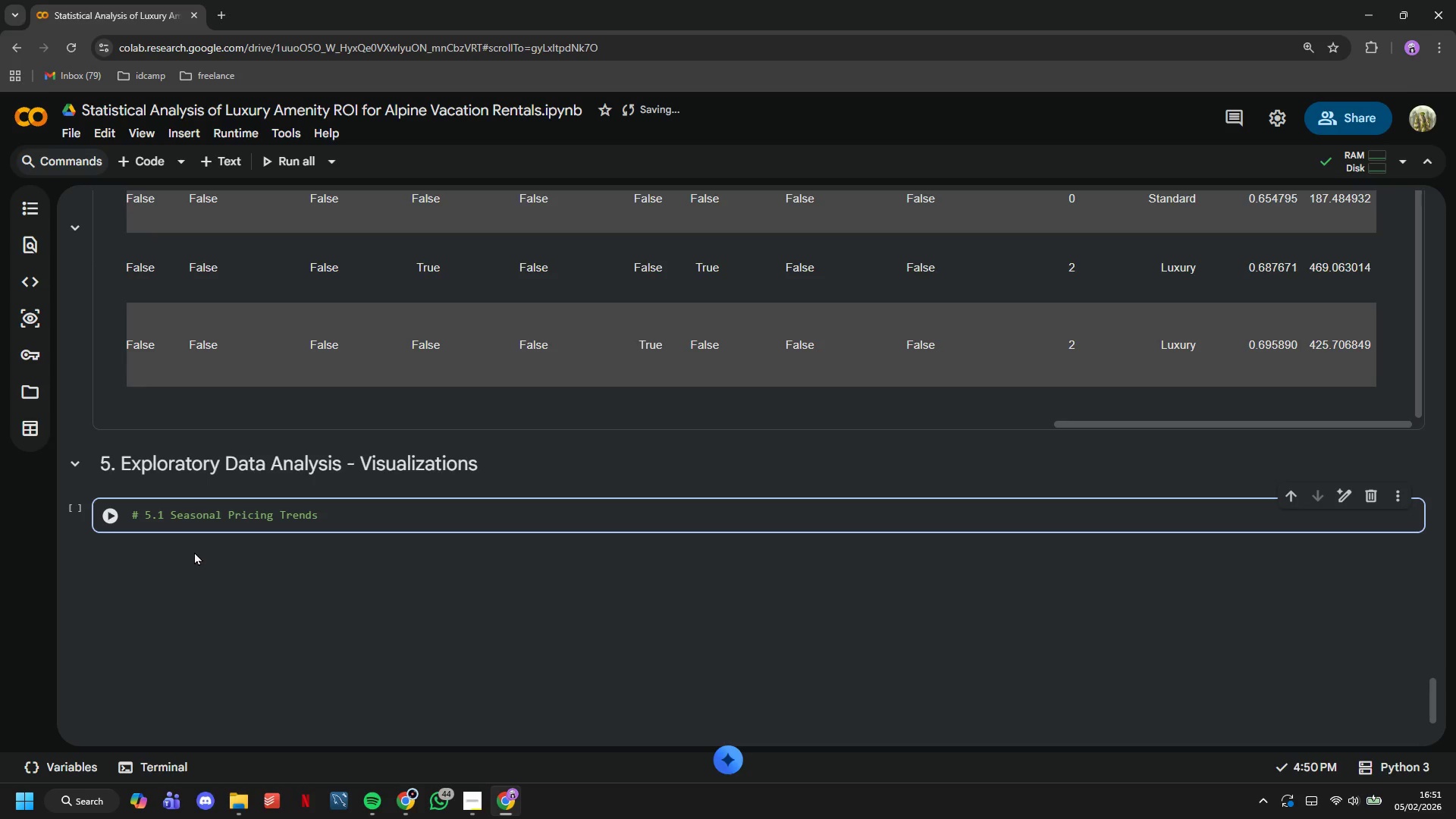 
wait(6.09)
 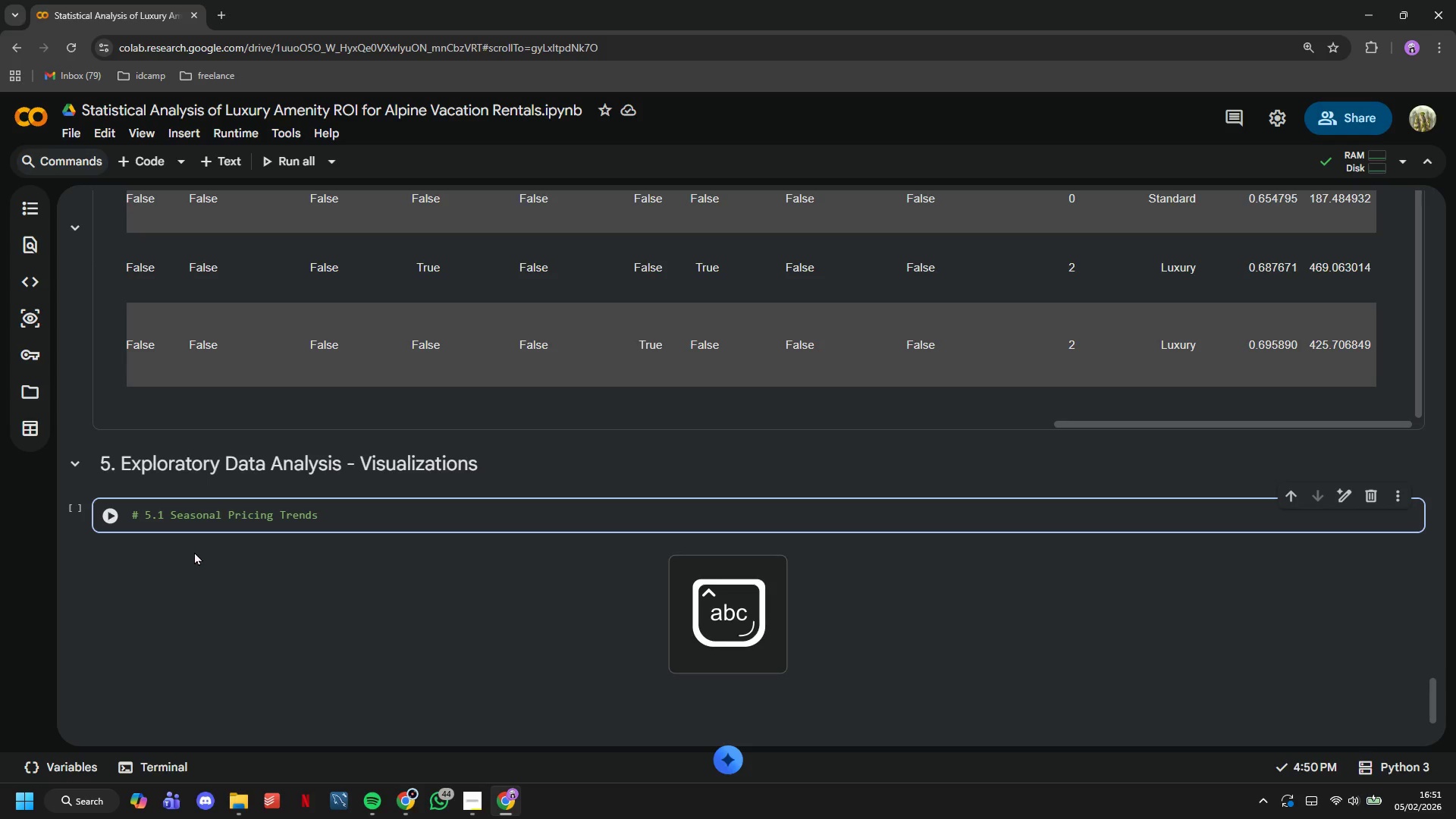 
key(Enter)
 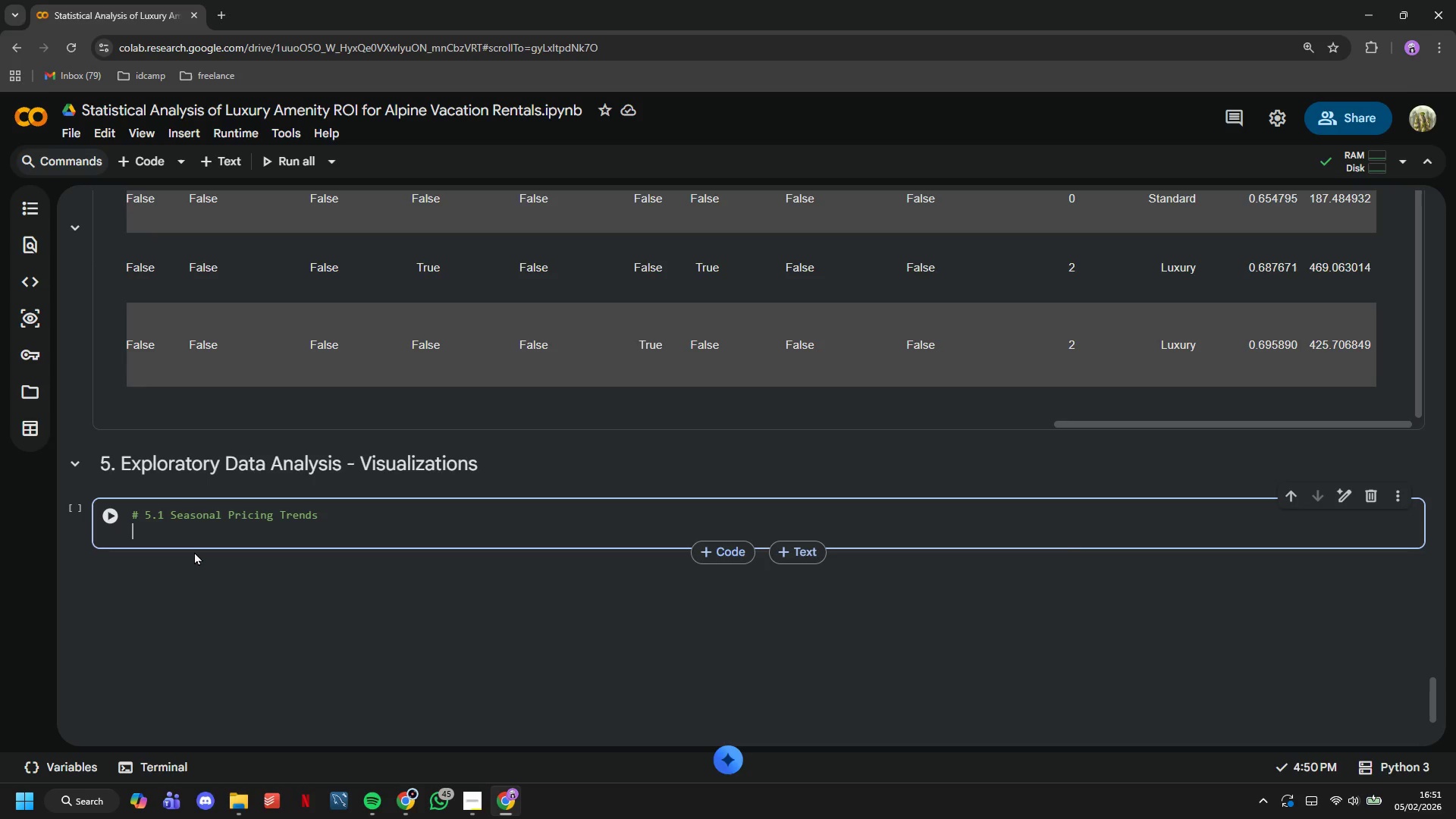 
type(fig, axes = )
 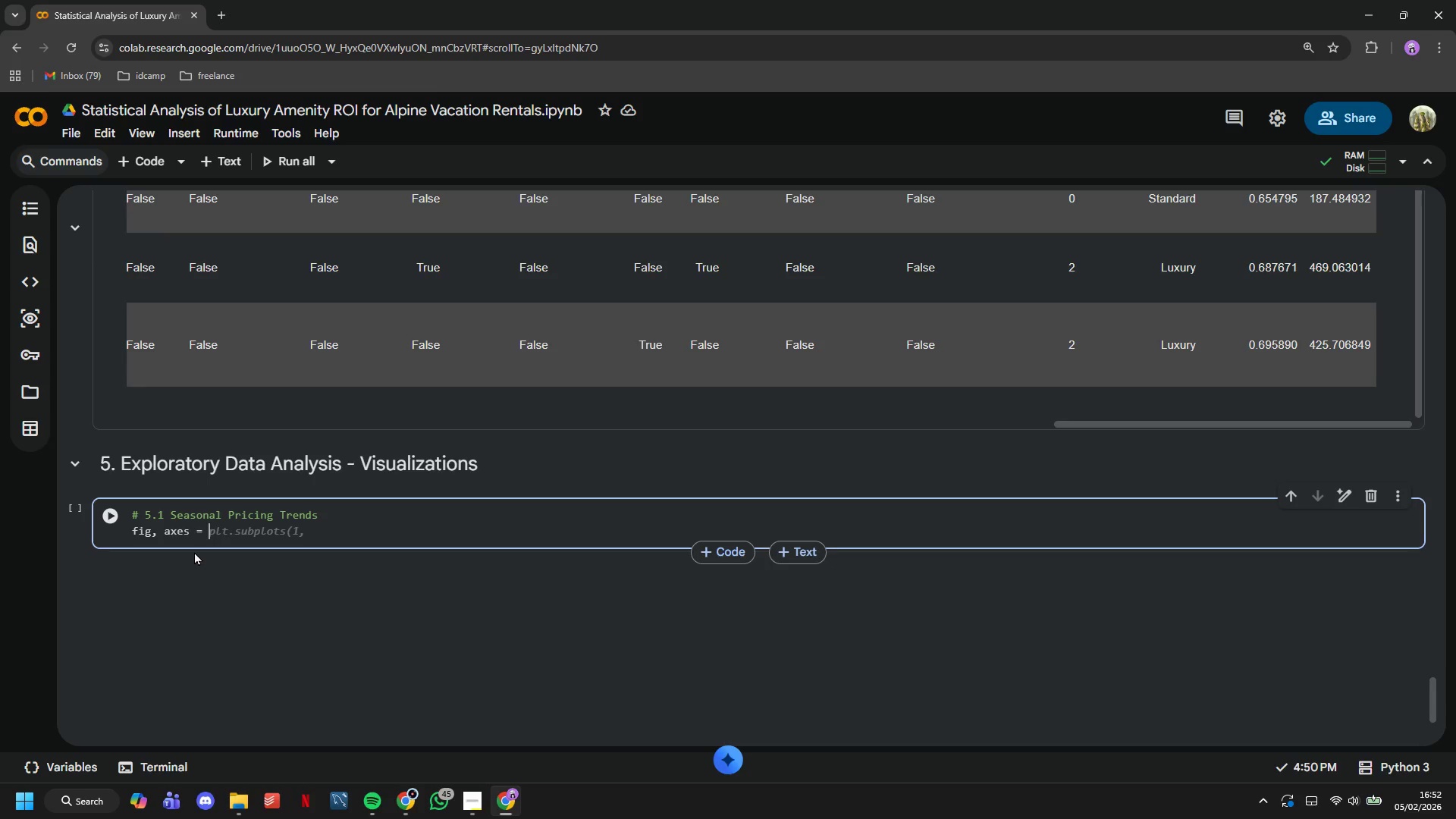 
wait(51.3)
 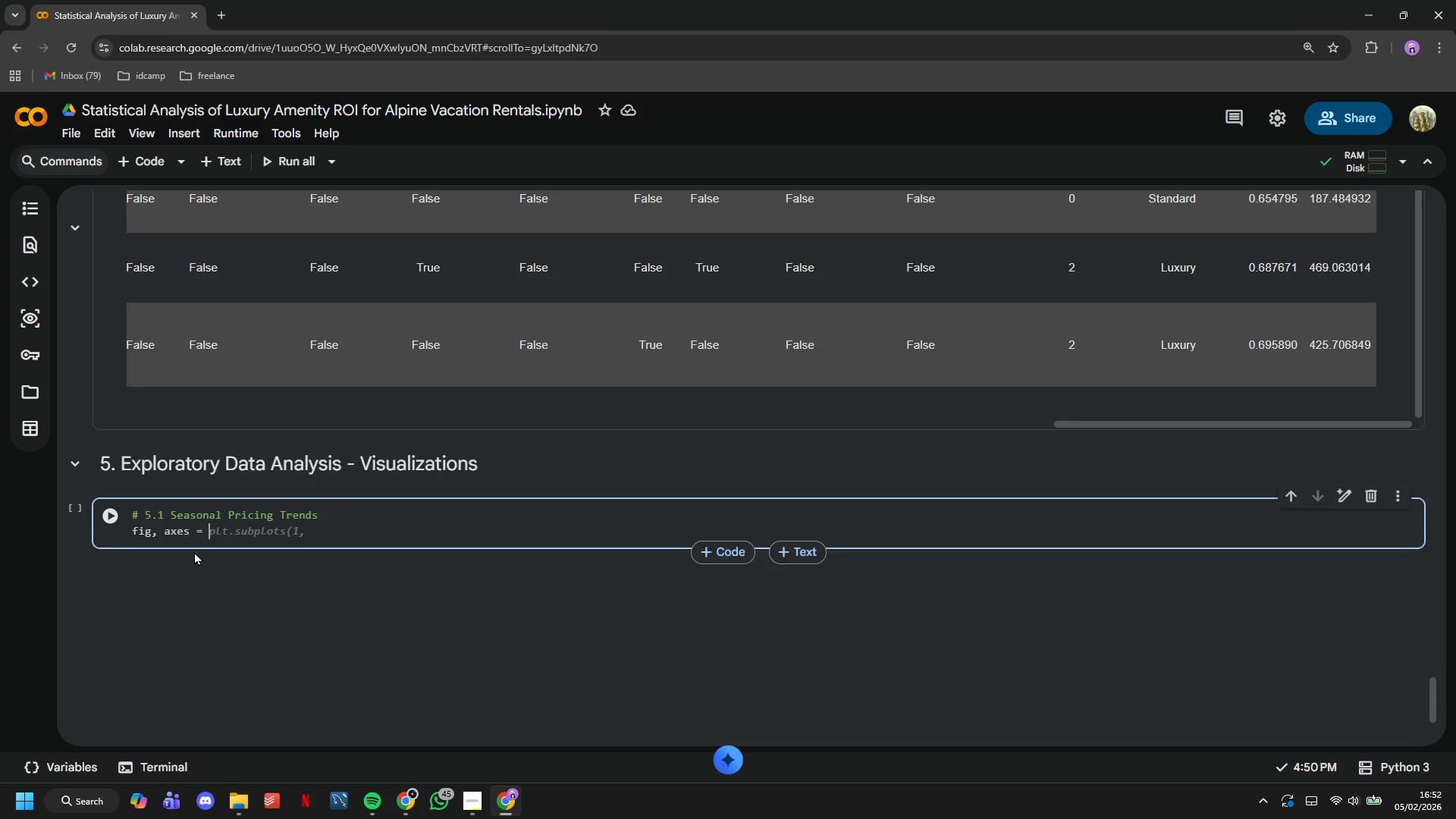 
type(plt.subplots(2, )
key(Backspace)
type(2)
key(Backspace)
type( 2, g)
key(Backspace)
type(figsize=(16,12)
 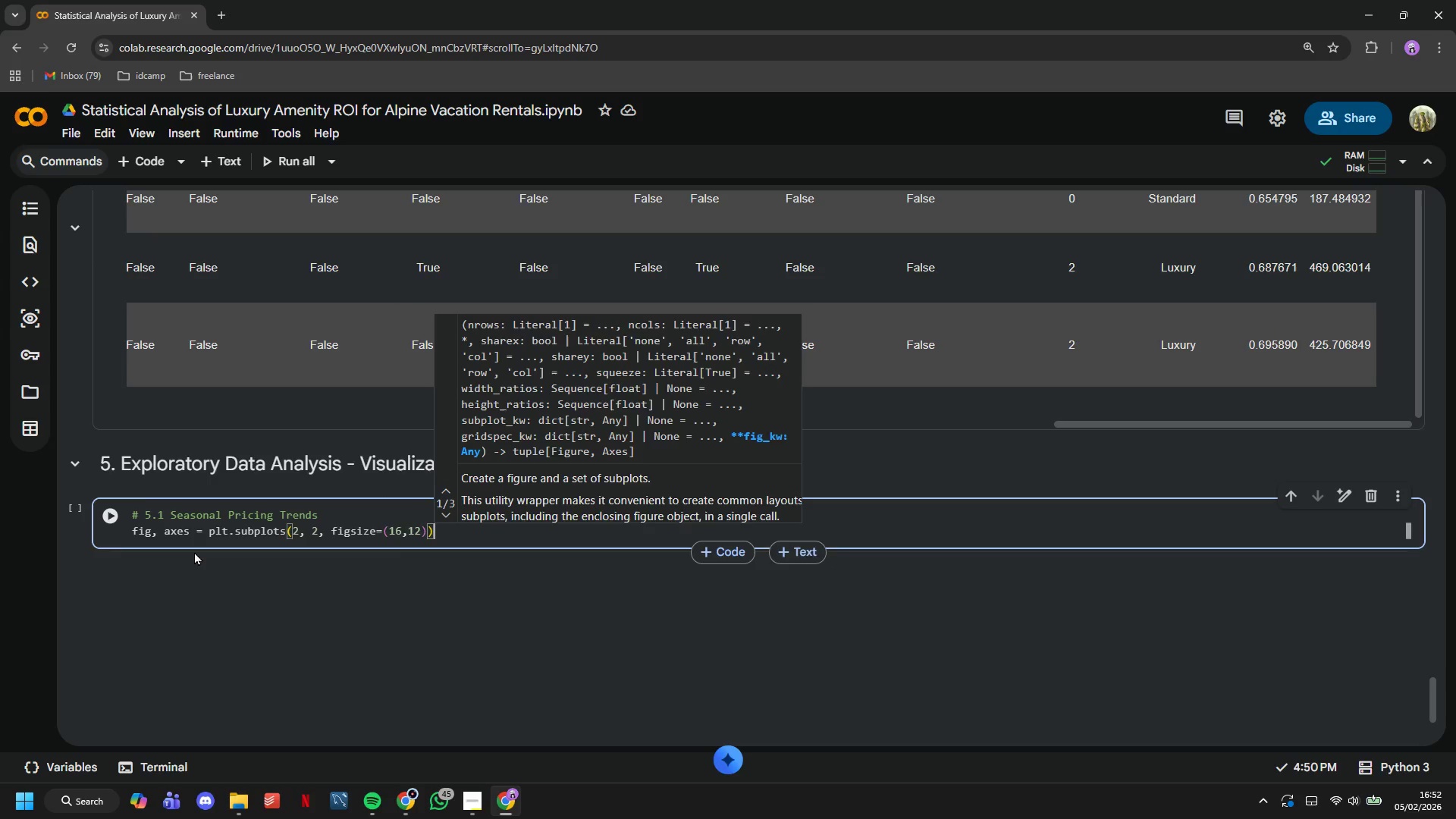 
 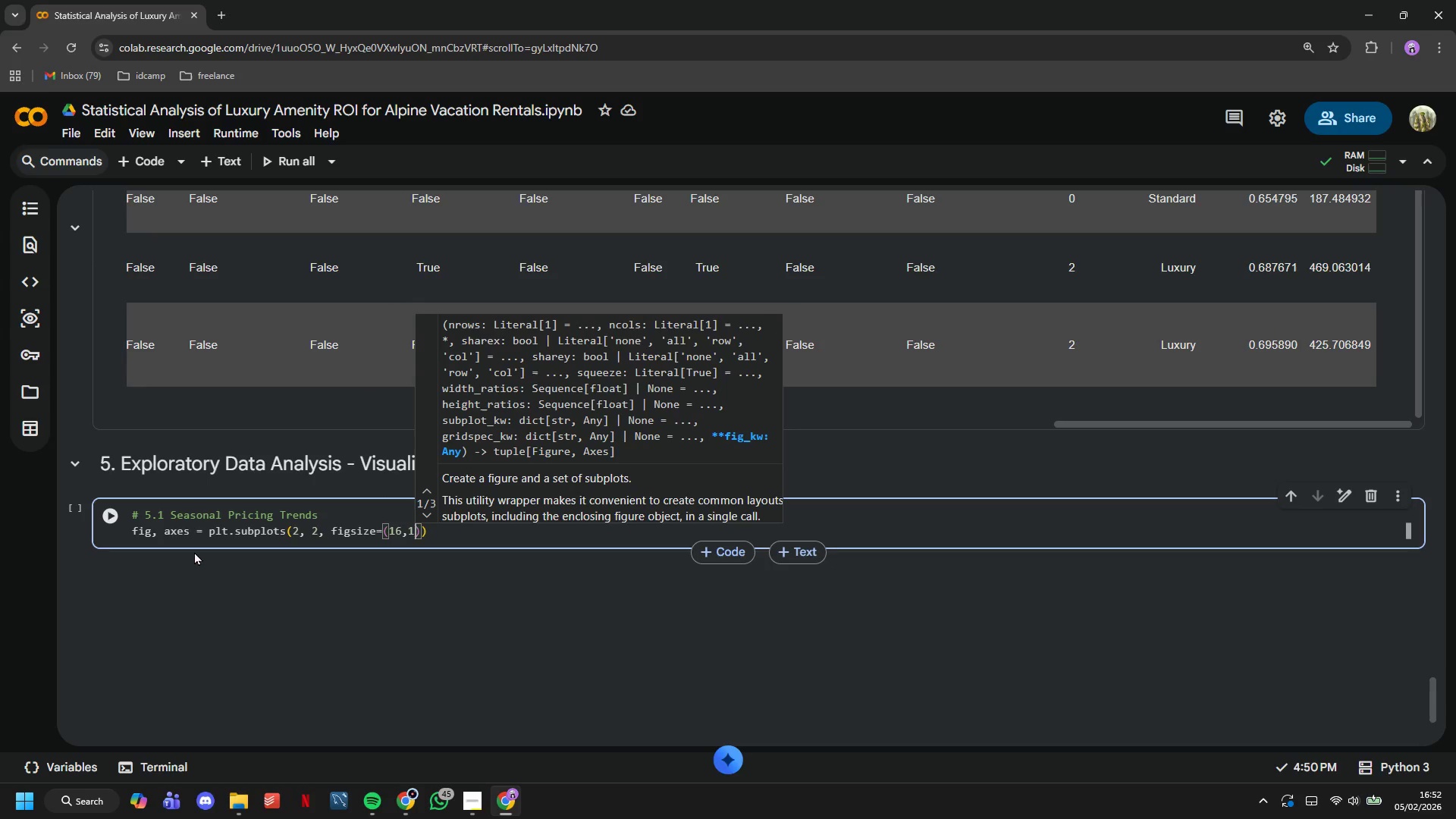 
key(ArrowRight)
 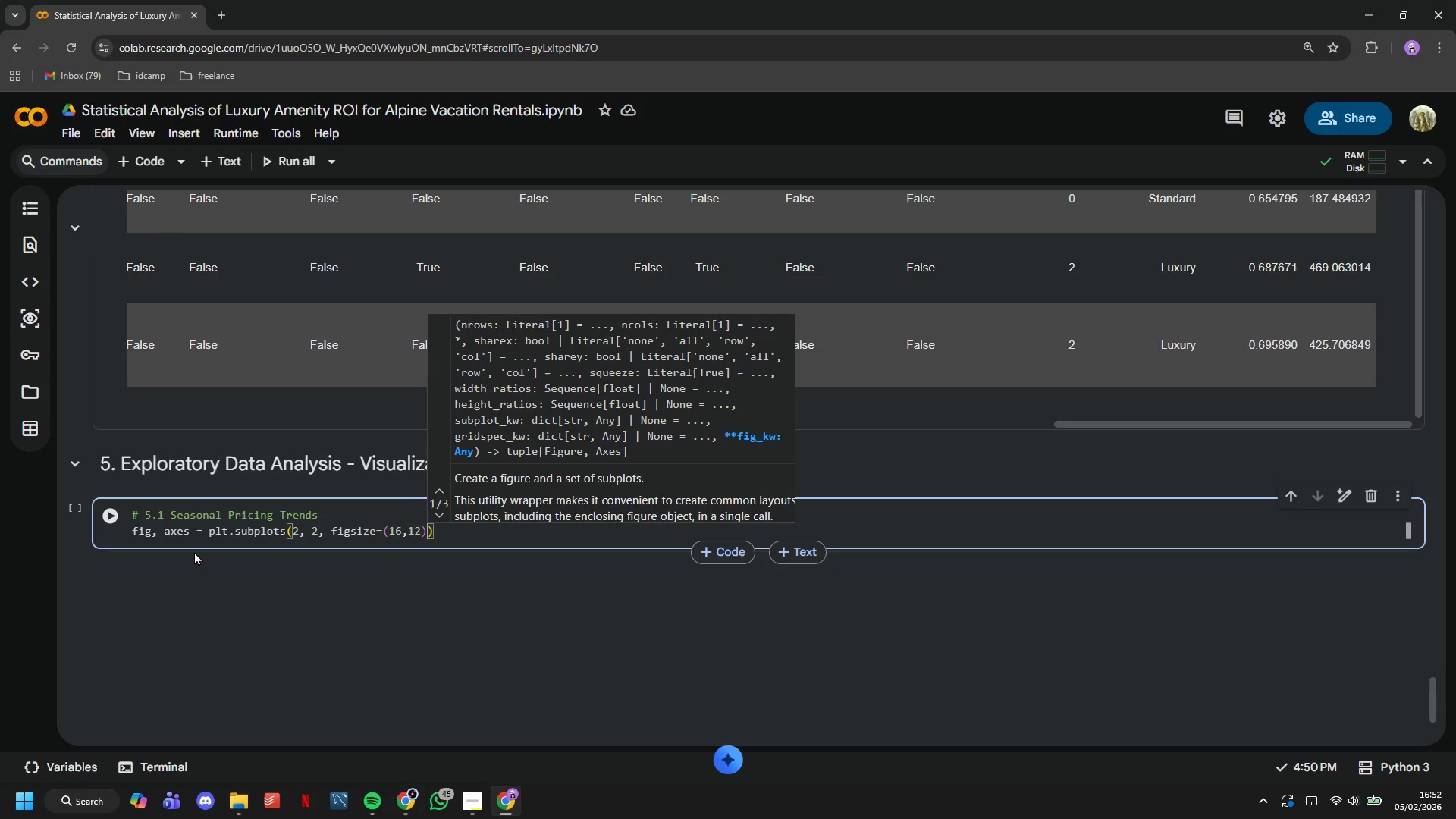 
key(ArrowRight)
 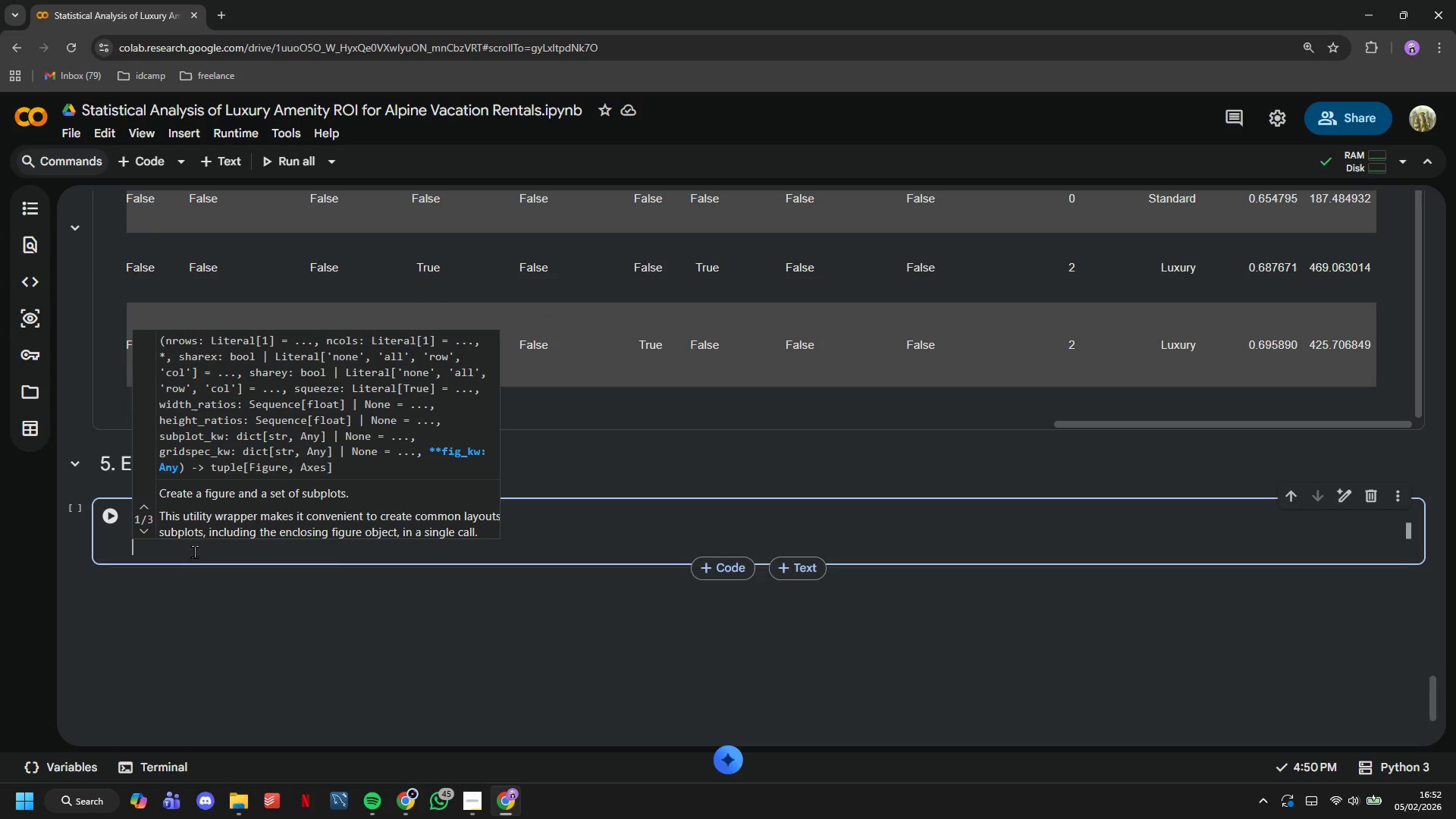 
key(Enter)
 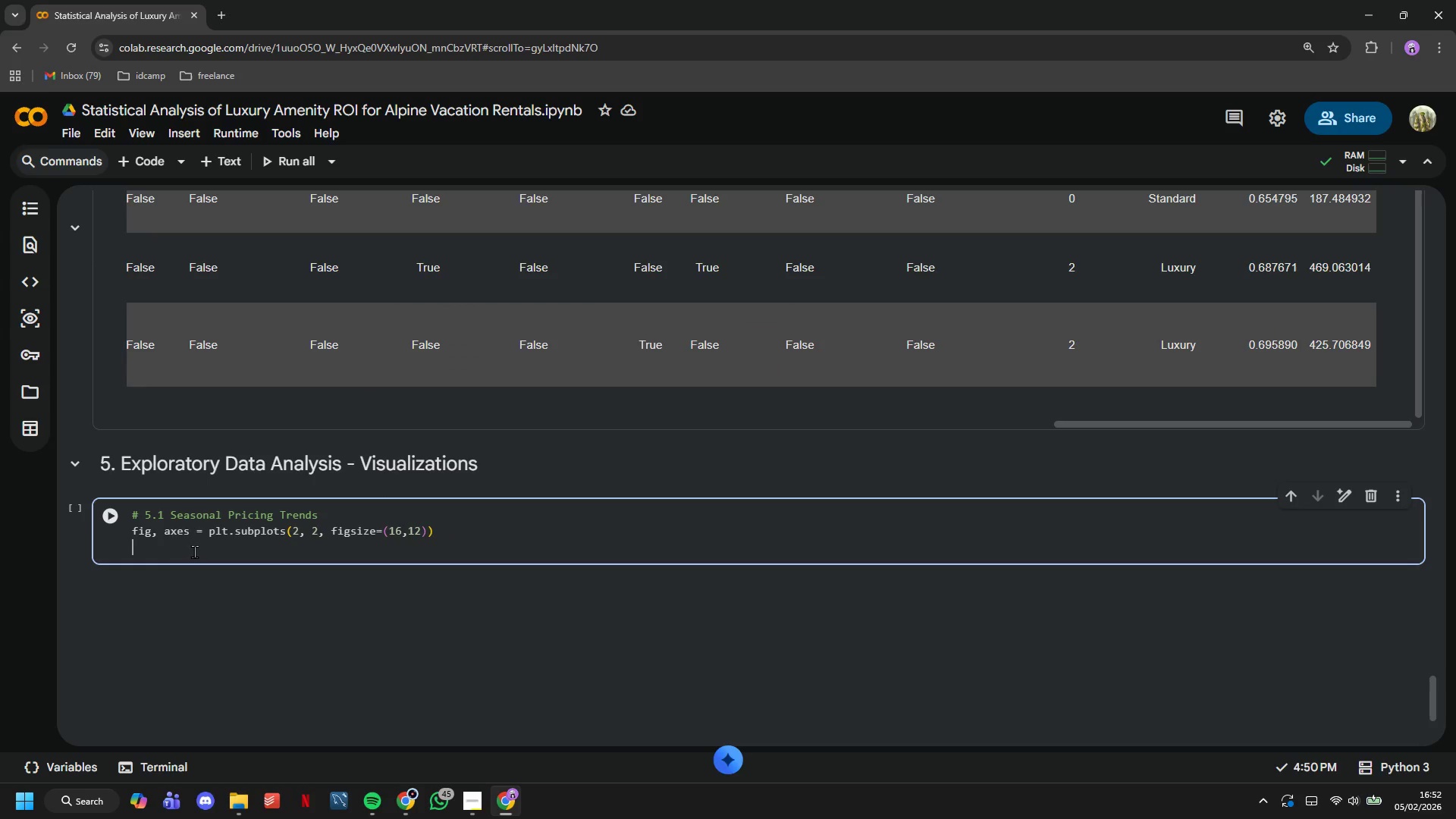 
key(Enter)
 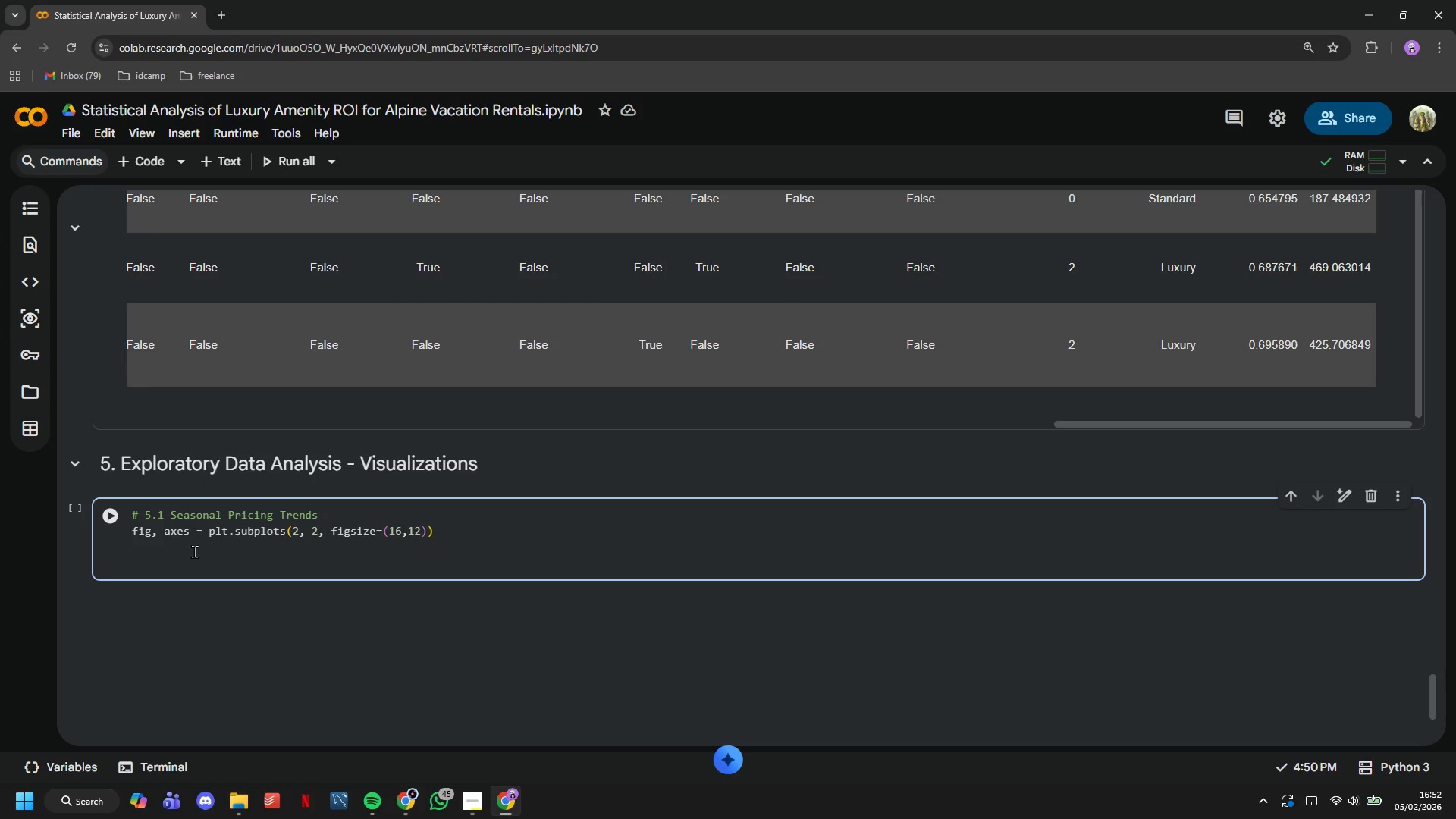 
type(# Price by season and category)
 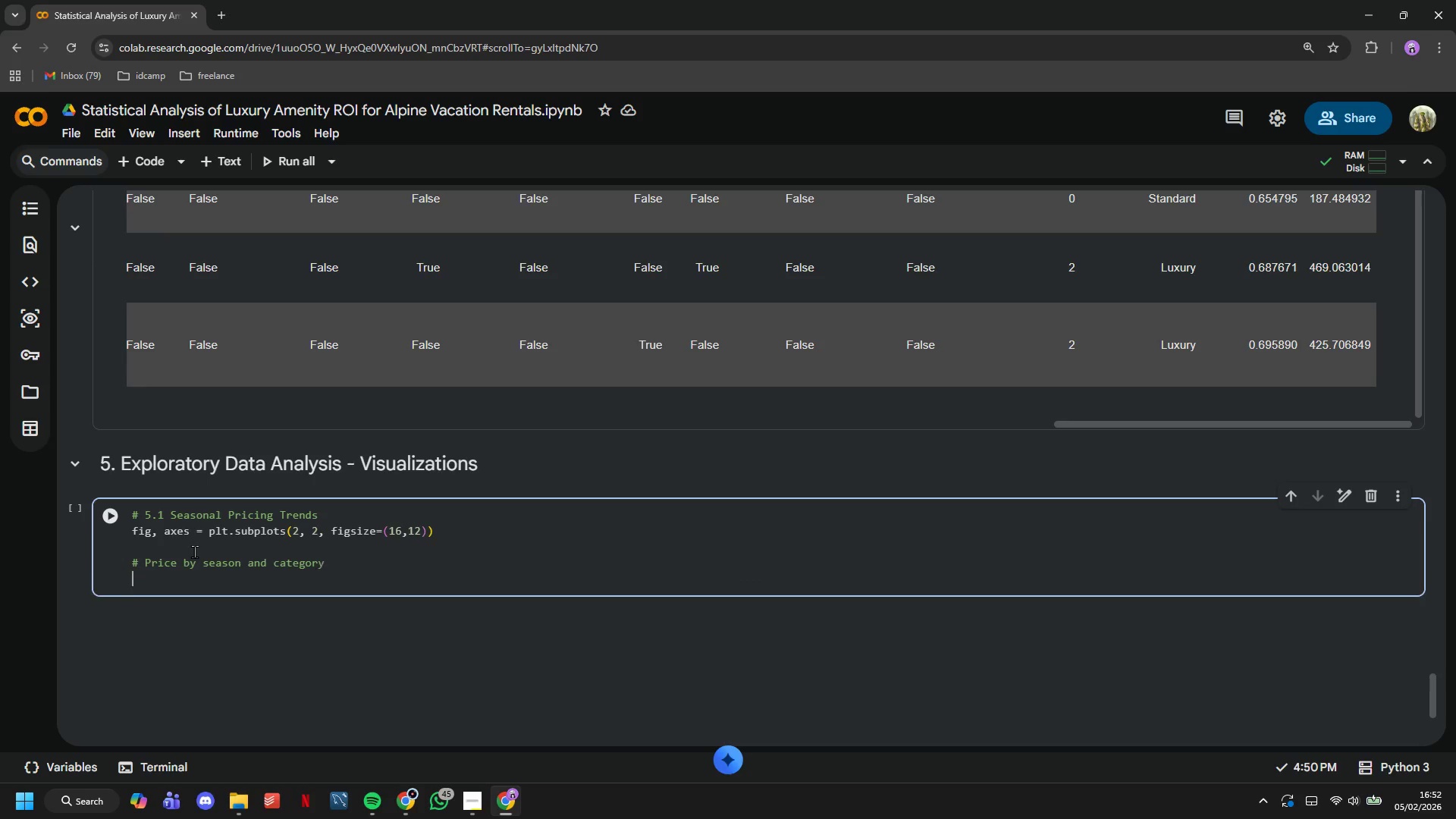 
key(Enter)
 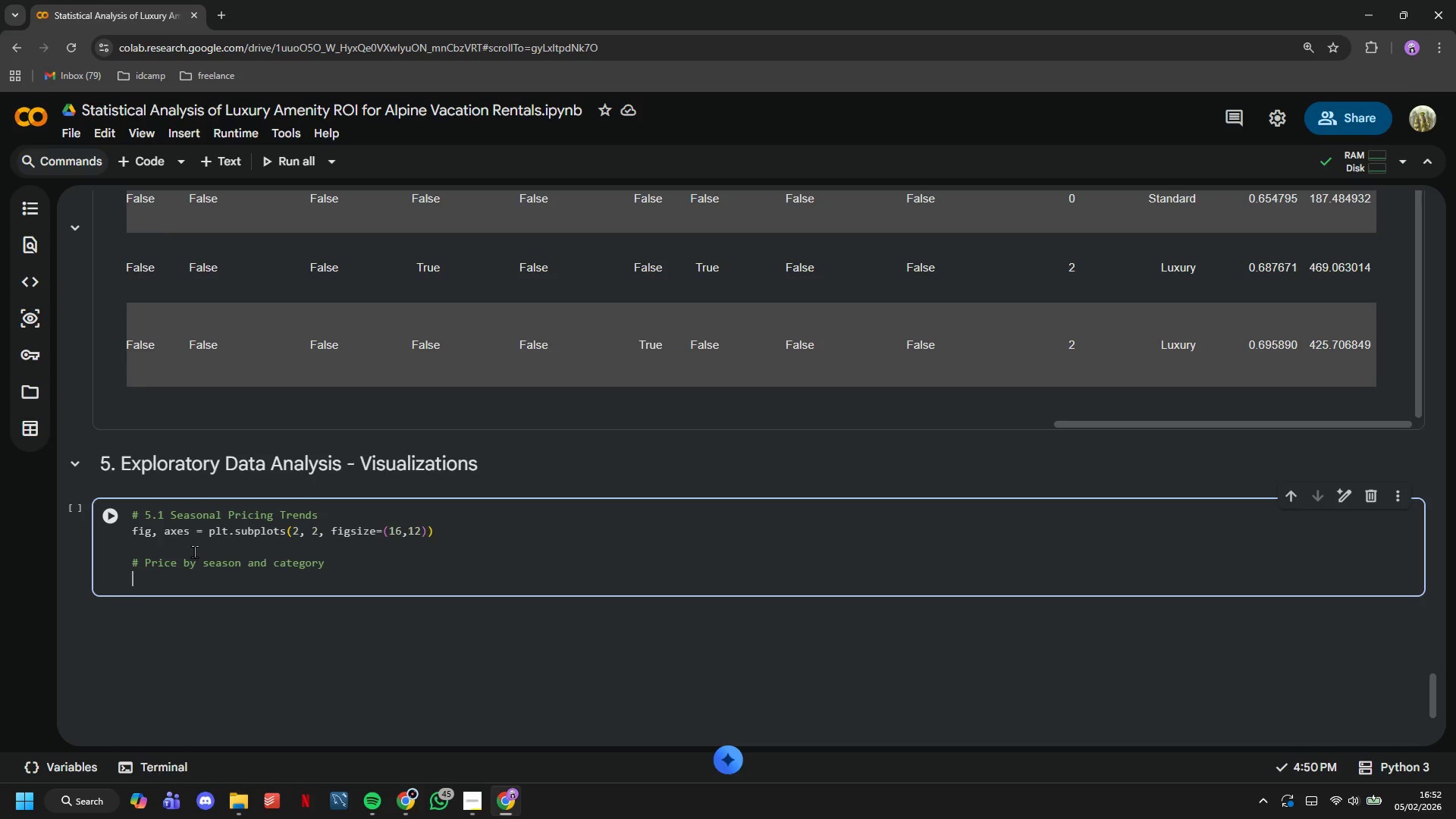 
type(seasonal_price = calendar_full)
 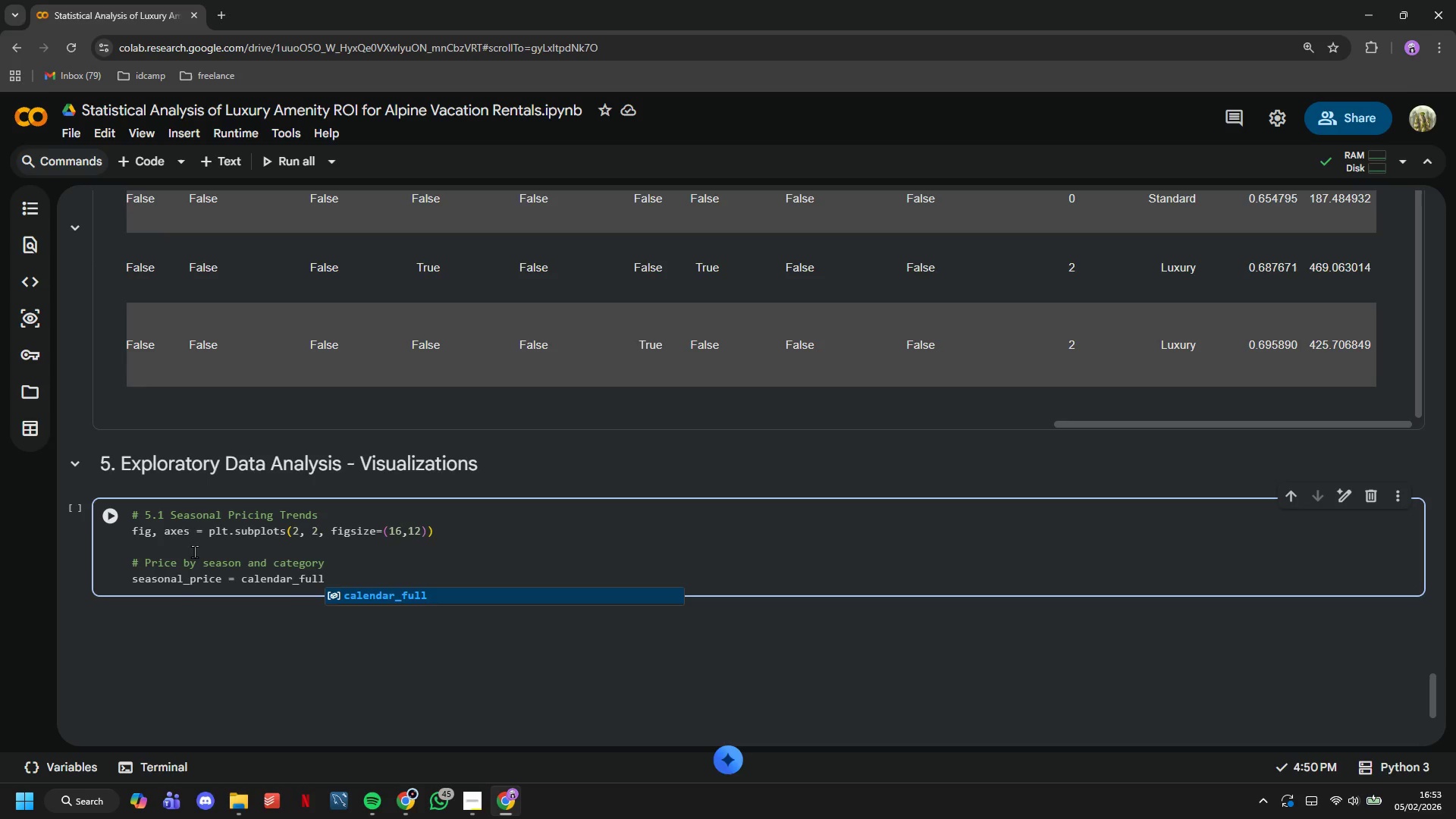 
wait(6.06)
 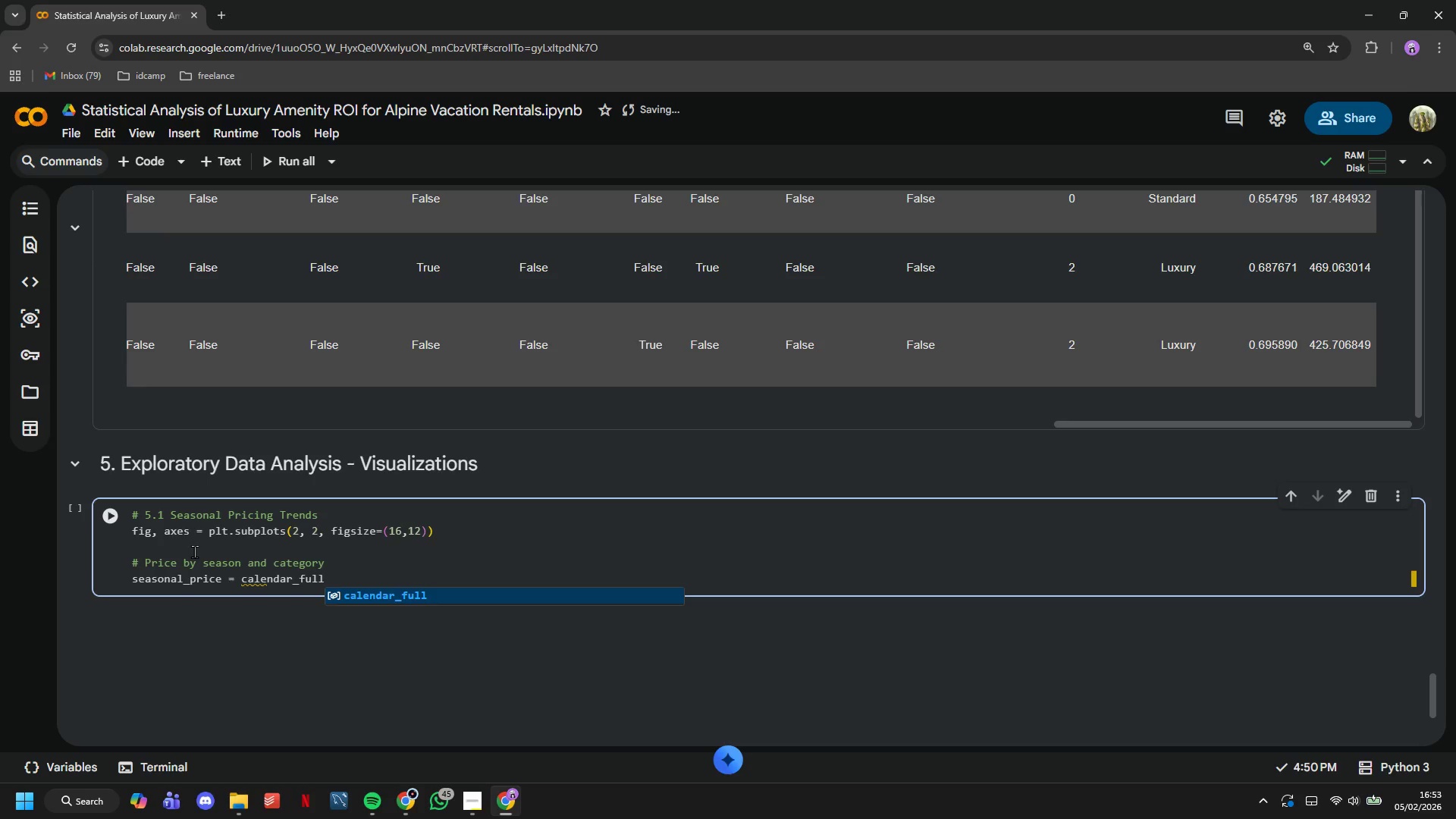 
type(.groupby(['season)
 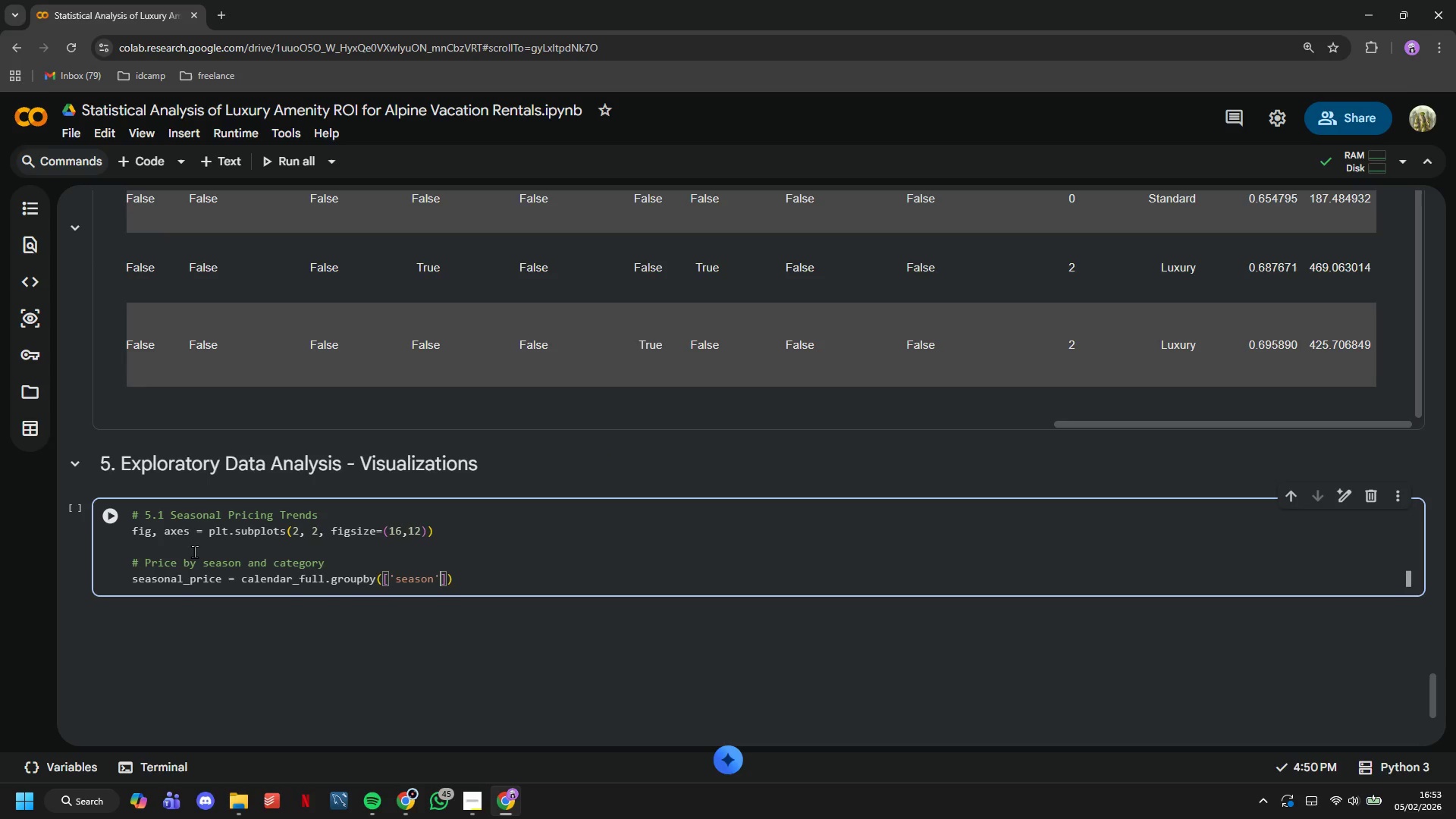 
 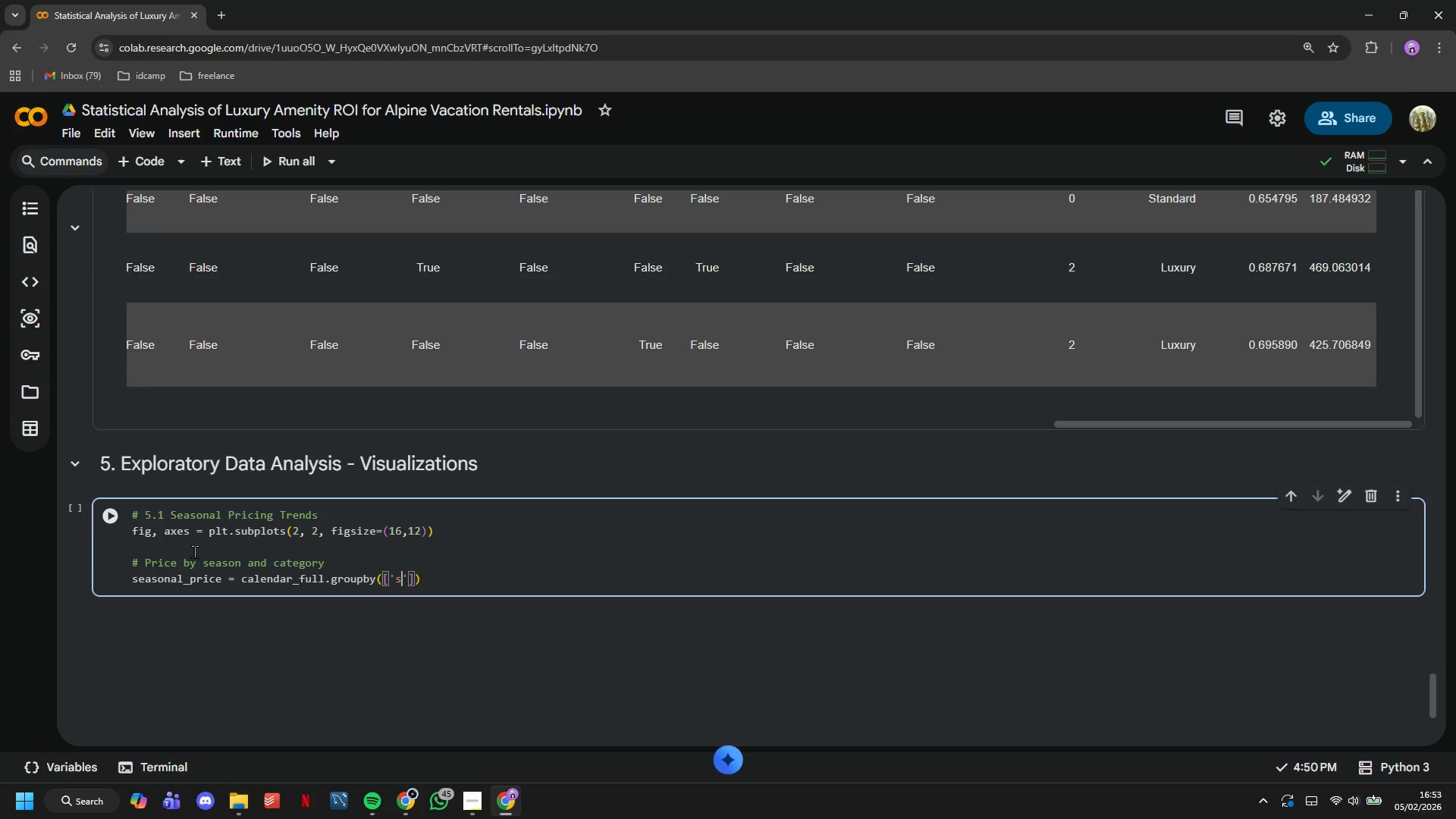 
key(ArrowRight)
 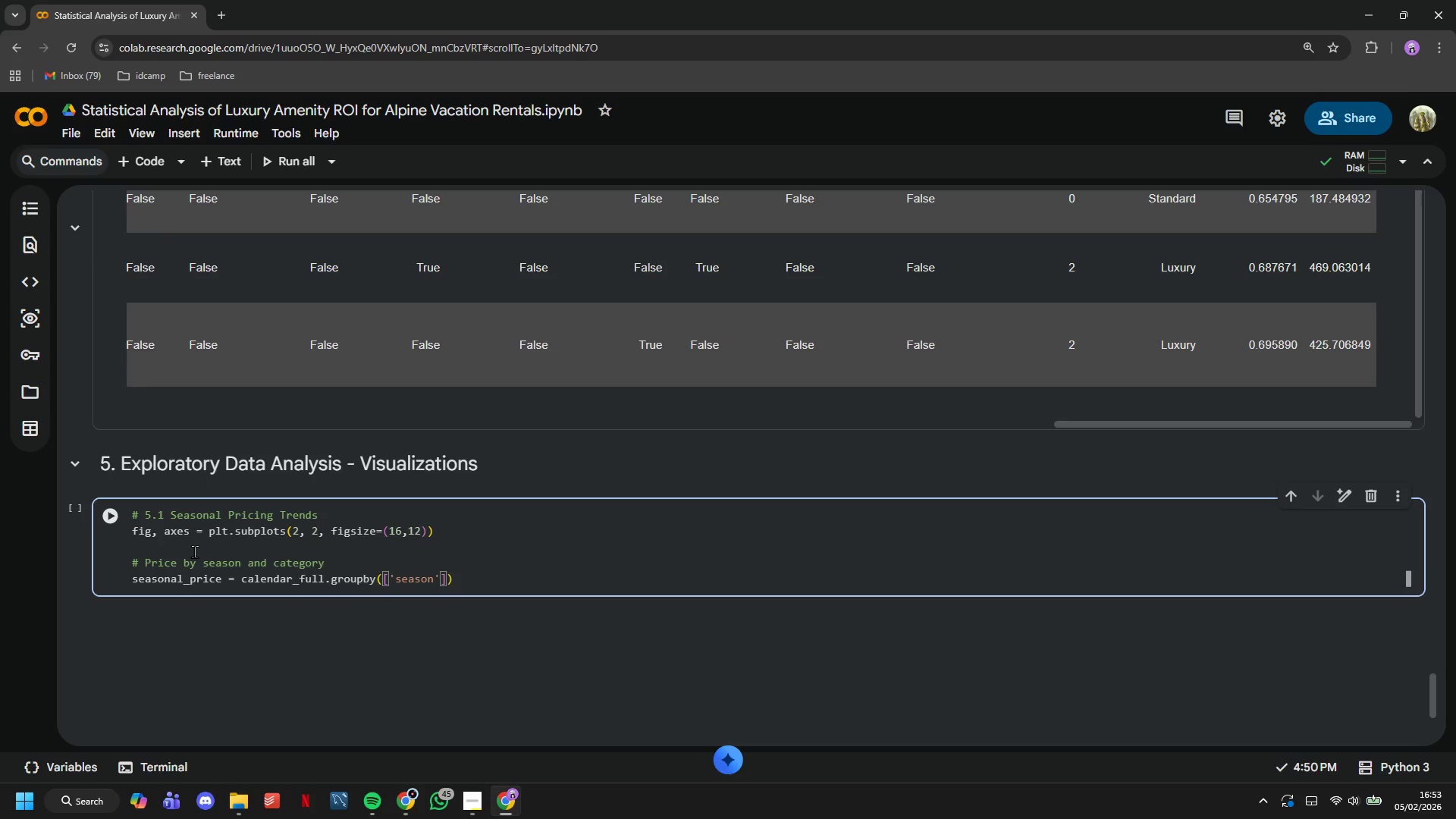 
type(, 'property_category)
 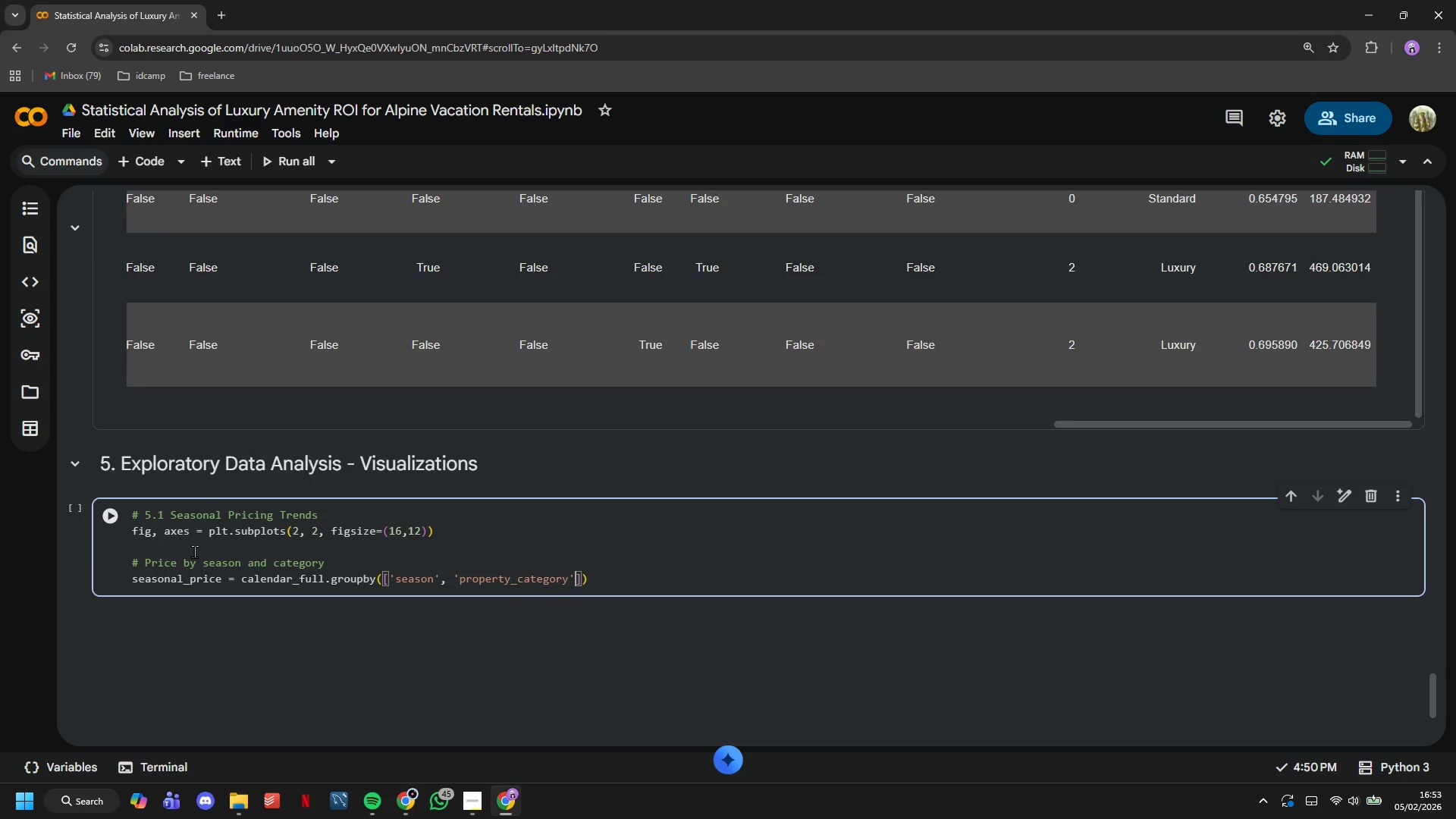 
key(ArrowRight)
 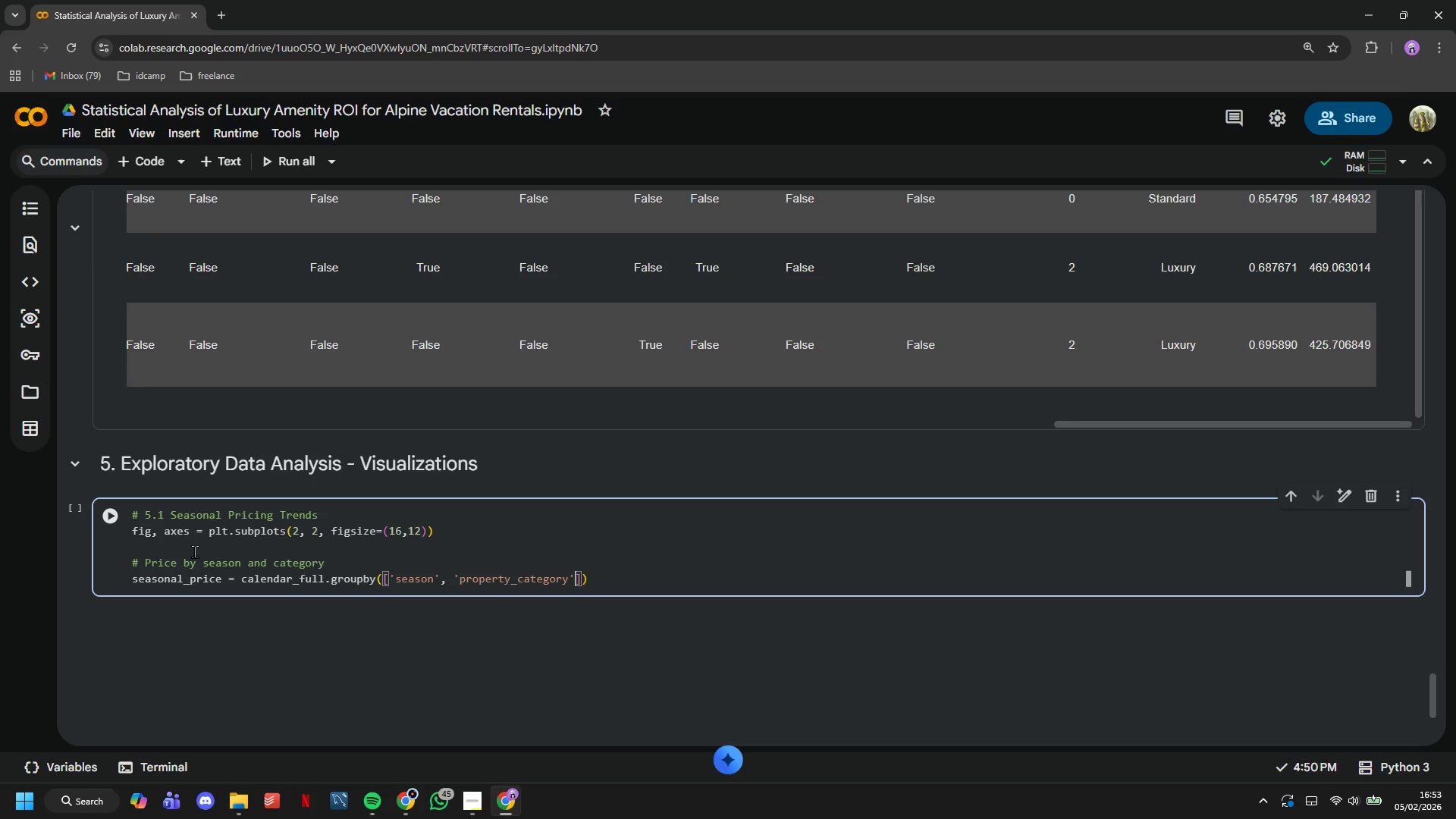 
key(ArrowRight)
 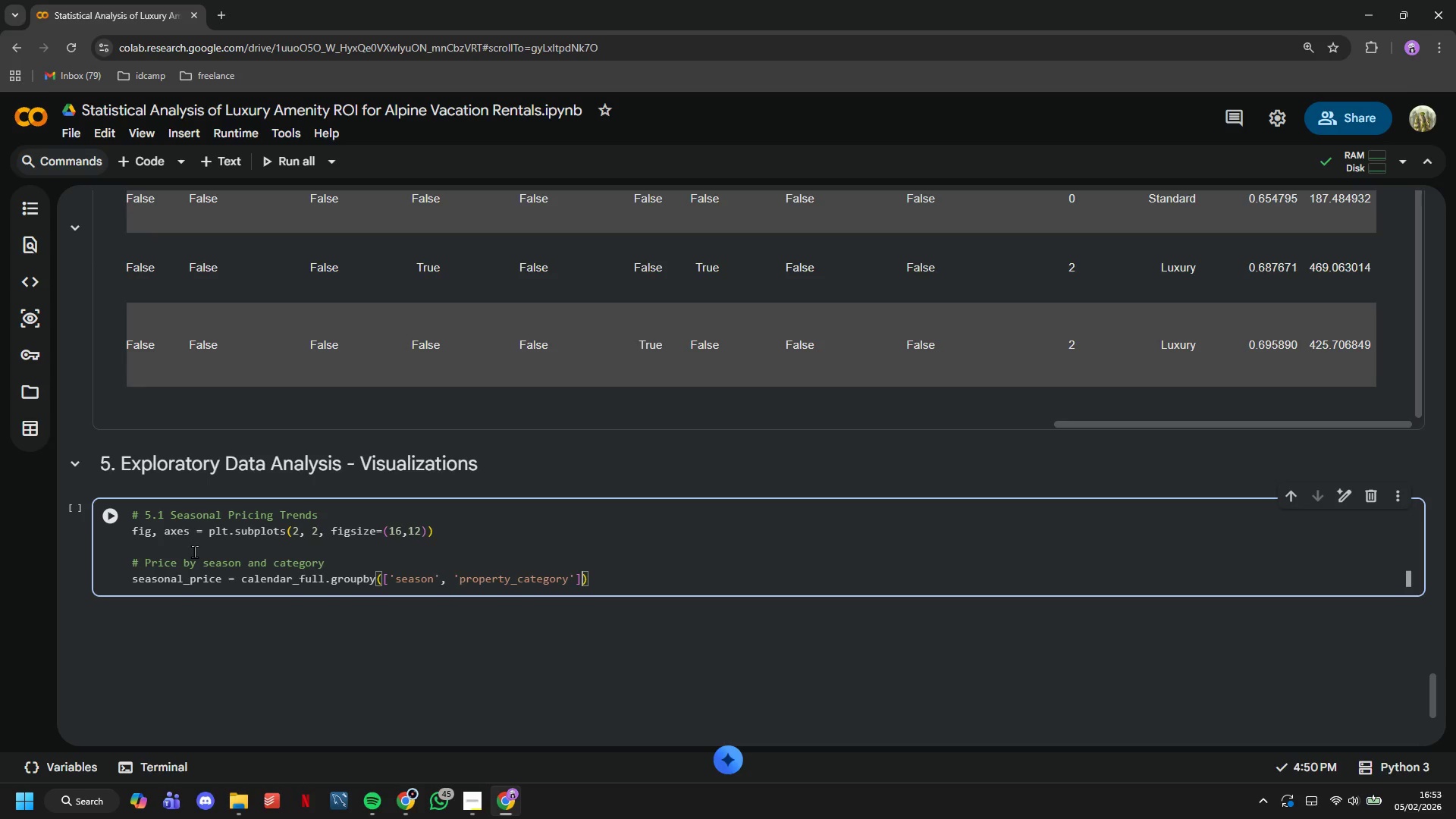 
key(ArrowRight)
 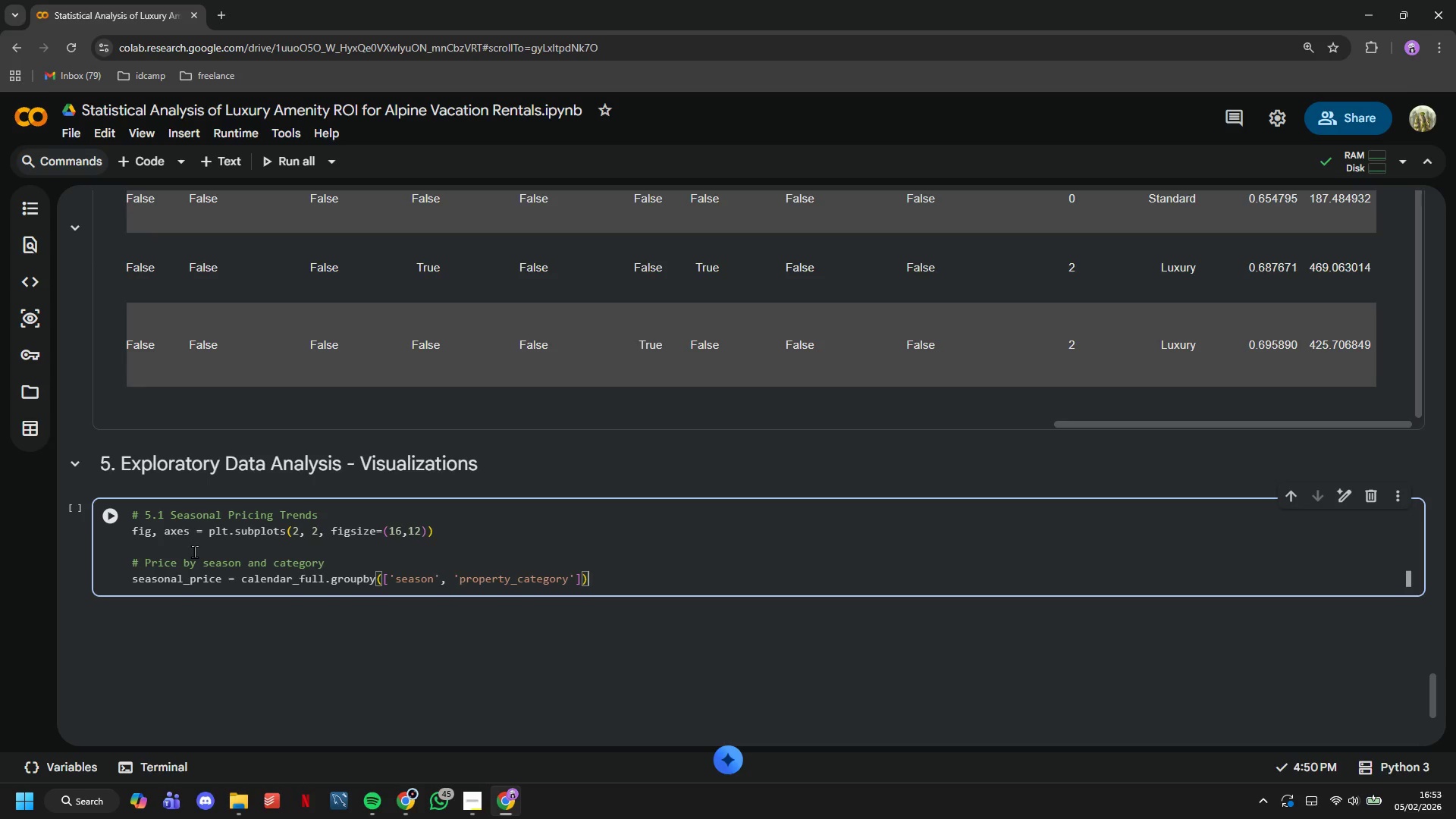 
wait(5.34)
 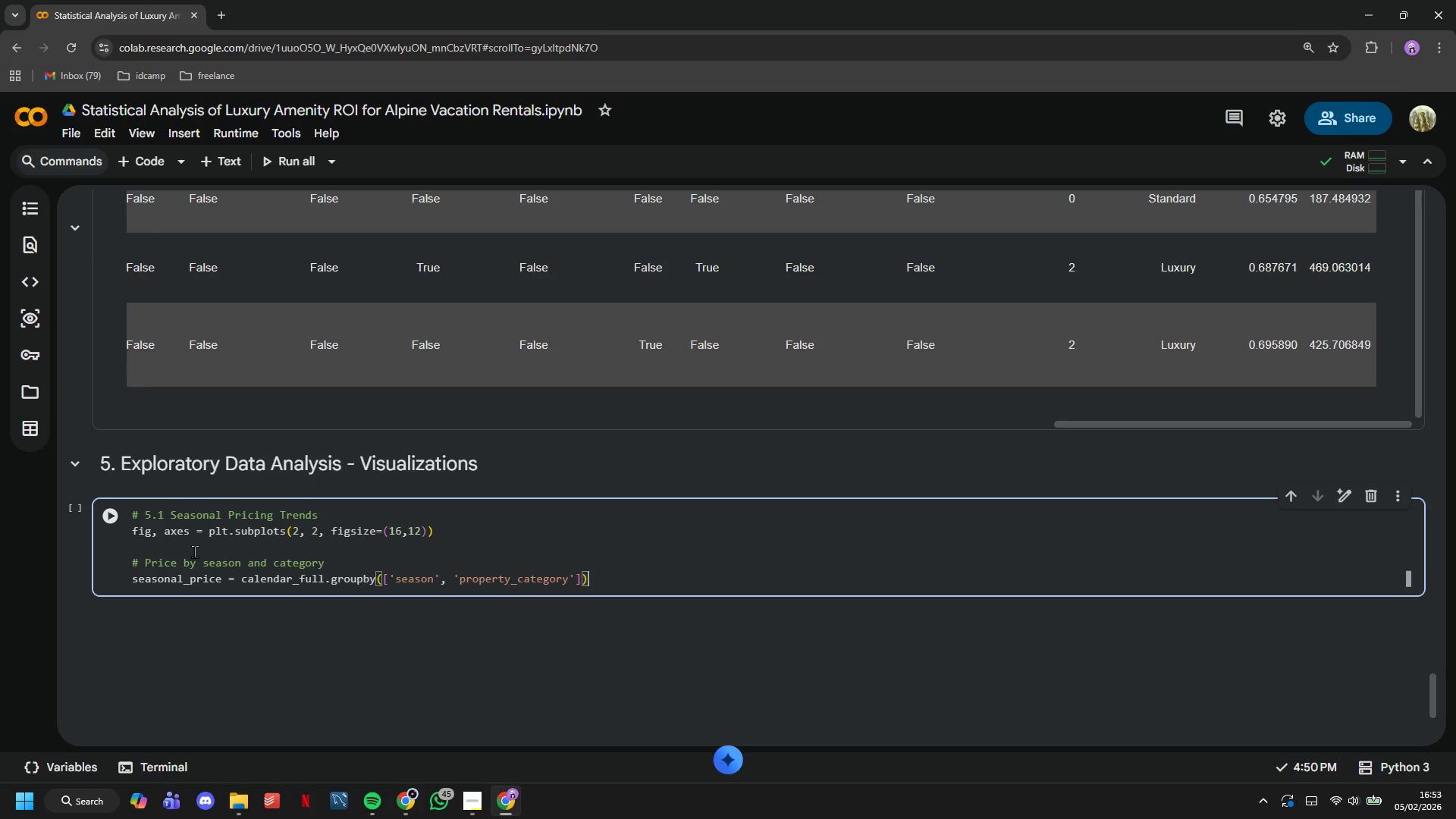 
type(['price_numeric)
 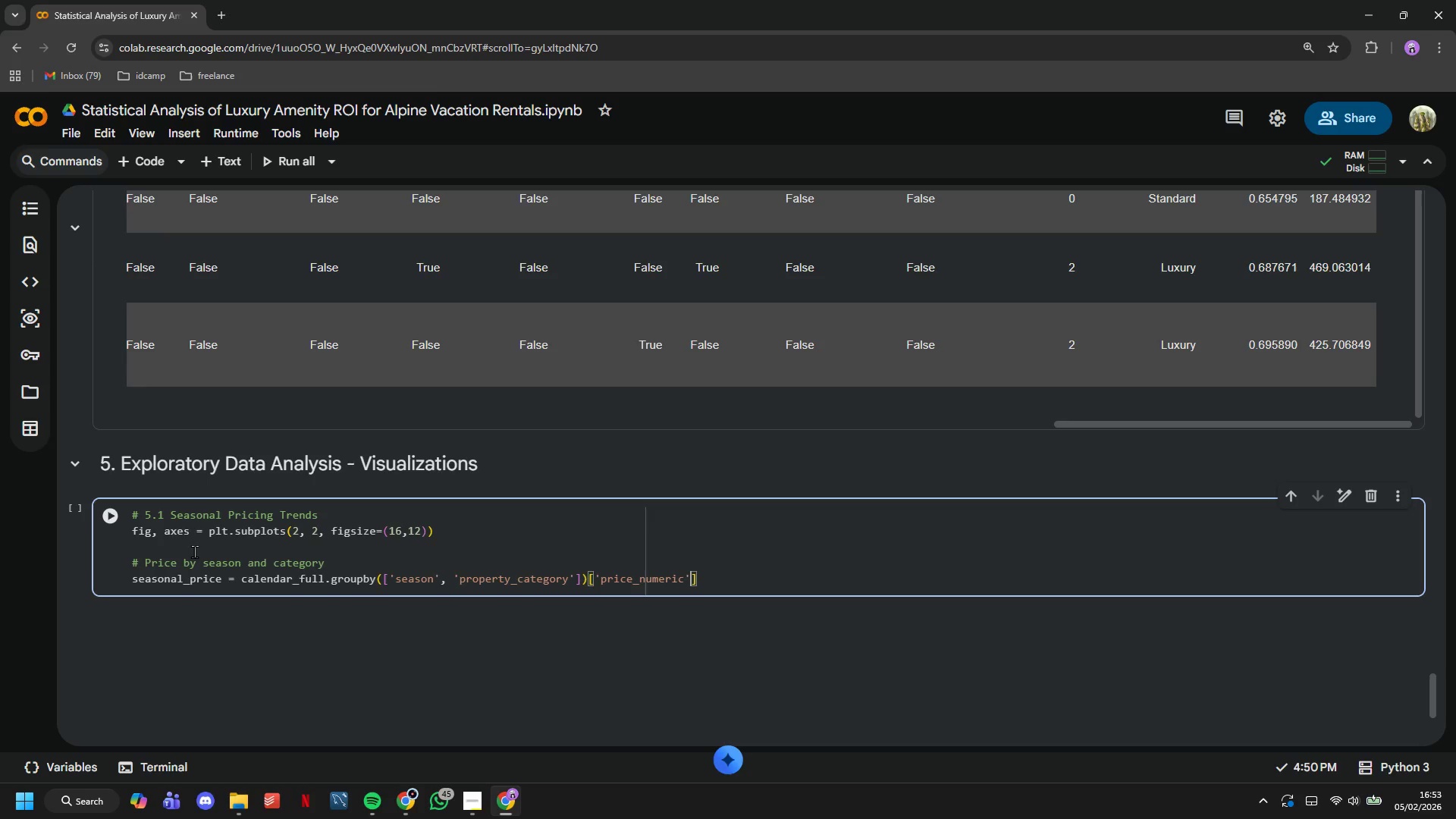 
key(ArrowRight)
 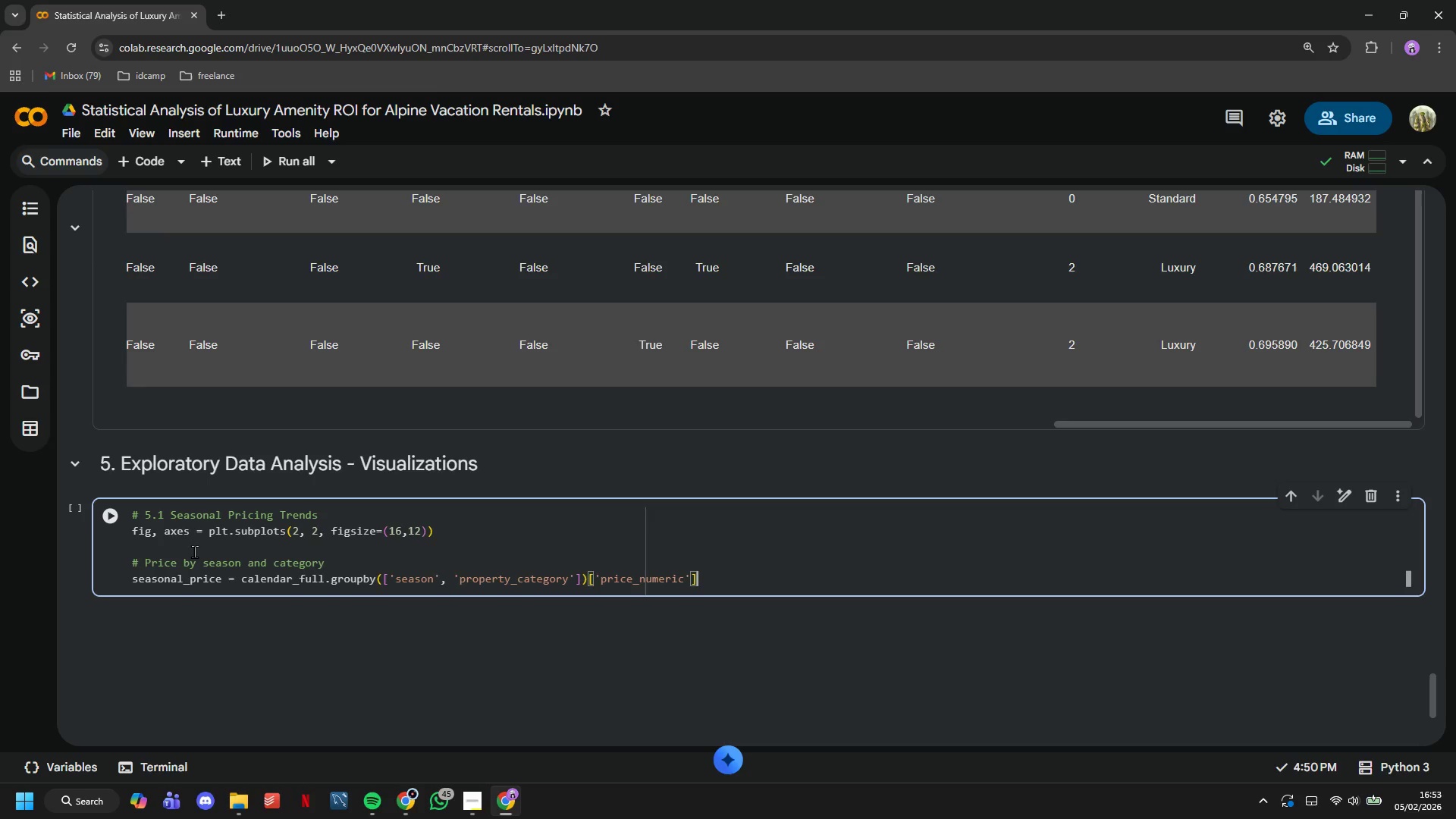 
key(ArrowRight)
 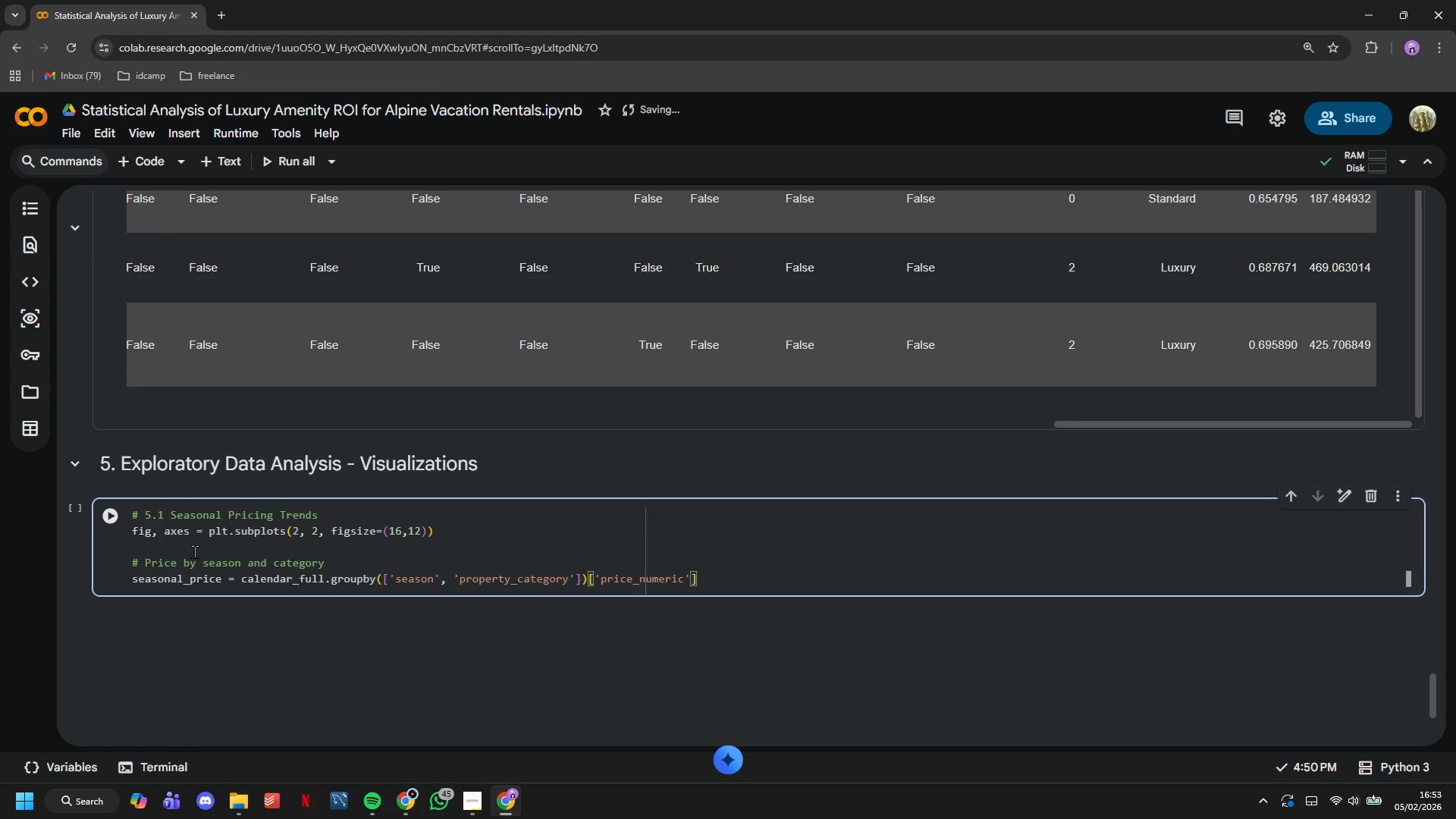 
type(.mean()
 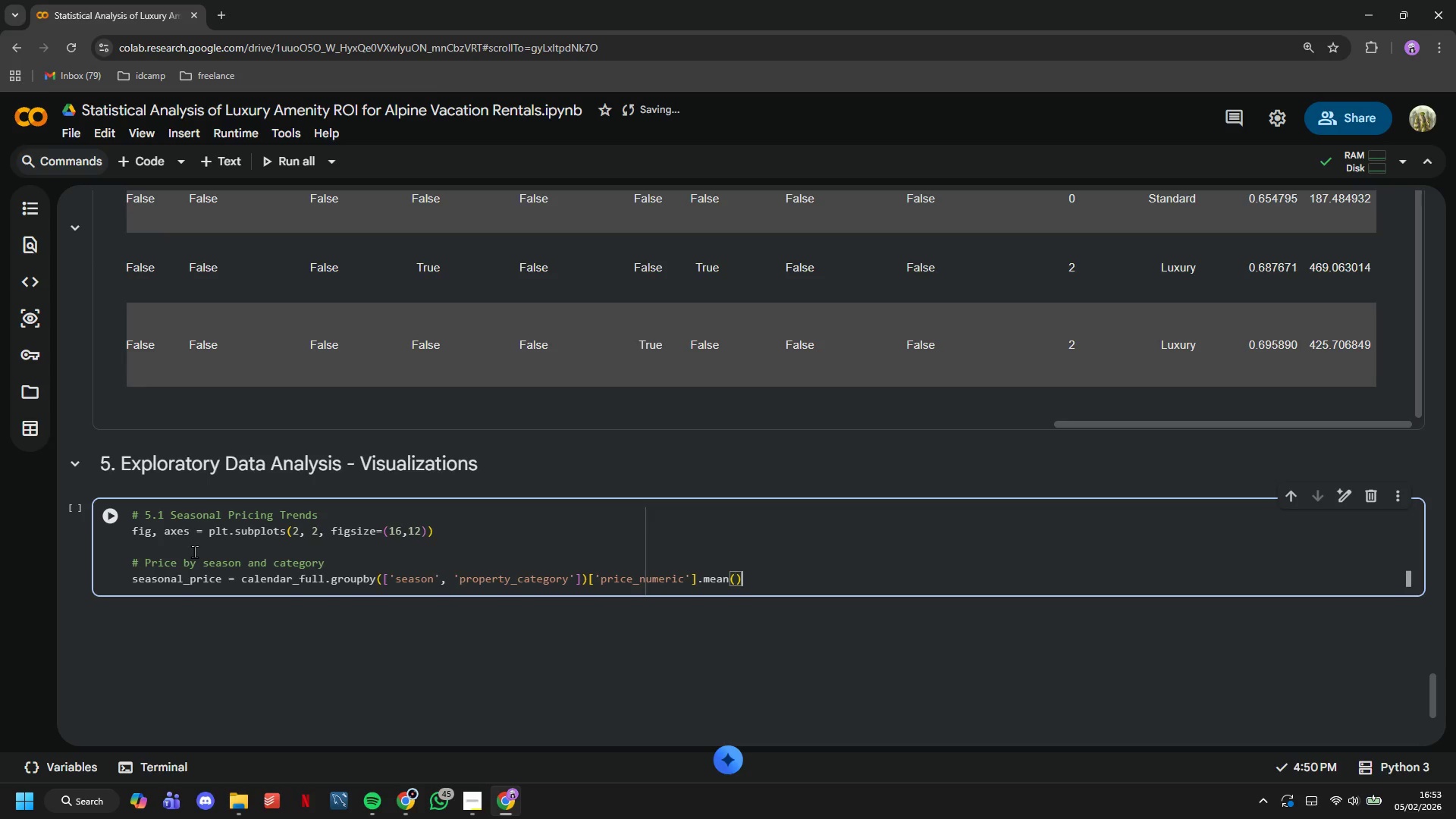 
key(ArrowRight)
 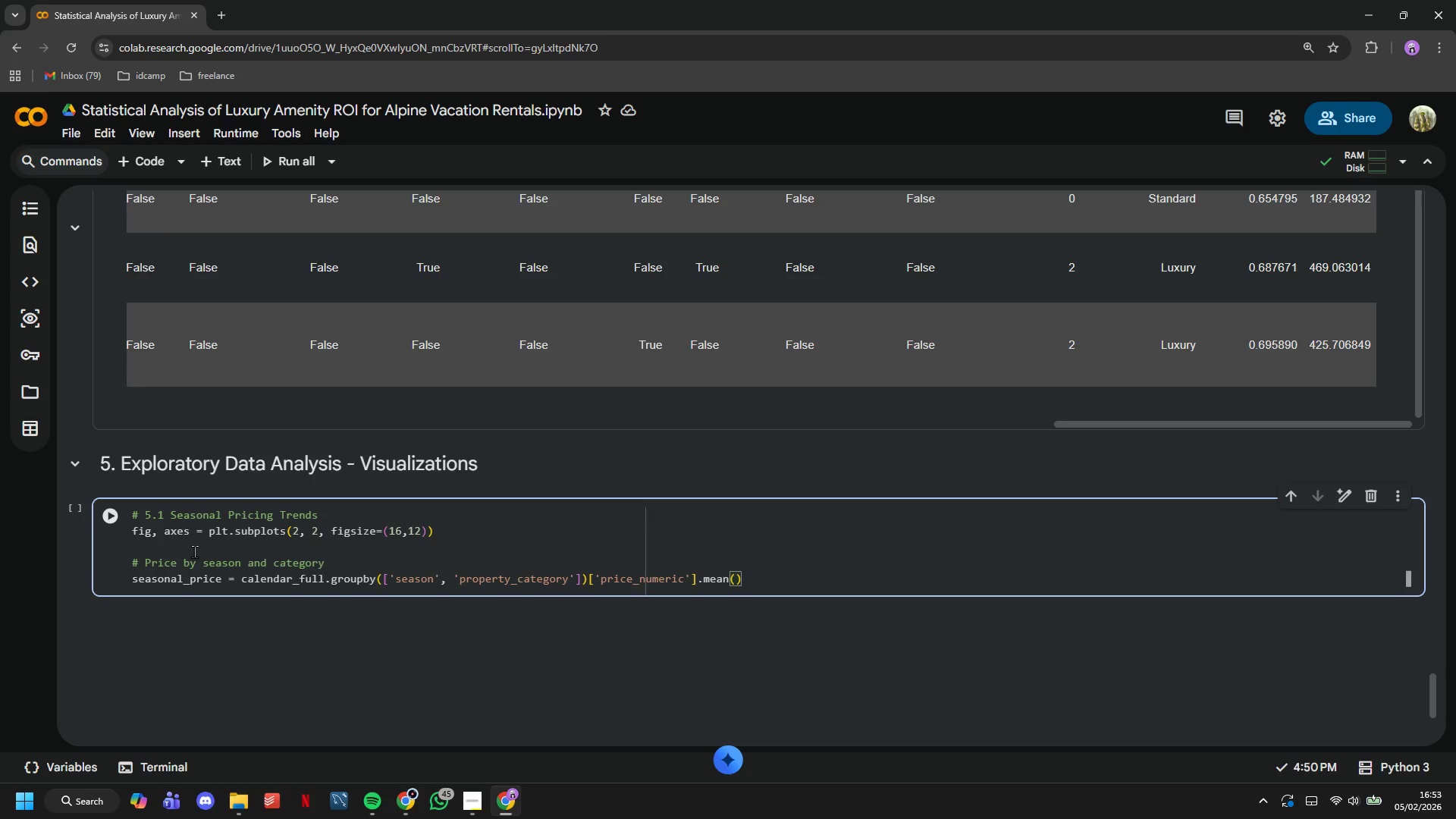 
type(.unstack()
 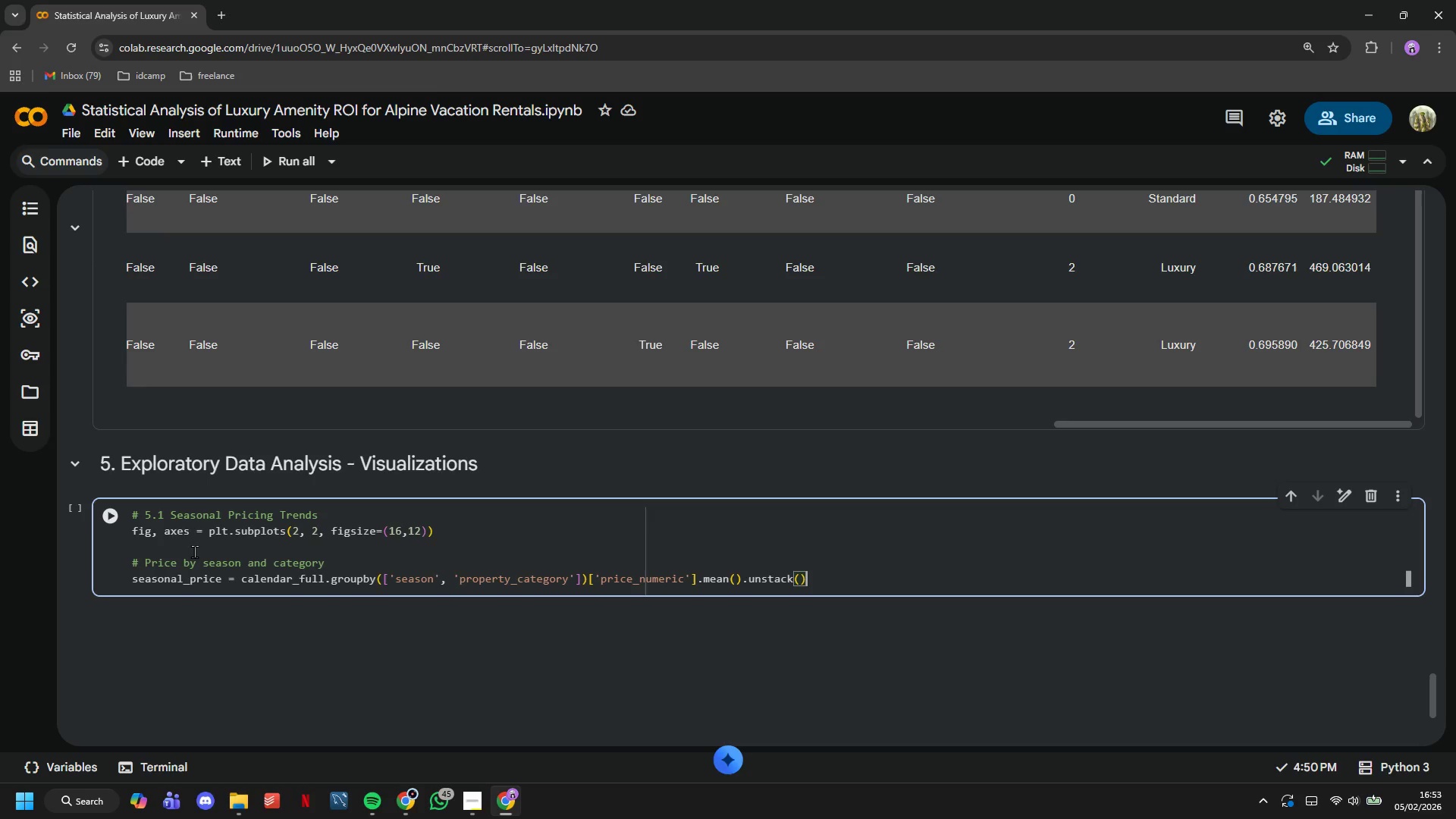 
key(ArrowRight)
 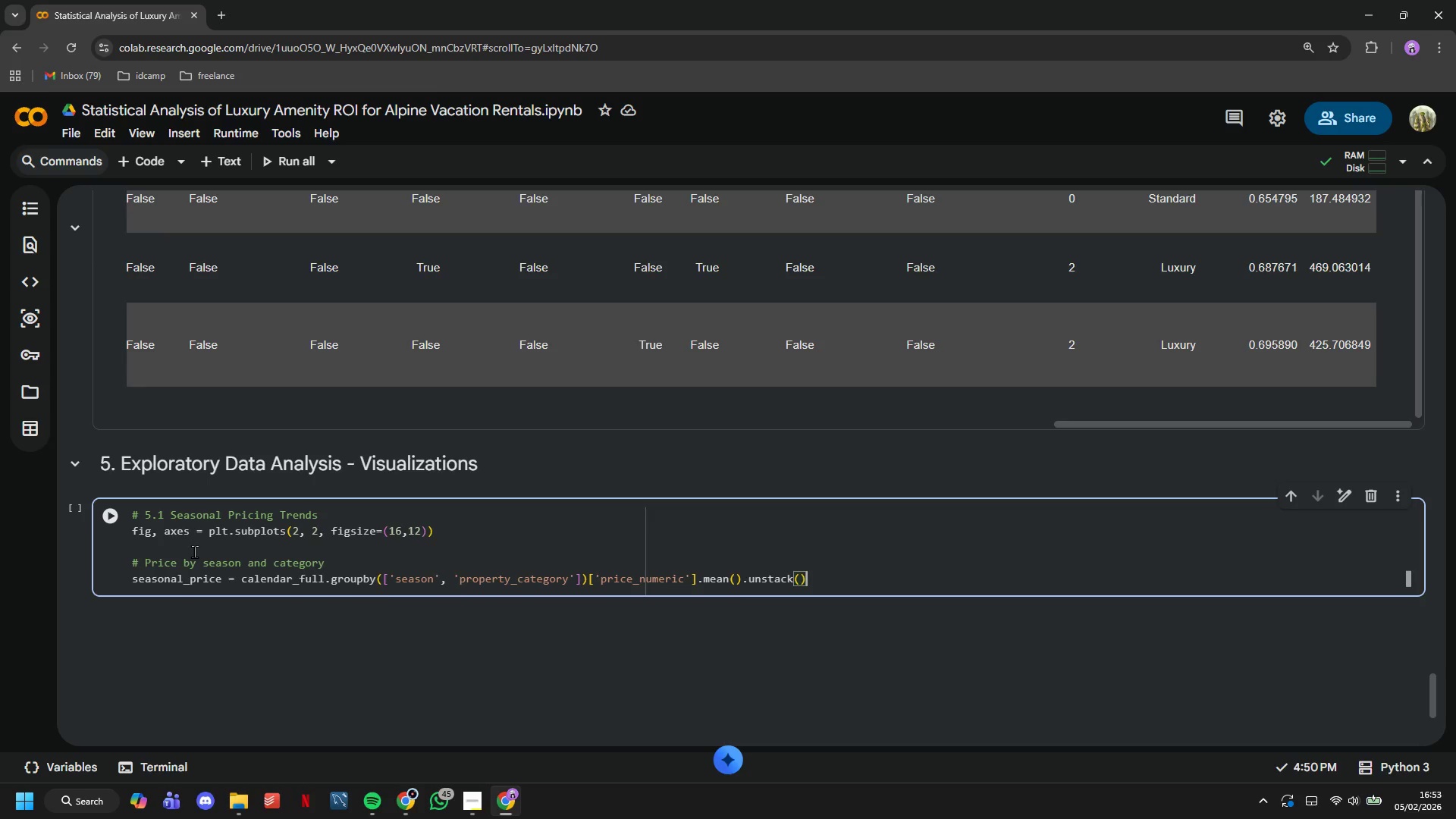 
key(Enter)
 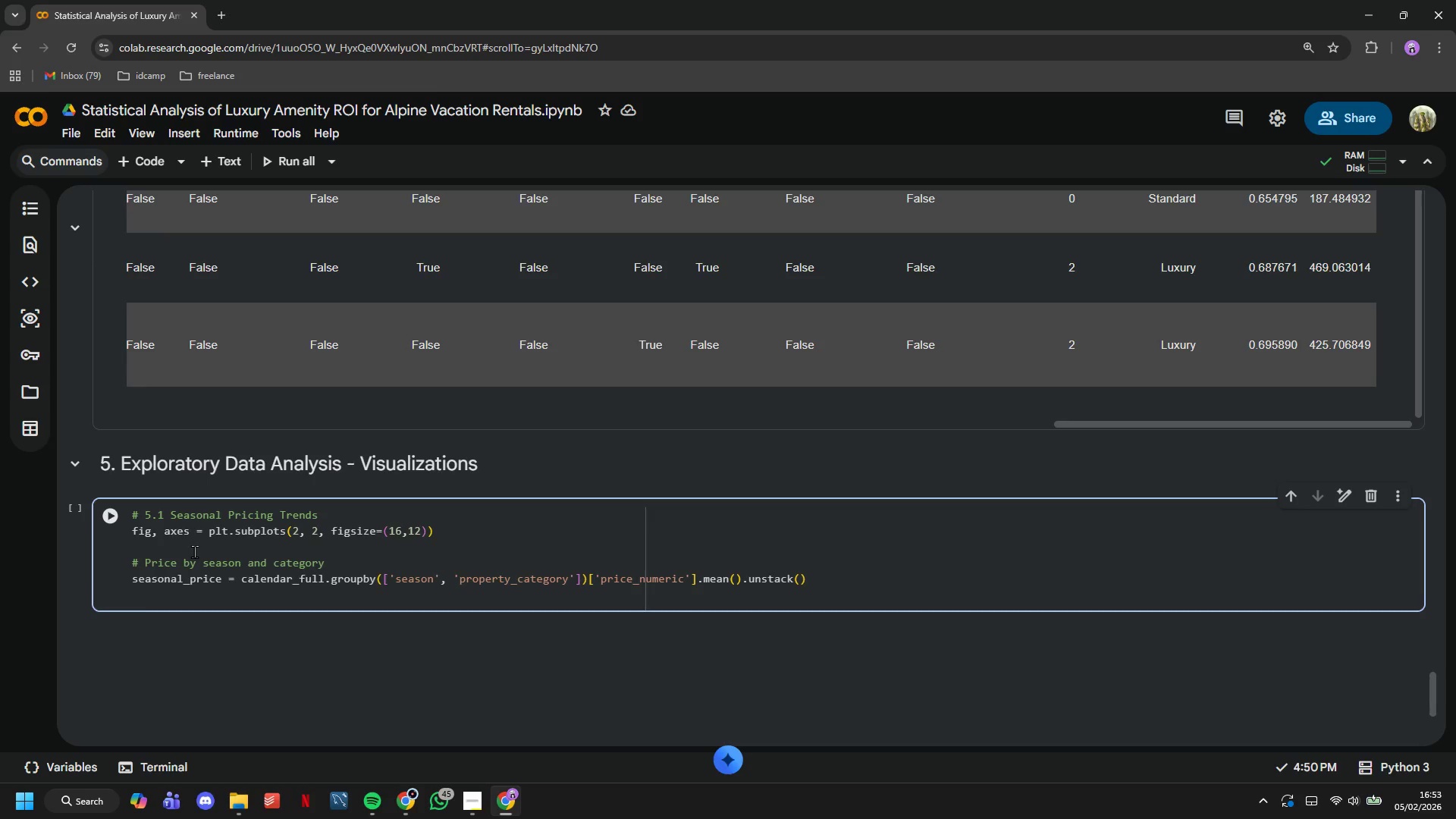 
type(seasonal_price = seasonal_price.reindex(['Peak (Winter)
 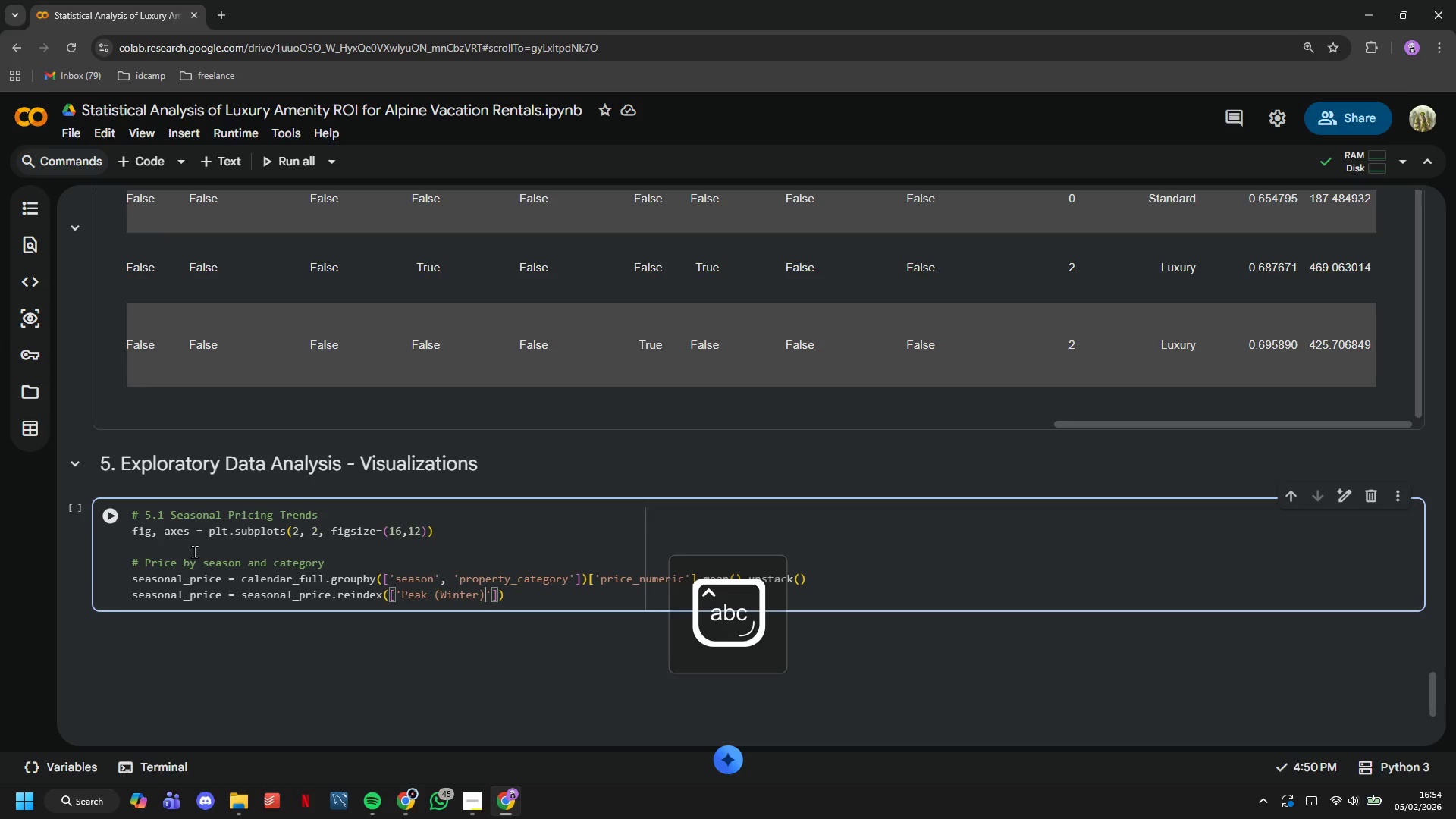 
 